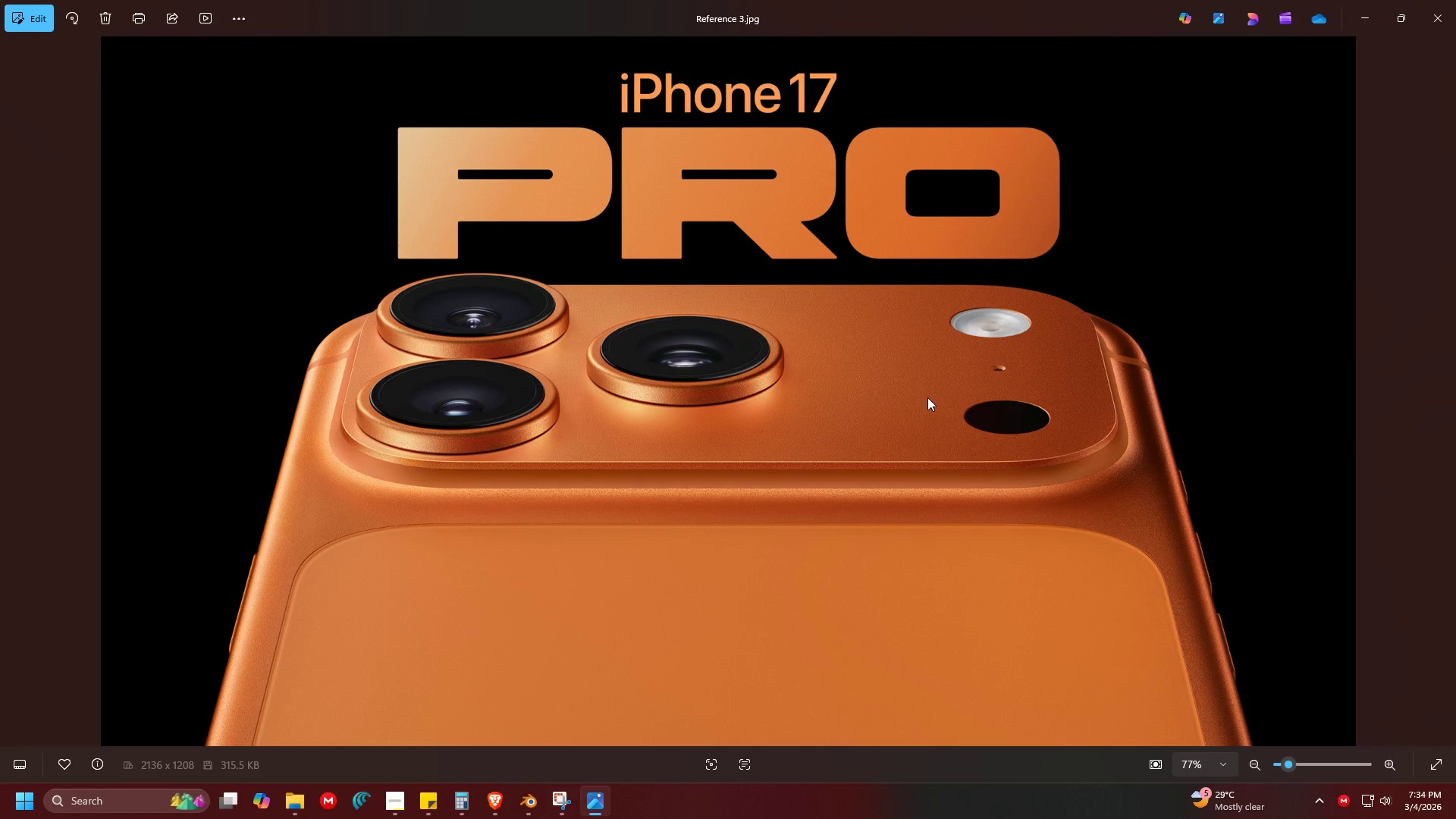 
scroll: coordinate [714, 335], scroll_direction: up, amount: 1.0
 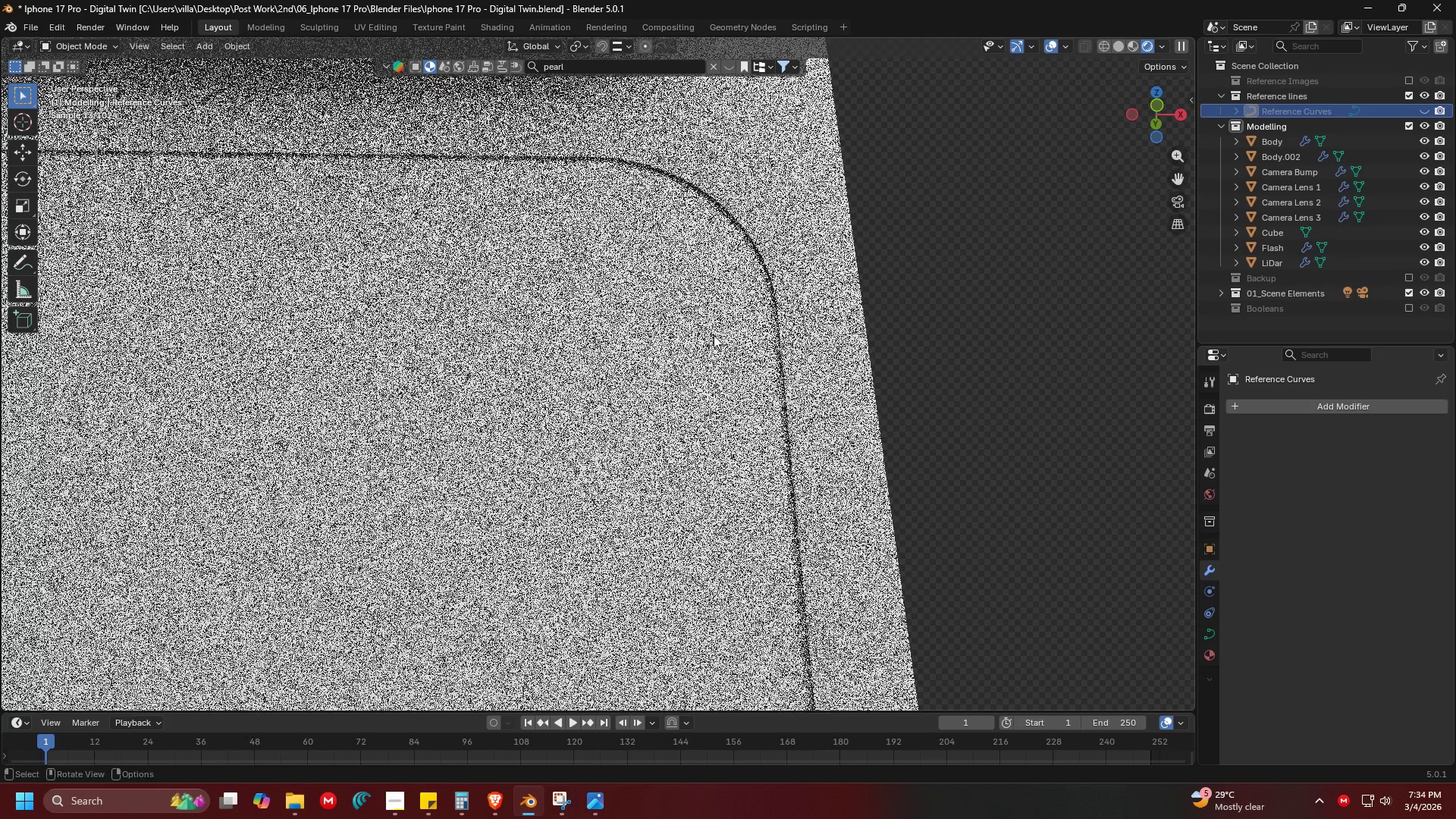 
key(Alt+AltLeft)
 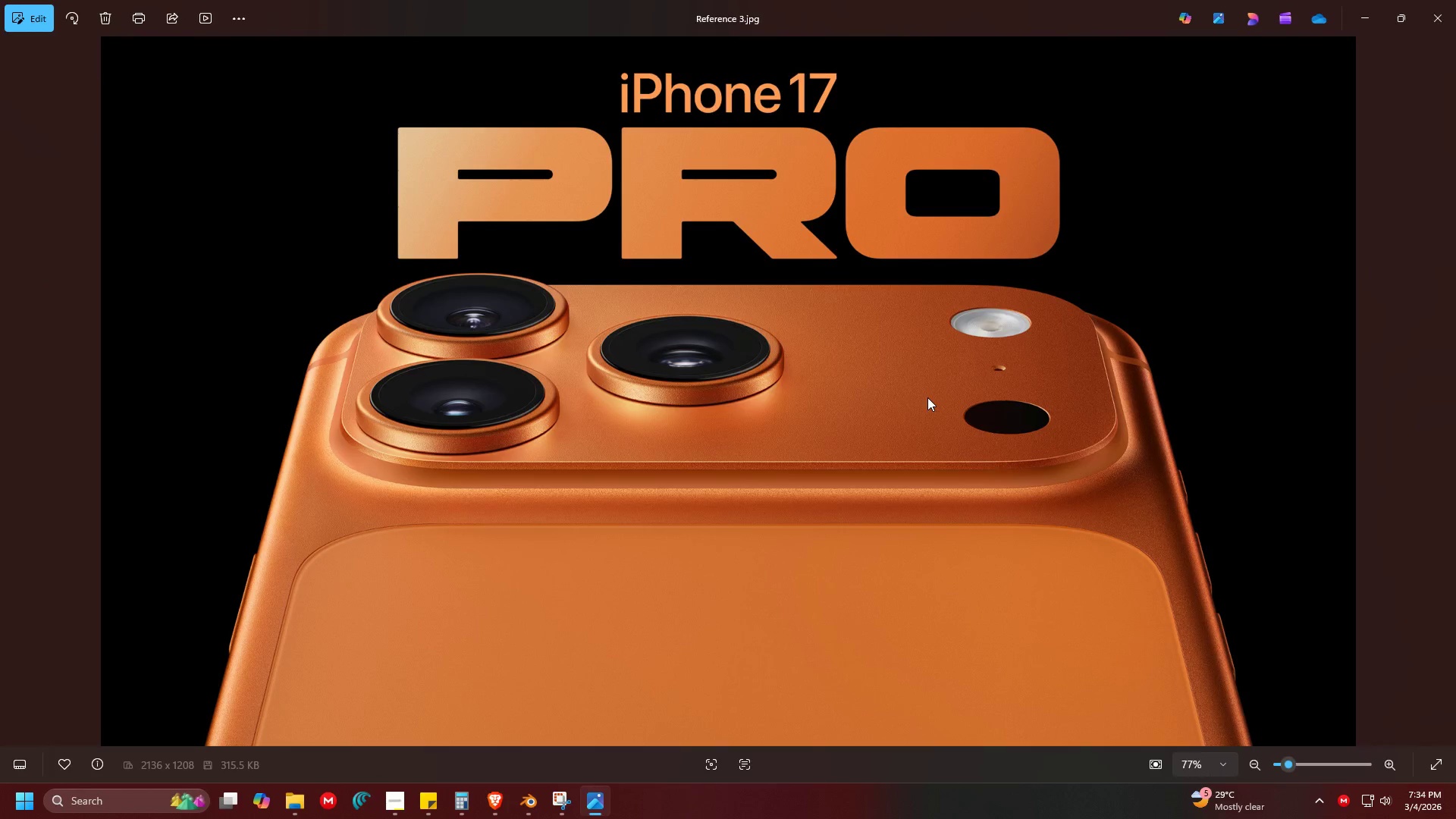 
key(Alt+Tab)
 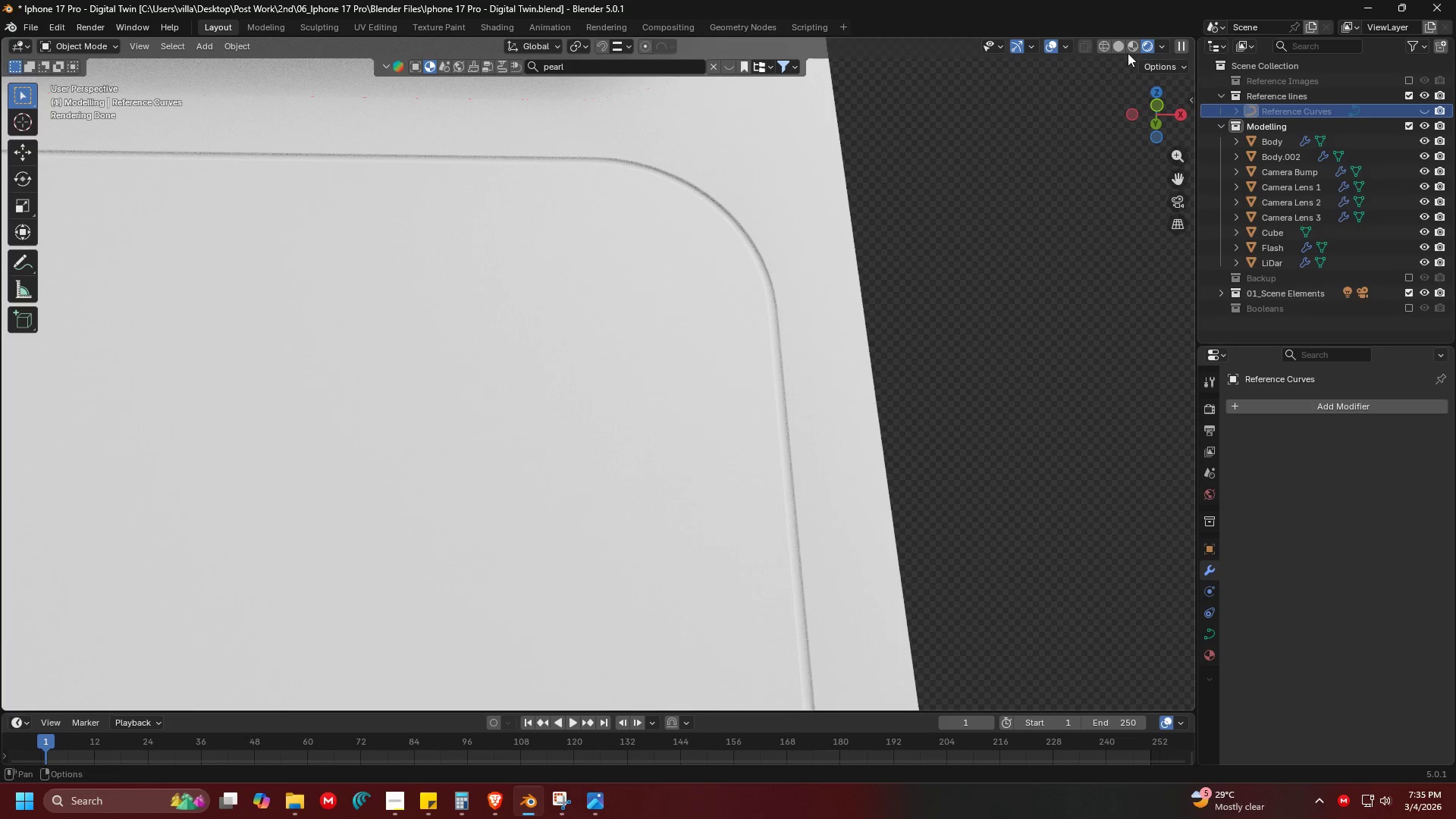 
left_click([1121, 46])
 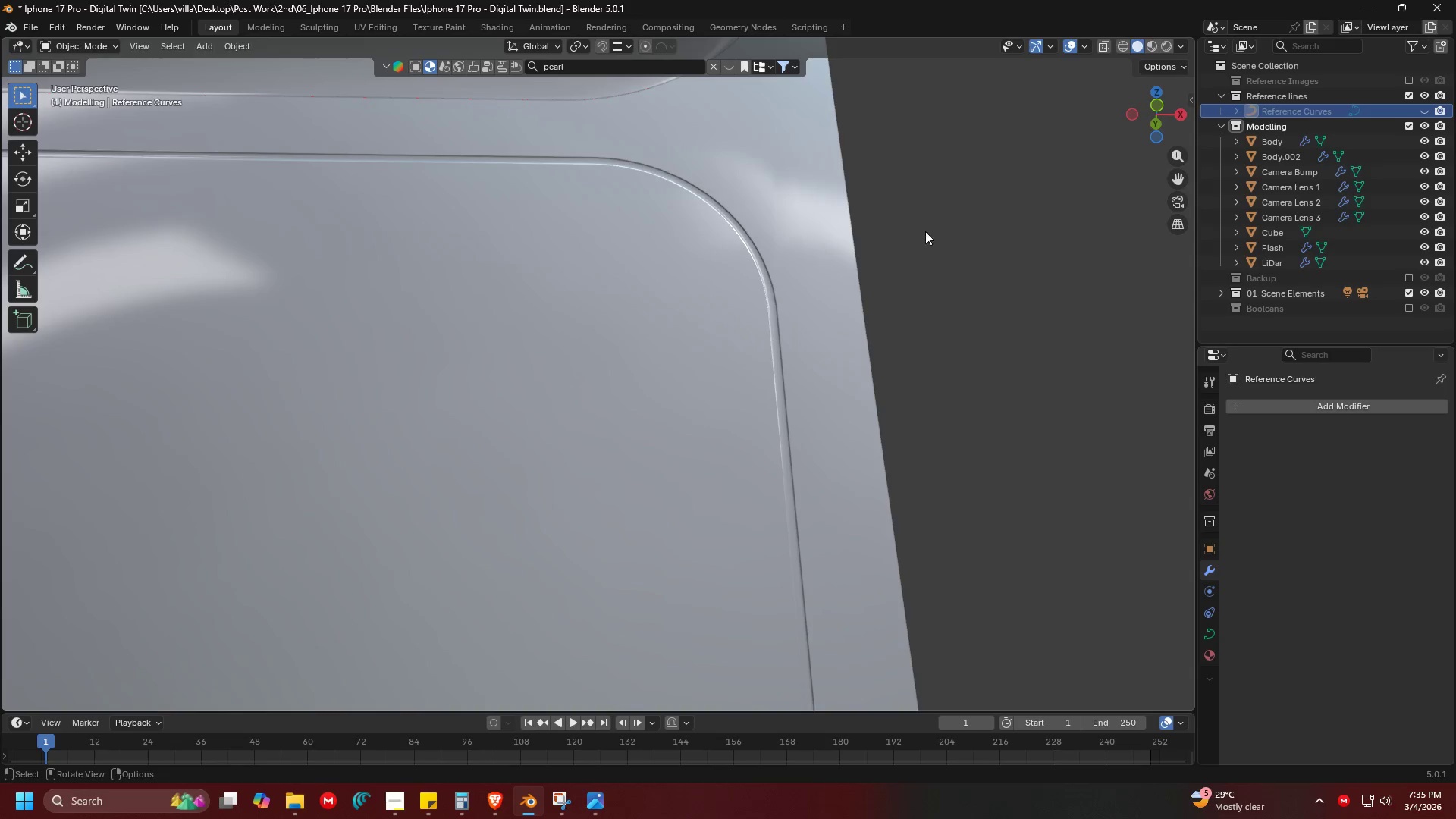 
key(Shift+ShiftLeft)
 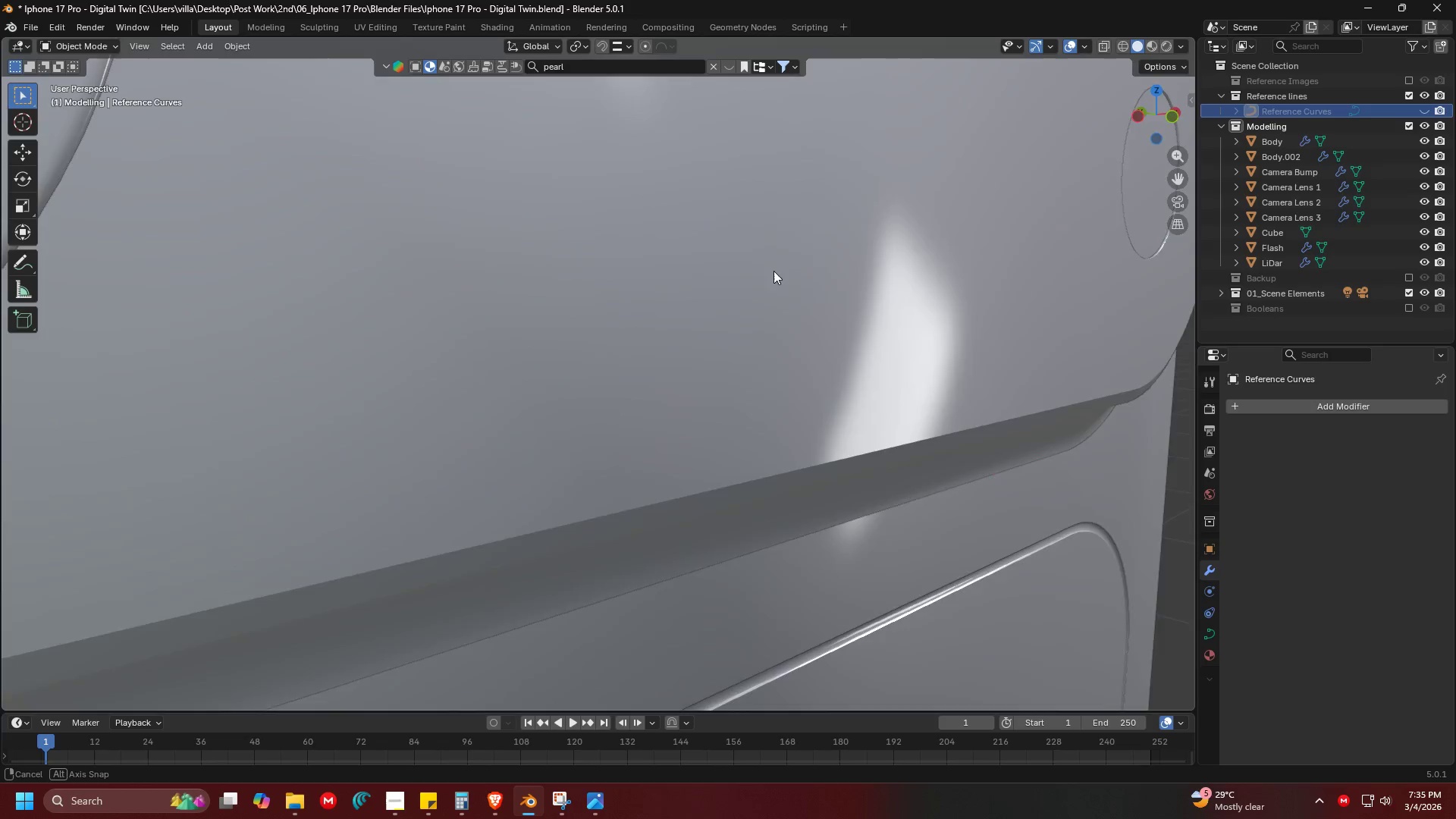 
scroll: coordinate [720, 275], scroll_direction: up, amount: 1.0
 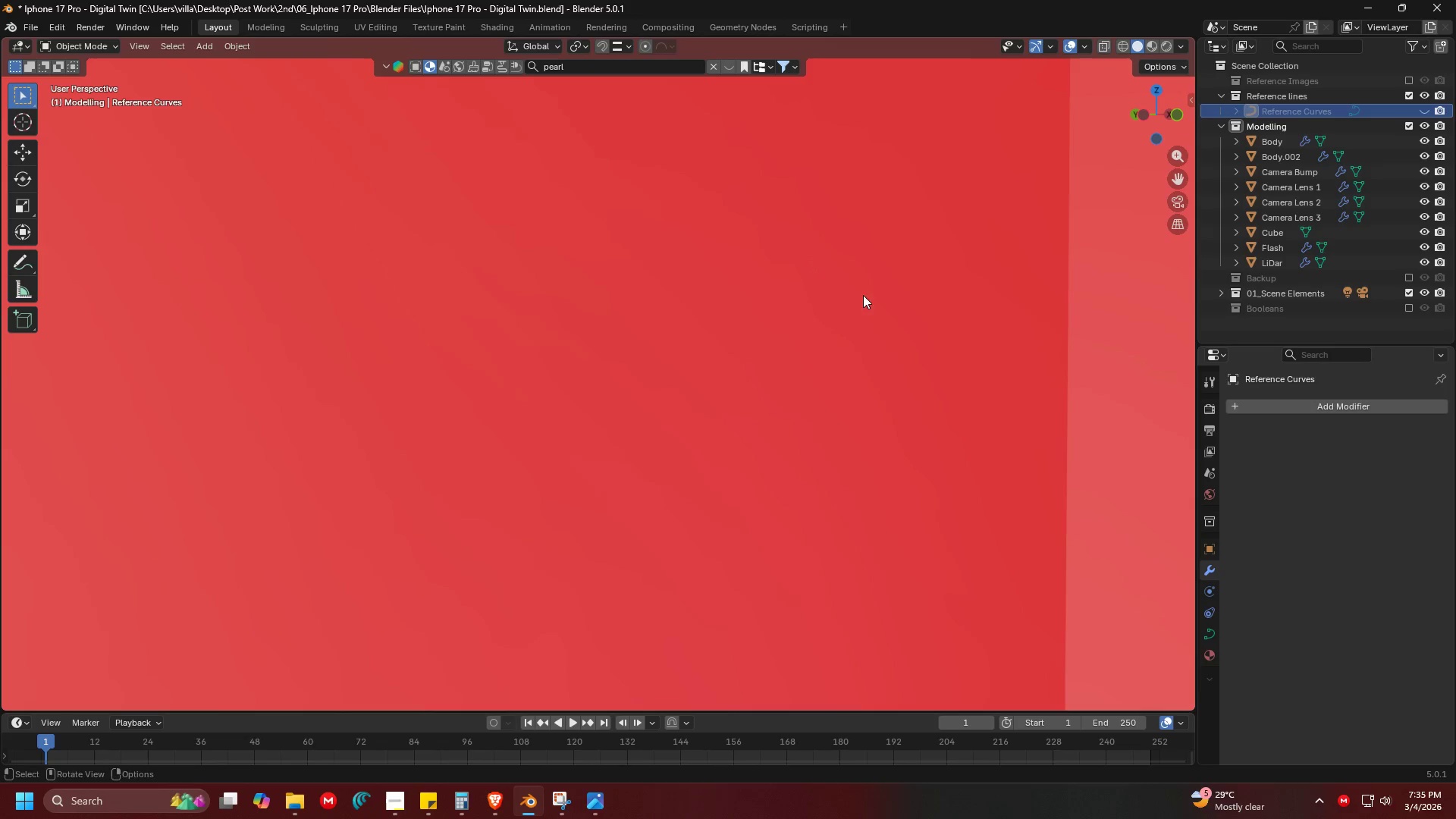 
key(Shift+ShiftLeft)
 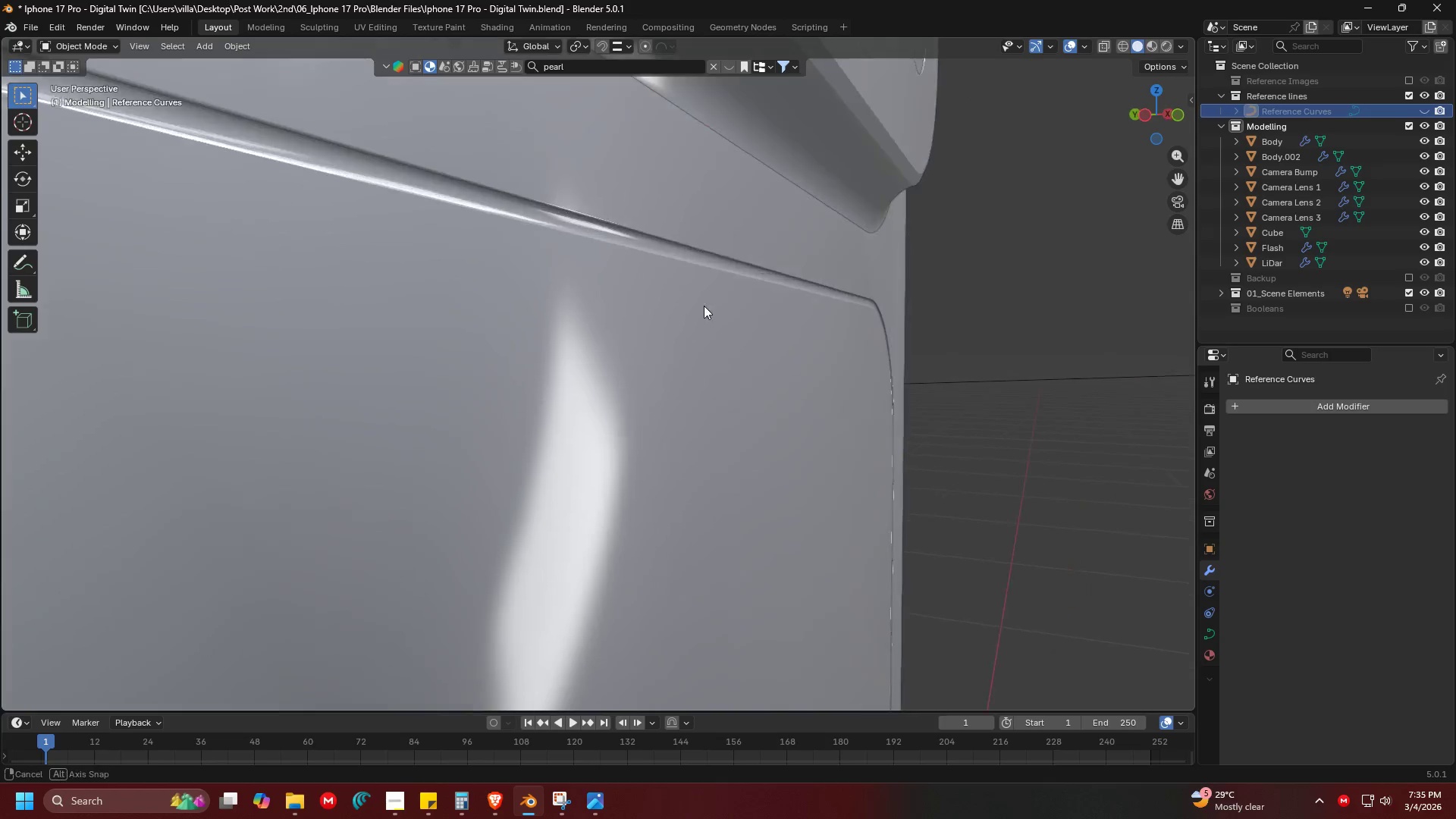 
key(Shift+ShiftLeft)
 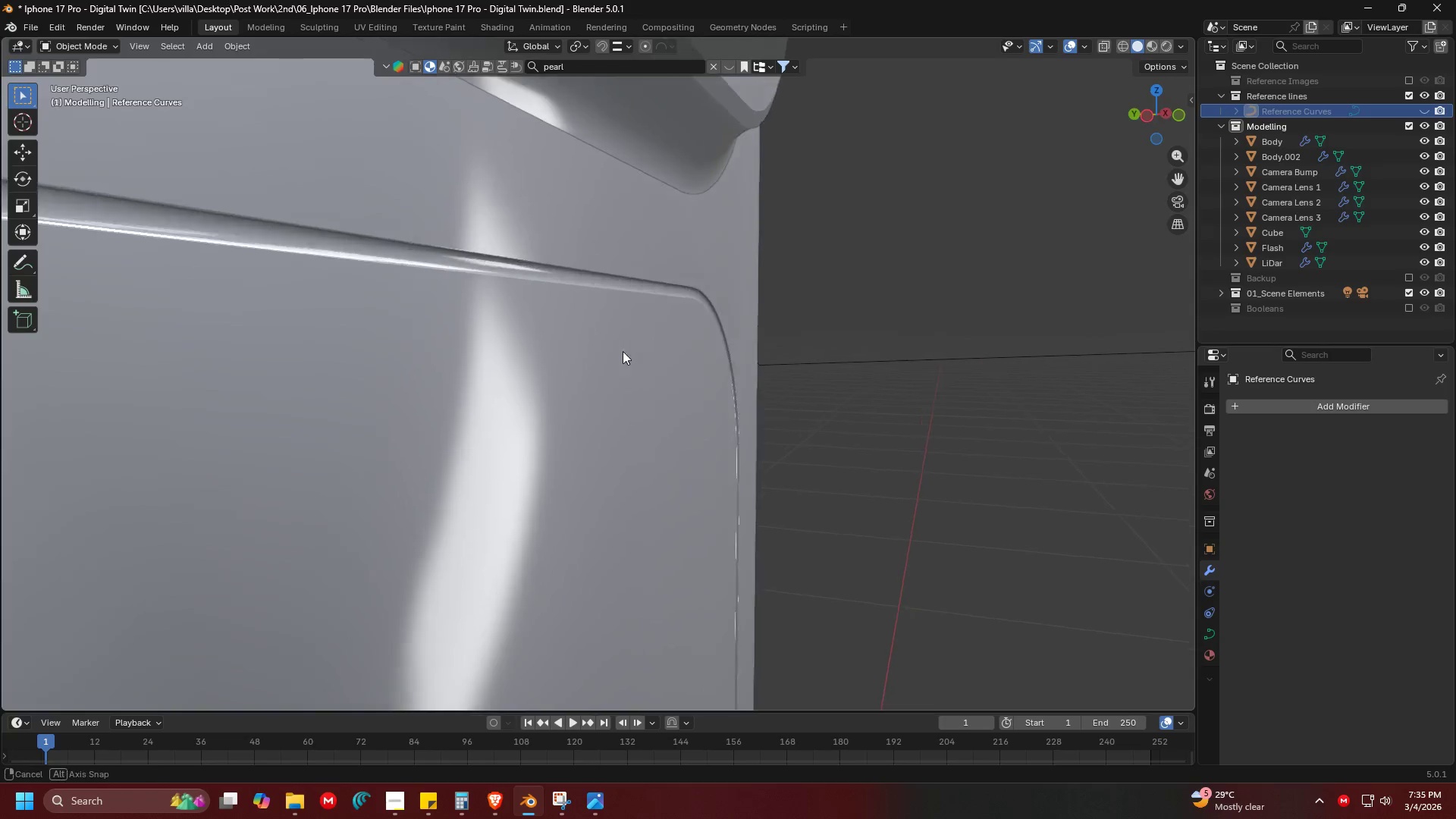 
scroll: coordinate [730, 314], scroll_direction: up, amount: 1.0
 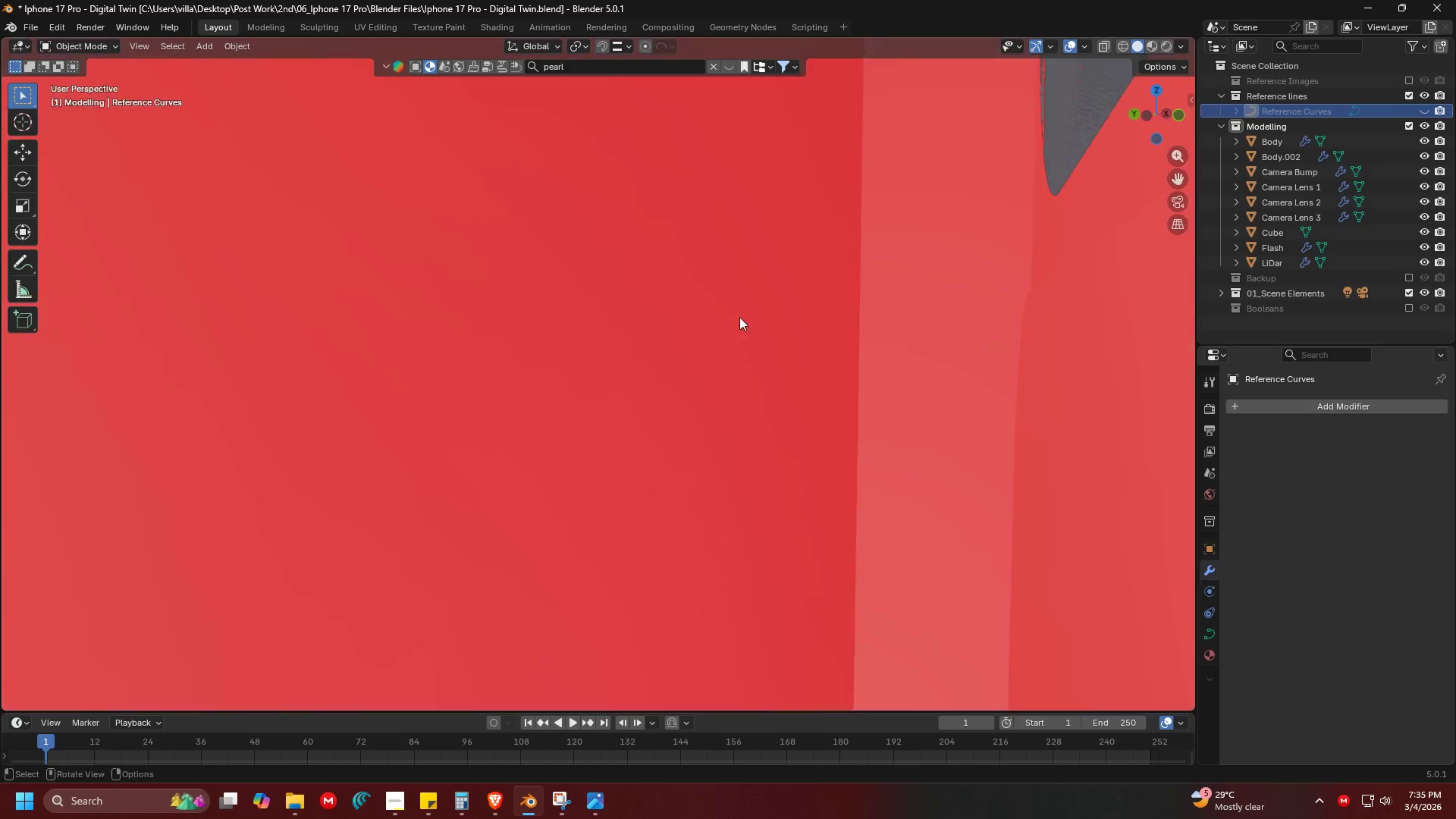 
key(Shift+ShiftLeft)
 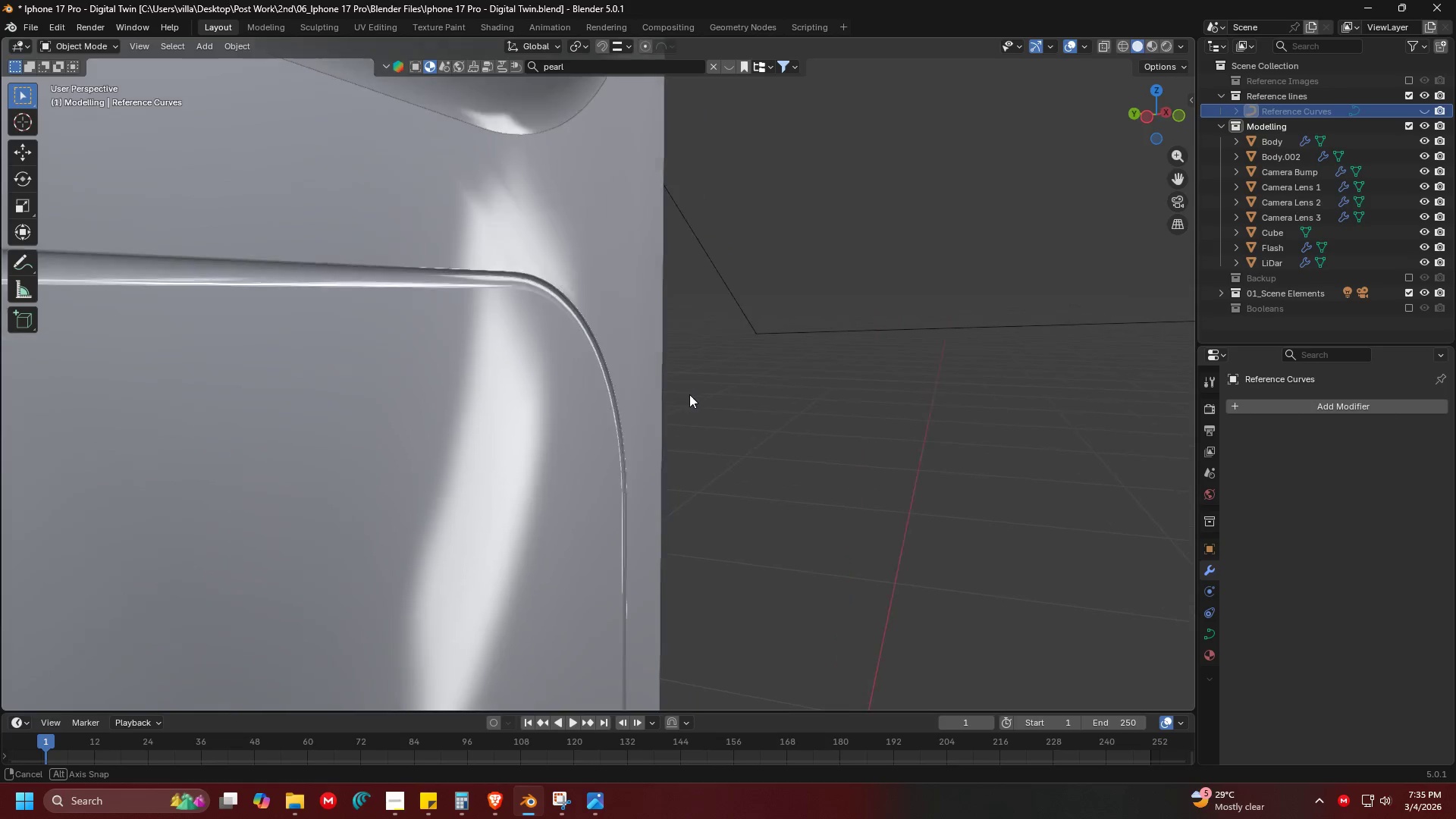 
scroll: coordinate [646, 360], scroll_direction: up, amount: 1.0
 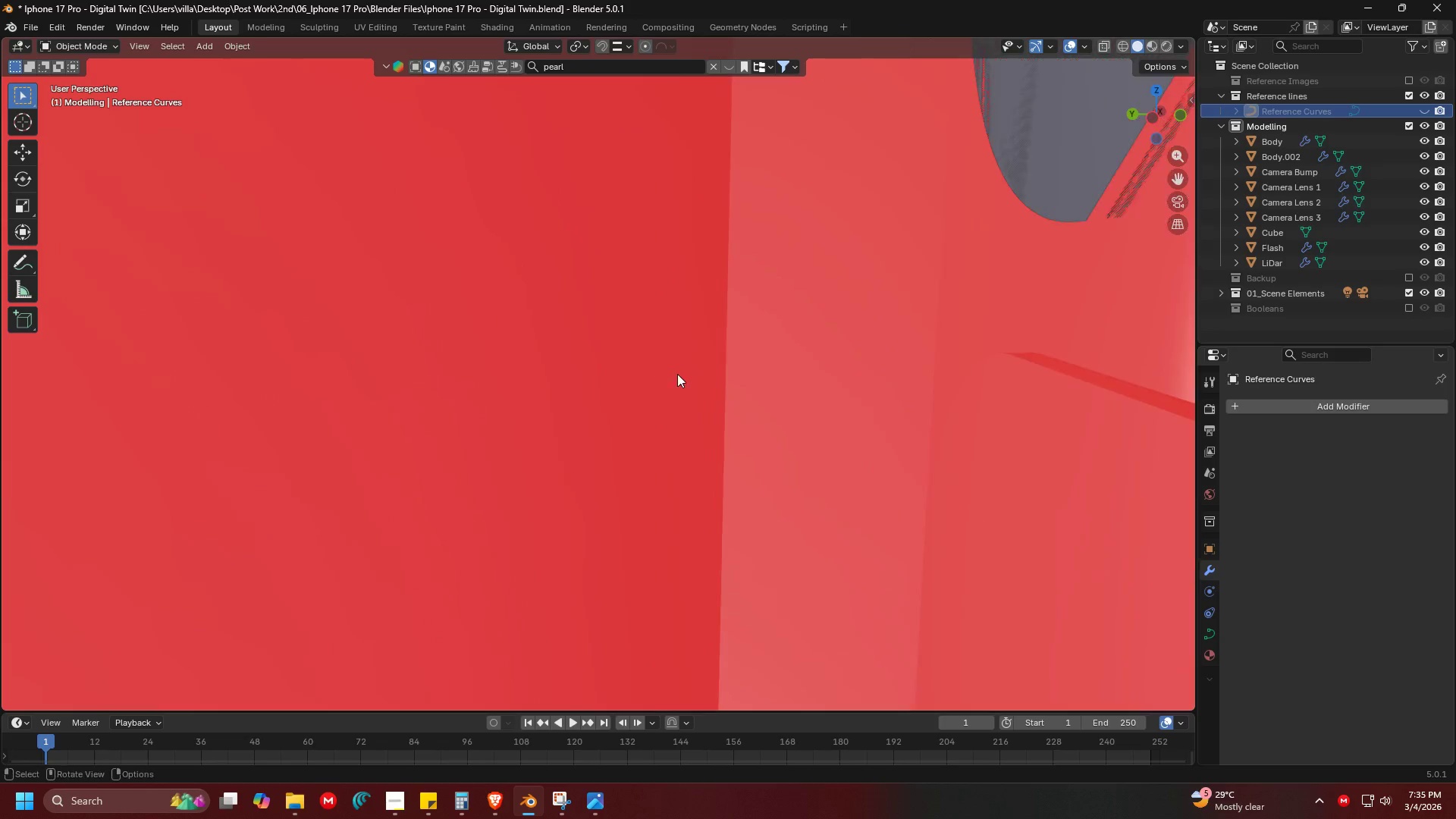 
key(Shift+ShiftLeft)
 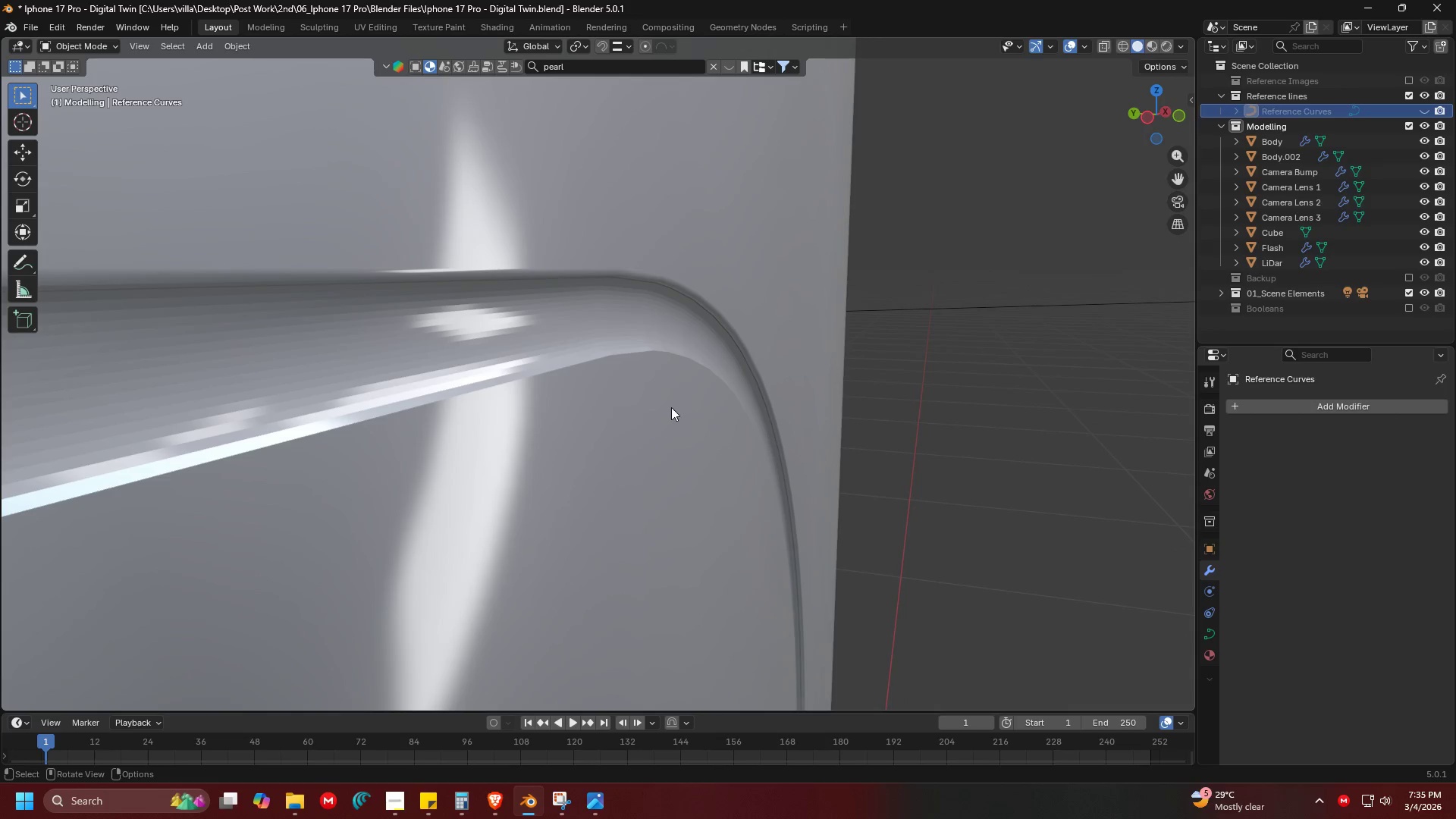 
scroll: coordinate [698, 396], scroll_direction: up, amount: 2.0
 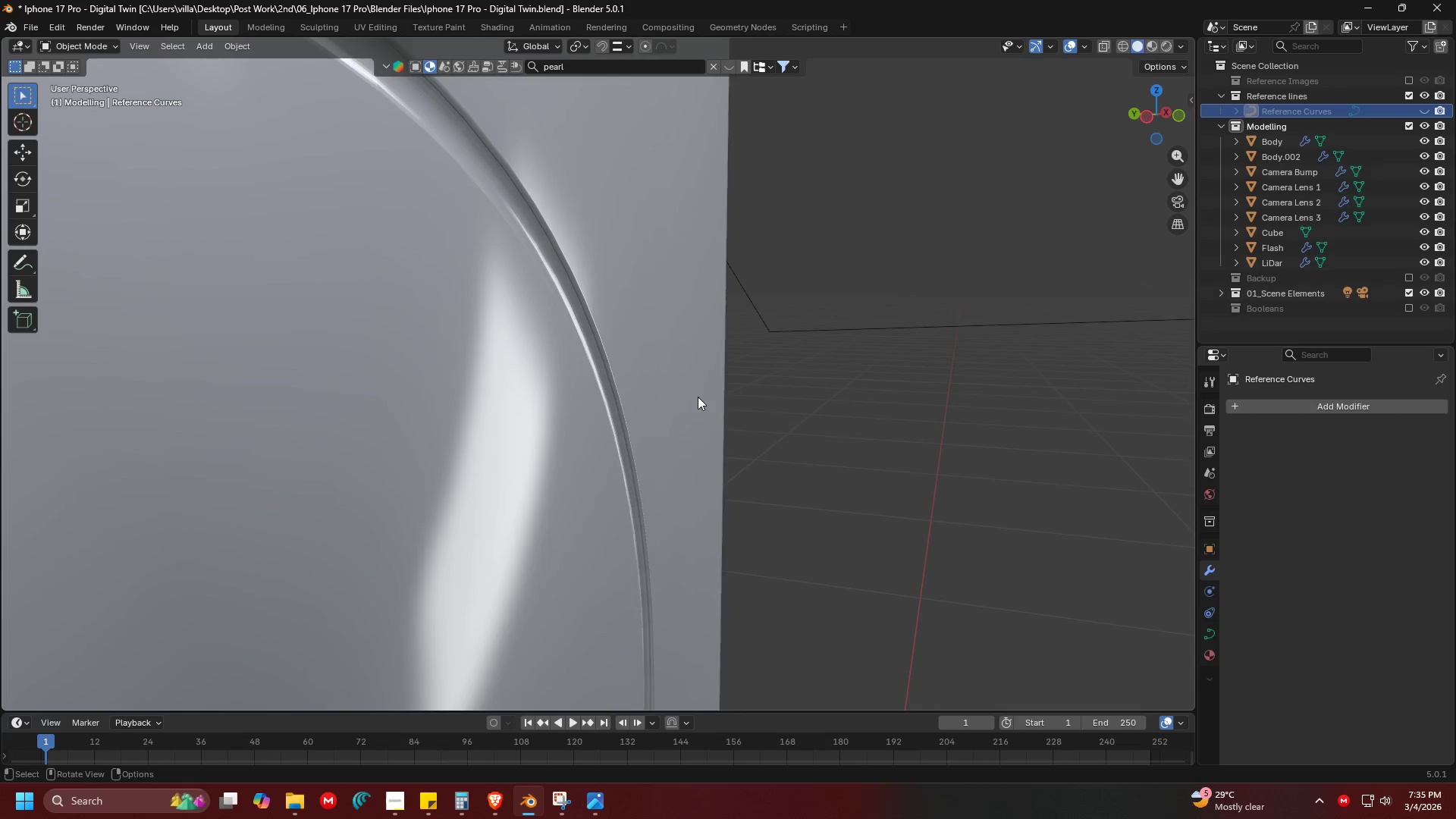 
key(Tab)
type(as)
 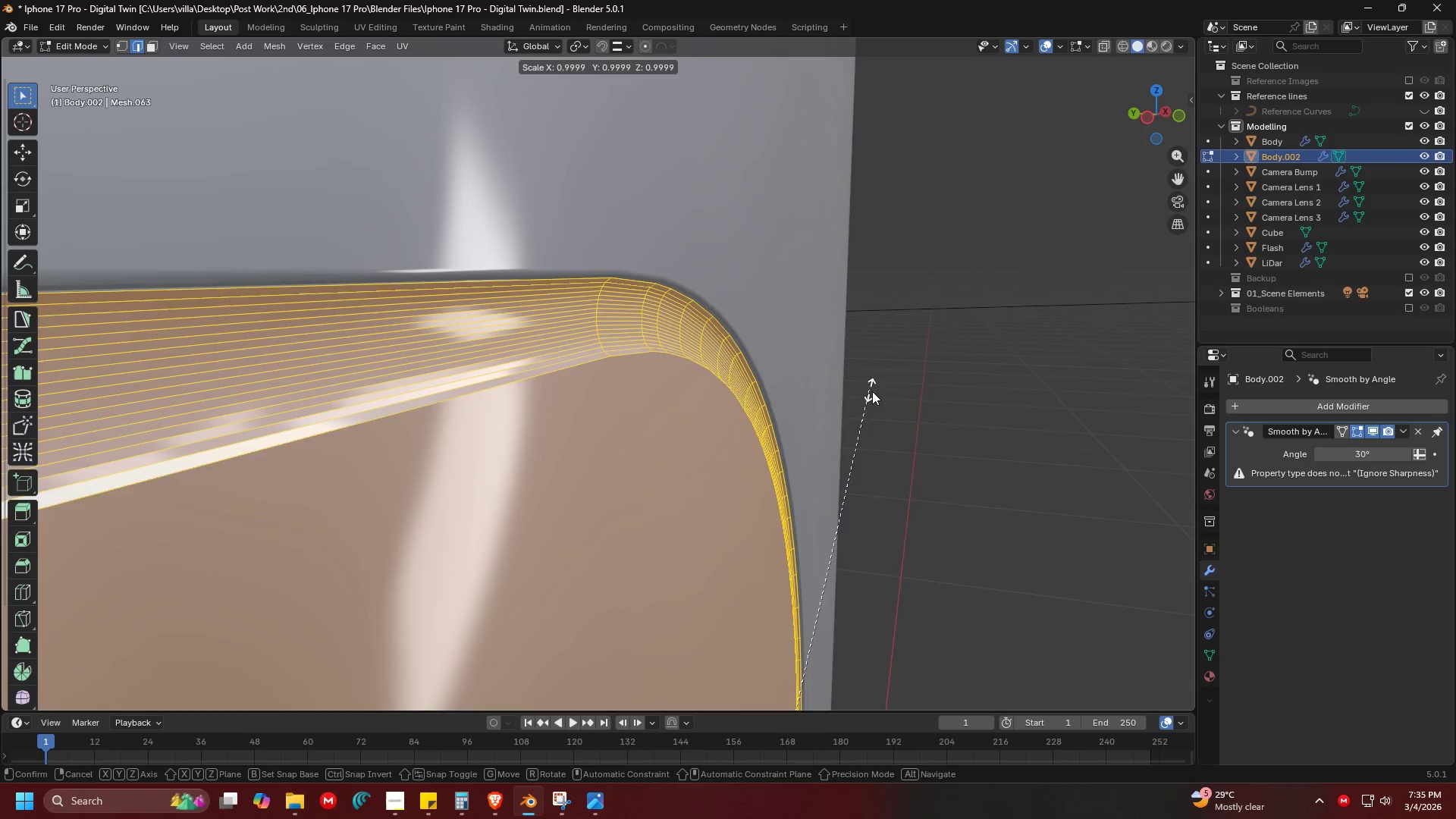 
key(Escape)
type(sy)
 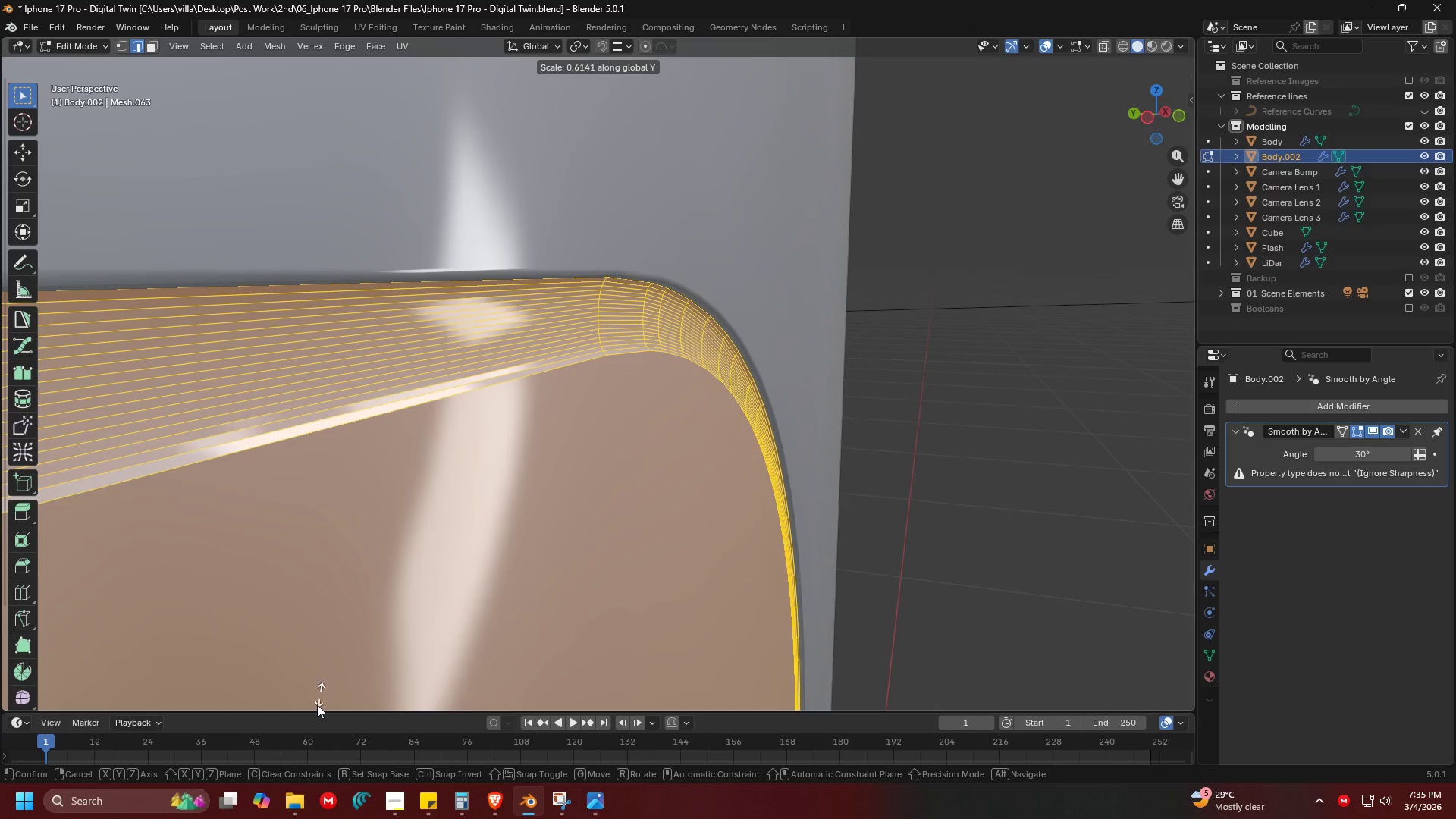 
left_click([144, 495])
 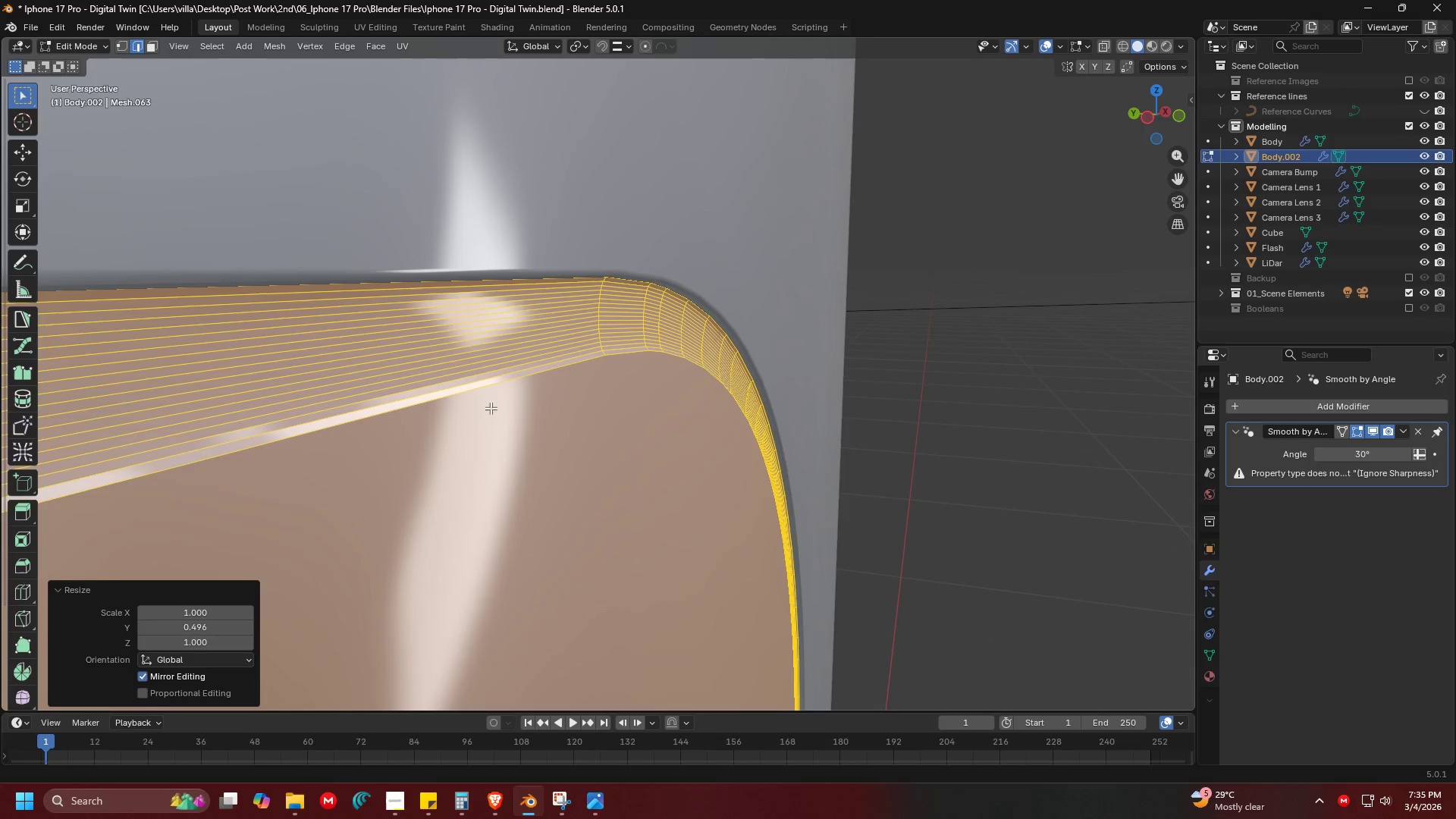 
key(Tab)
 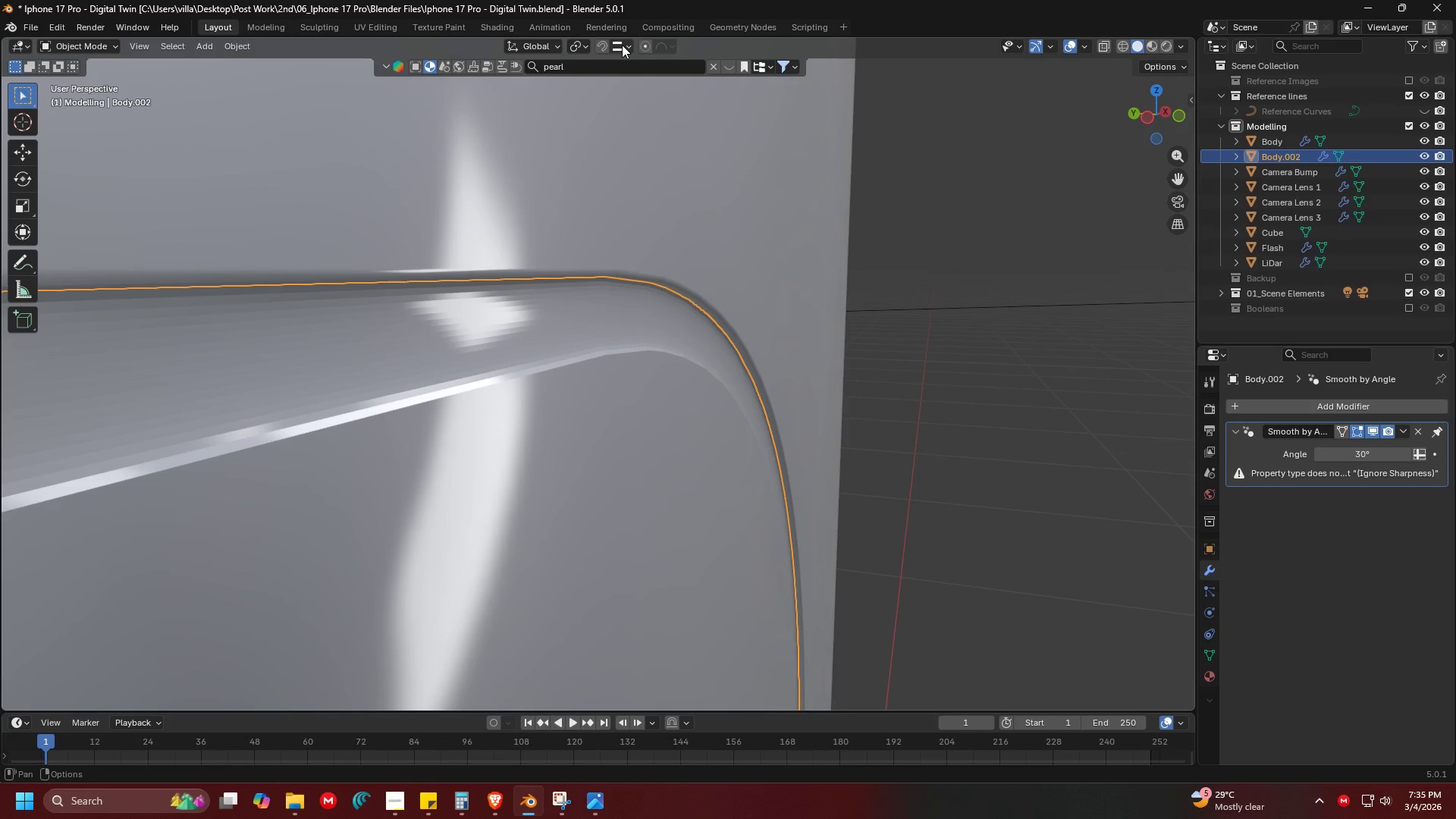 
left_click([607, 44])
 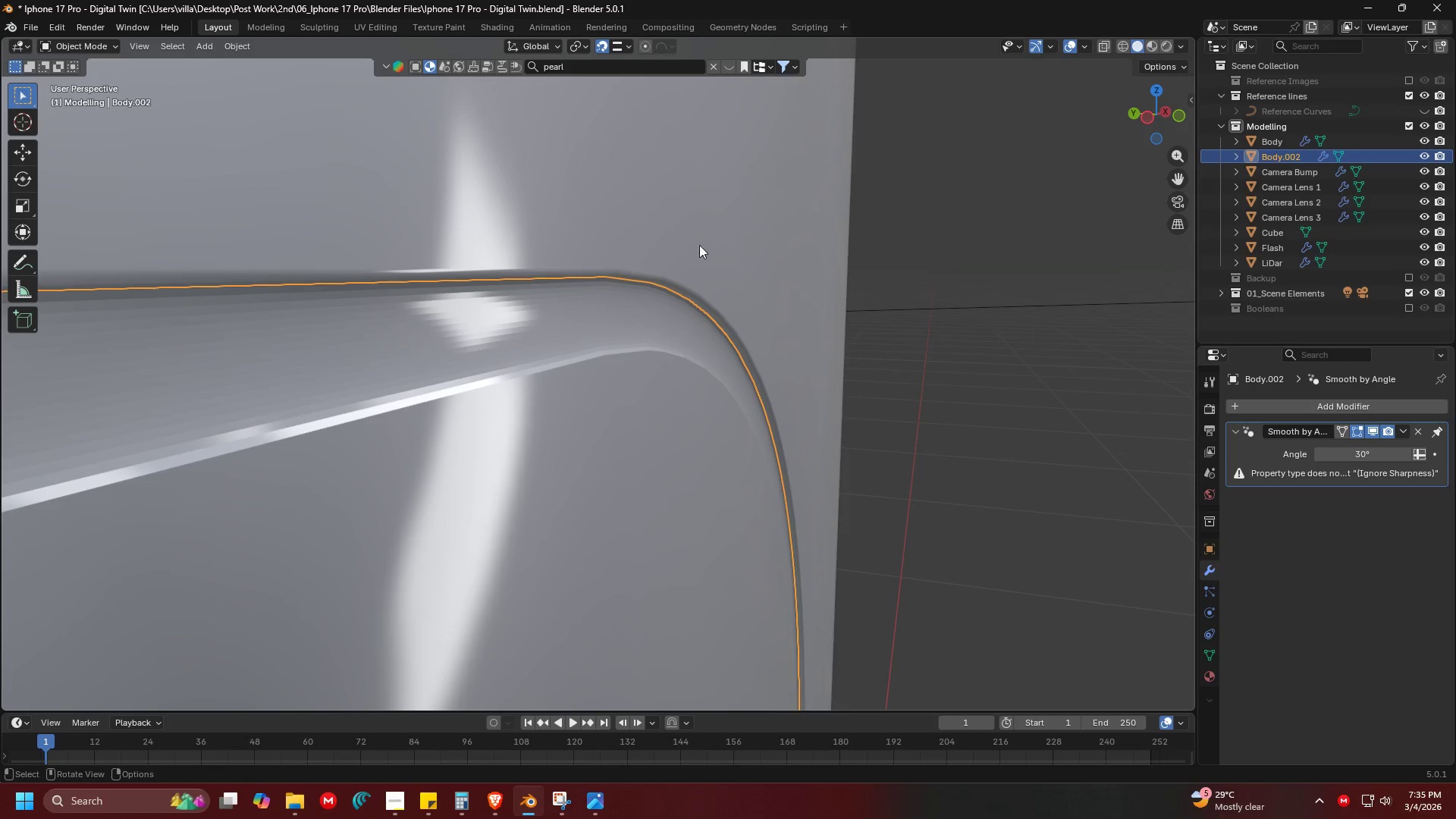 
key(Shift+ShiftLeft)
 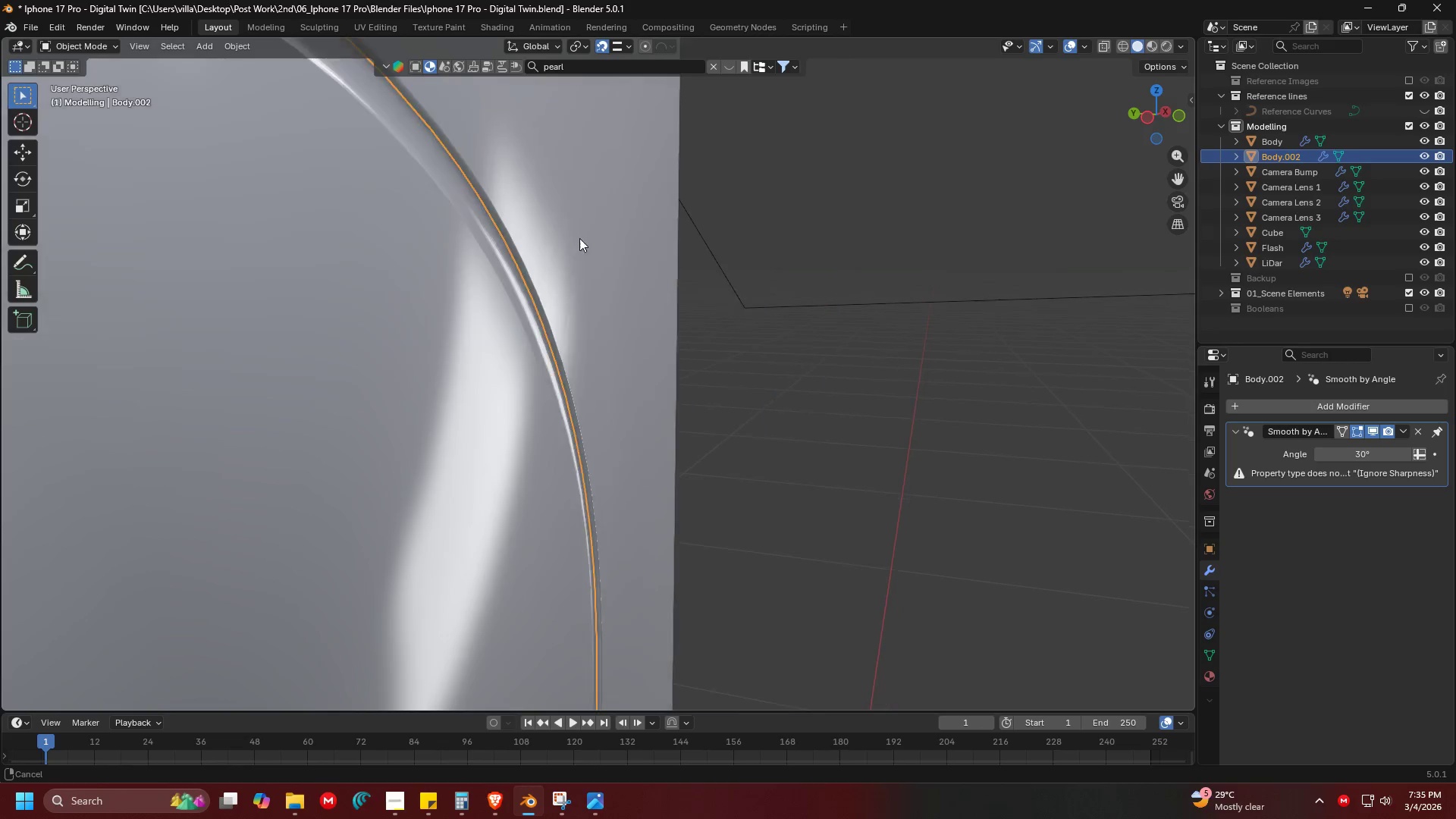 
key(Shift+ShiftLeft)
 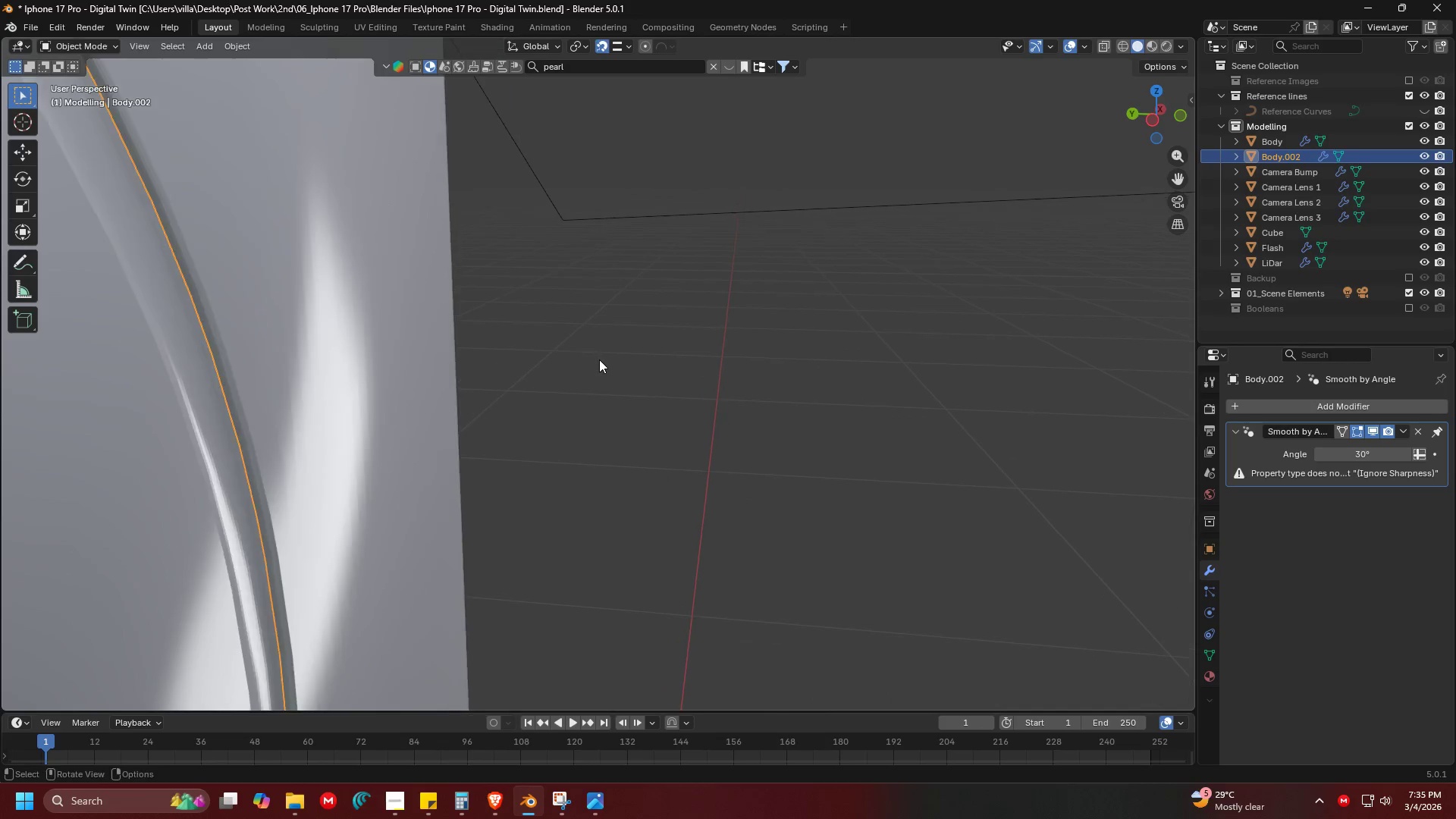 
hold_key(key=ShiftLeft, duration=0.97)
 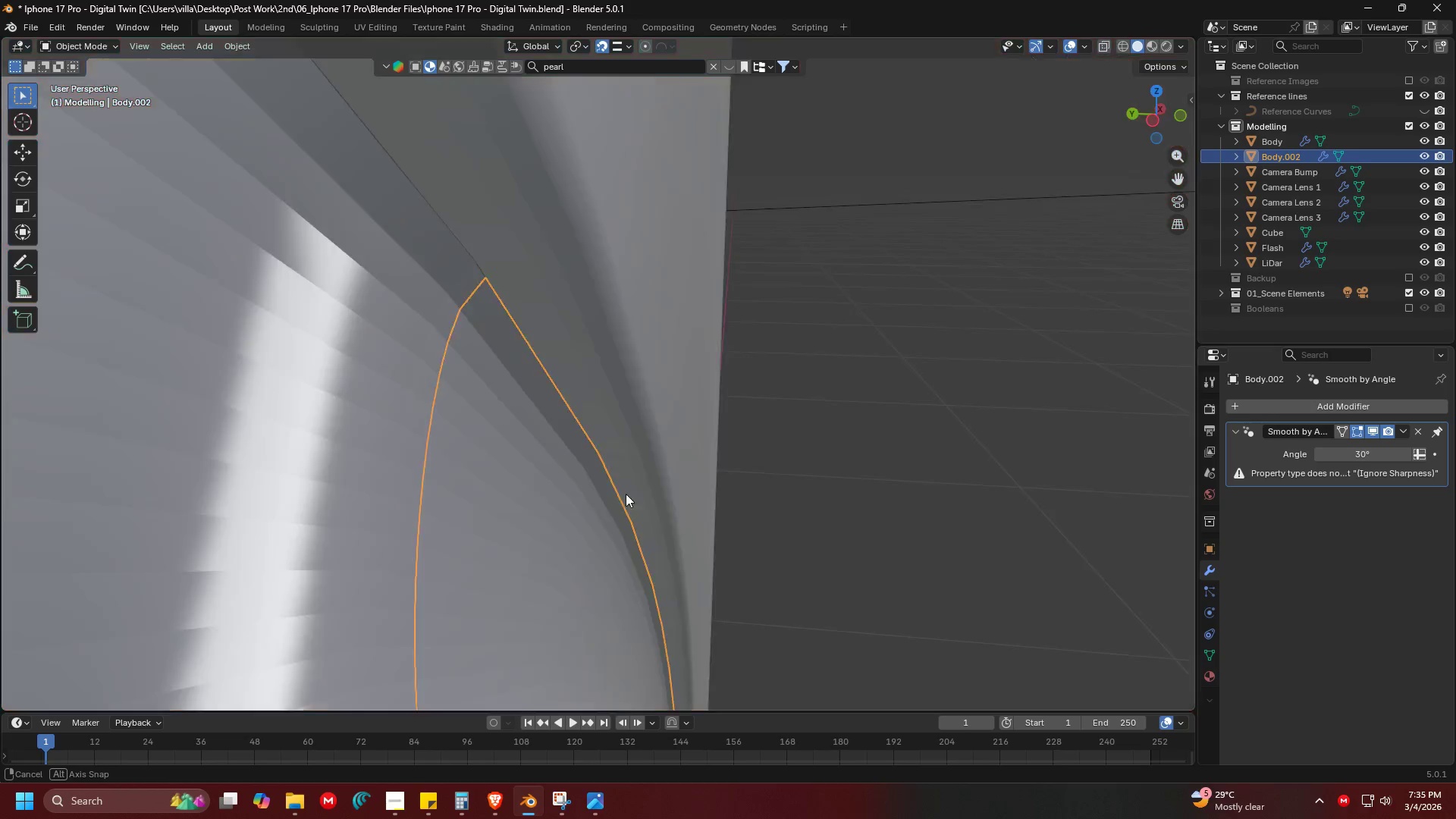 
scroll: coordinate [598, 359], scroll_direction: up, amount: 1.0
 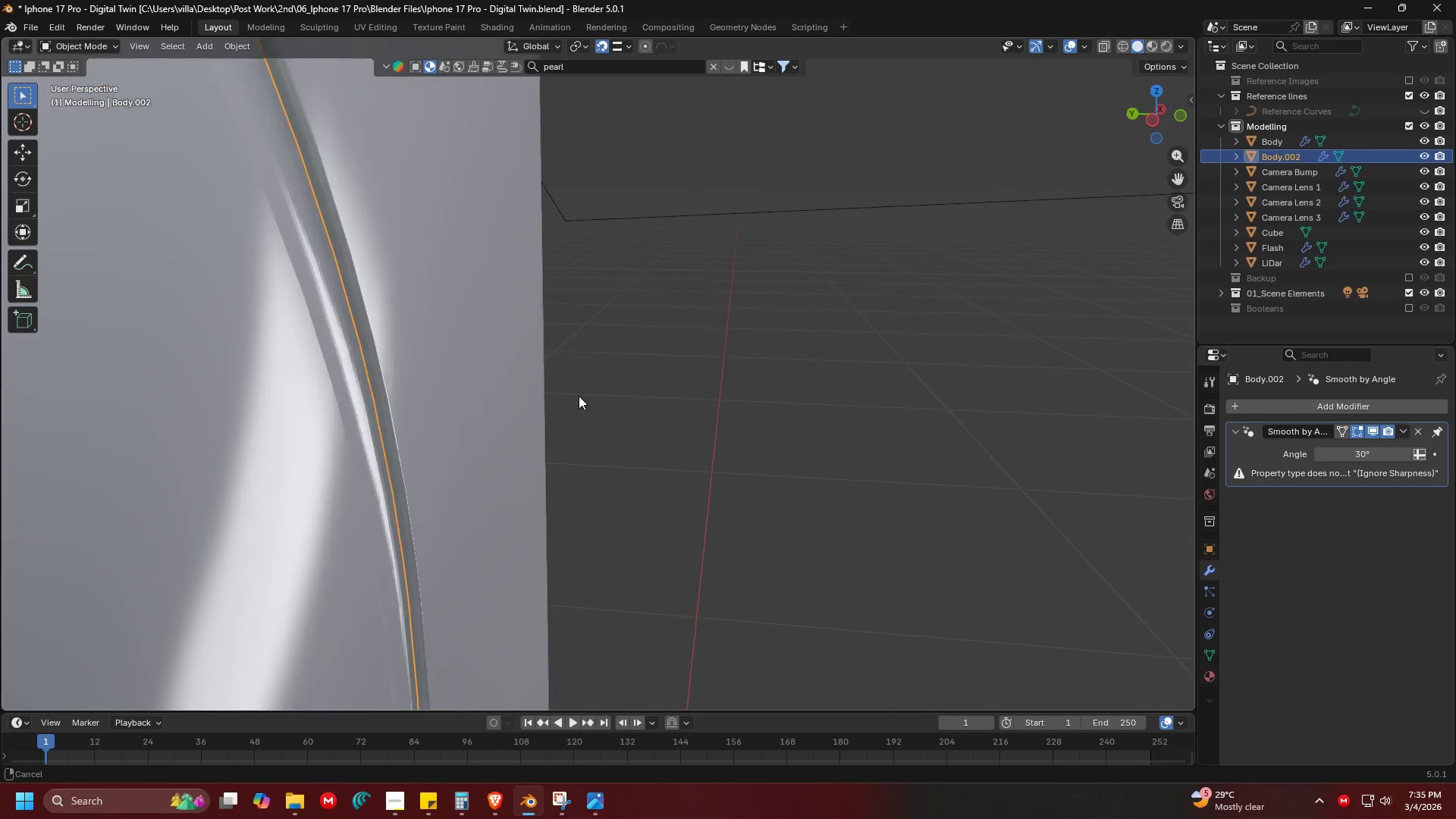 
hold_key(key=ShiftLeft, duration=1.5)
 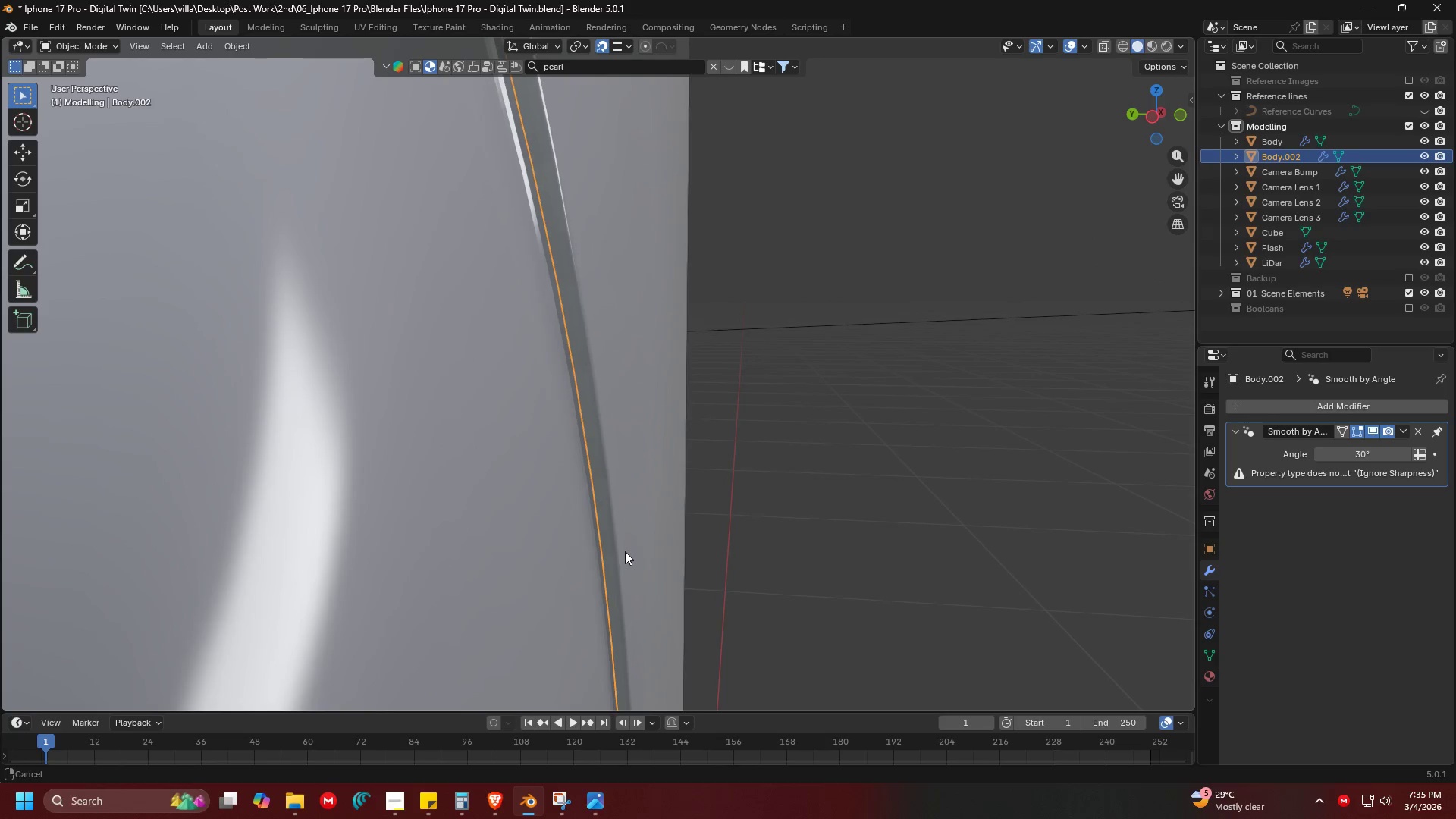 
key(Shift+ShiftLeft)
 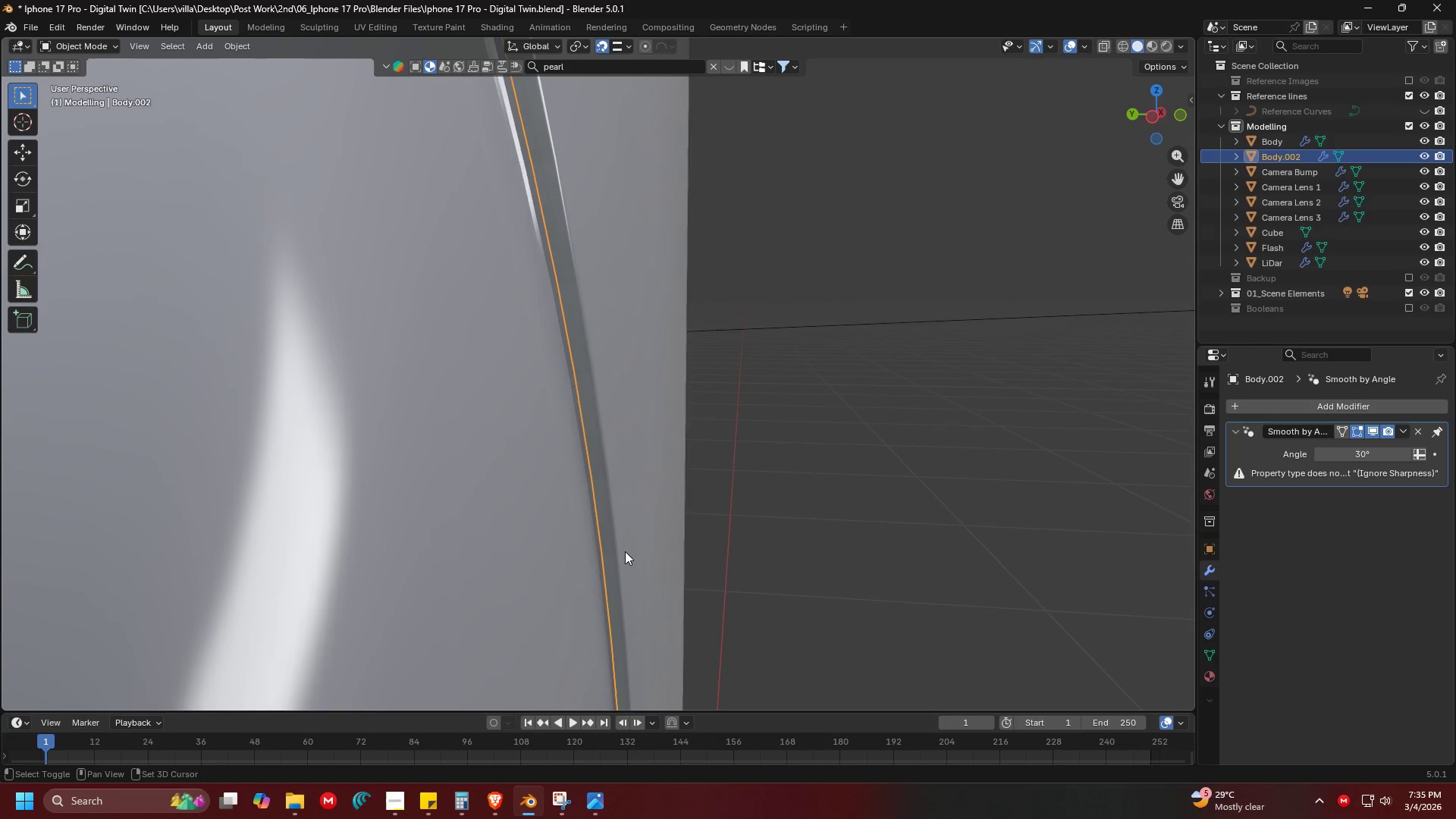 
key(Shift+ShiftLeft)
 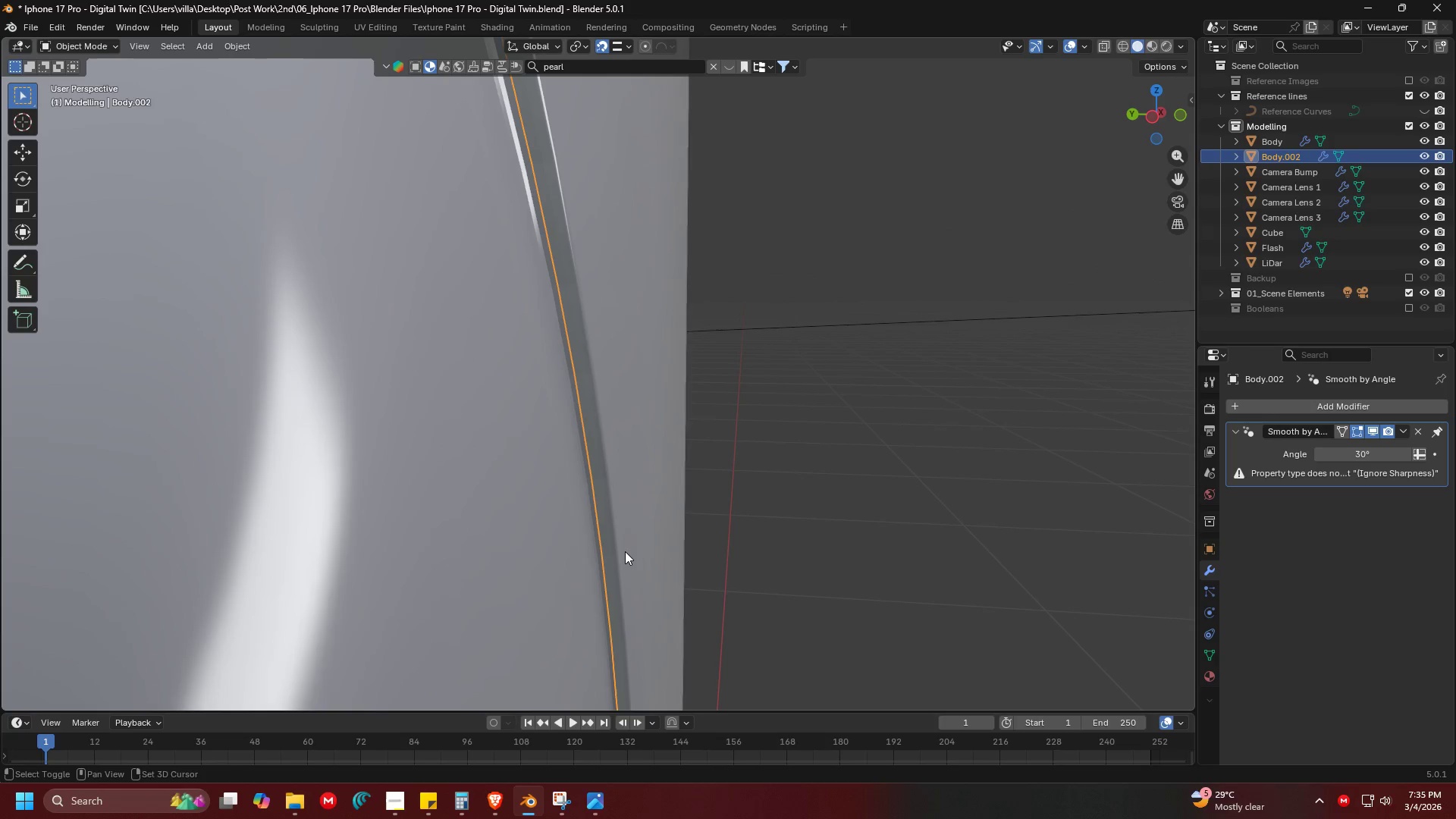 
key(Shift+ShiftLeft)
 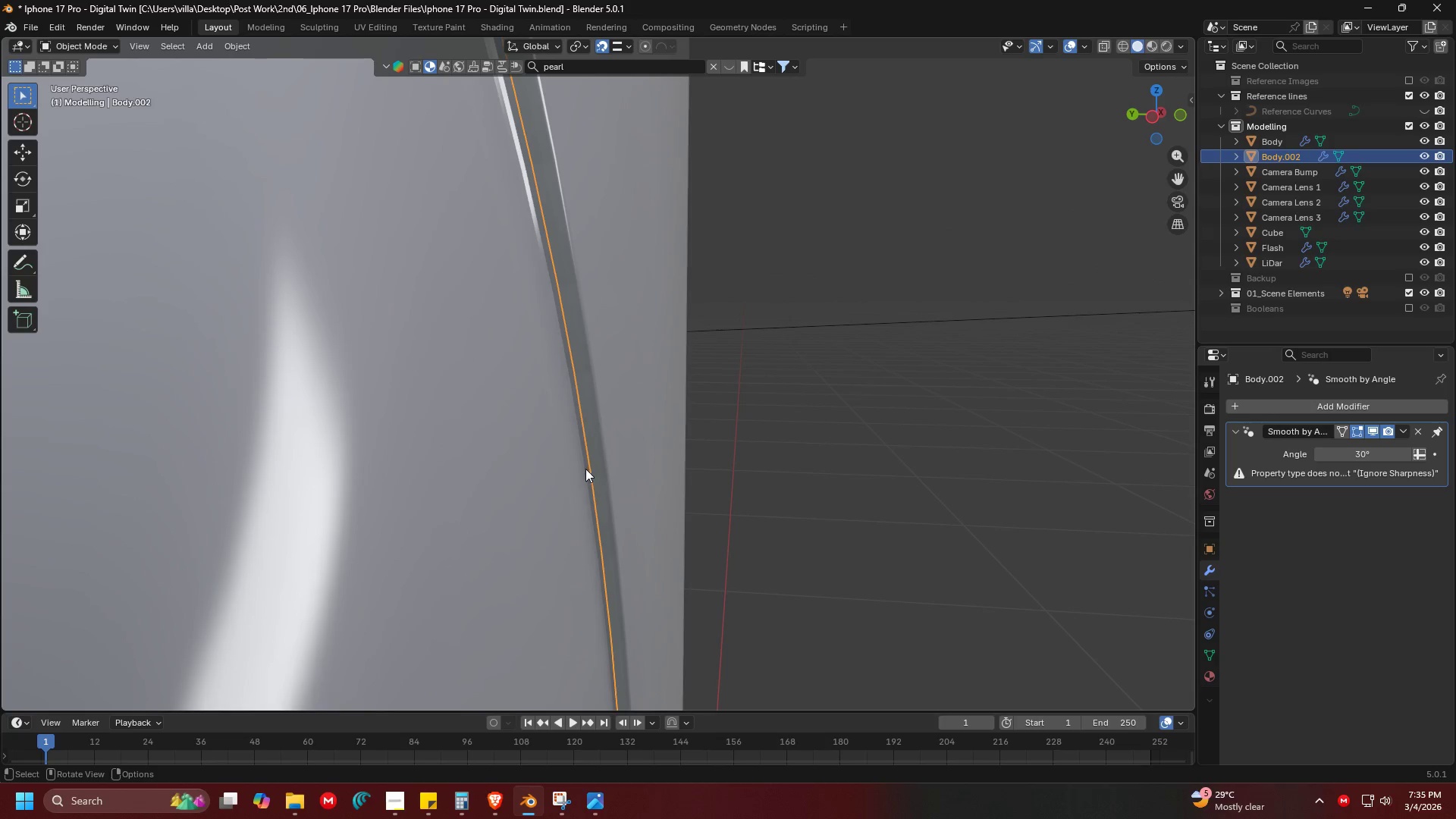 
key(G)
 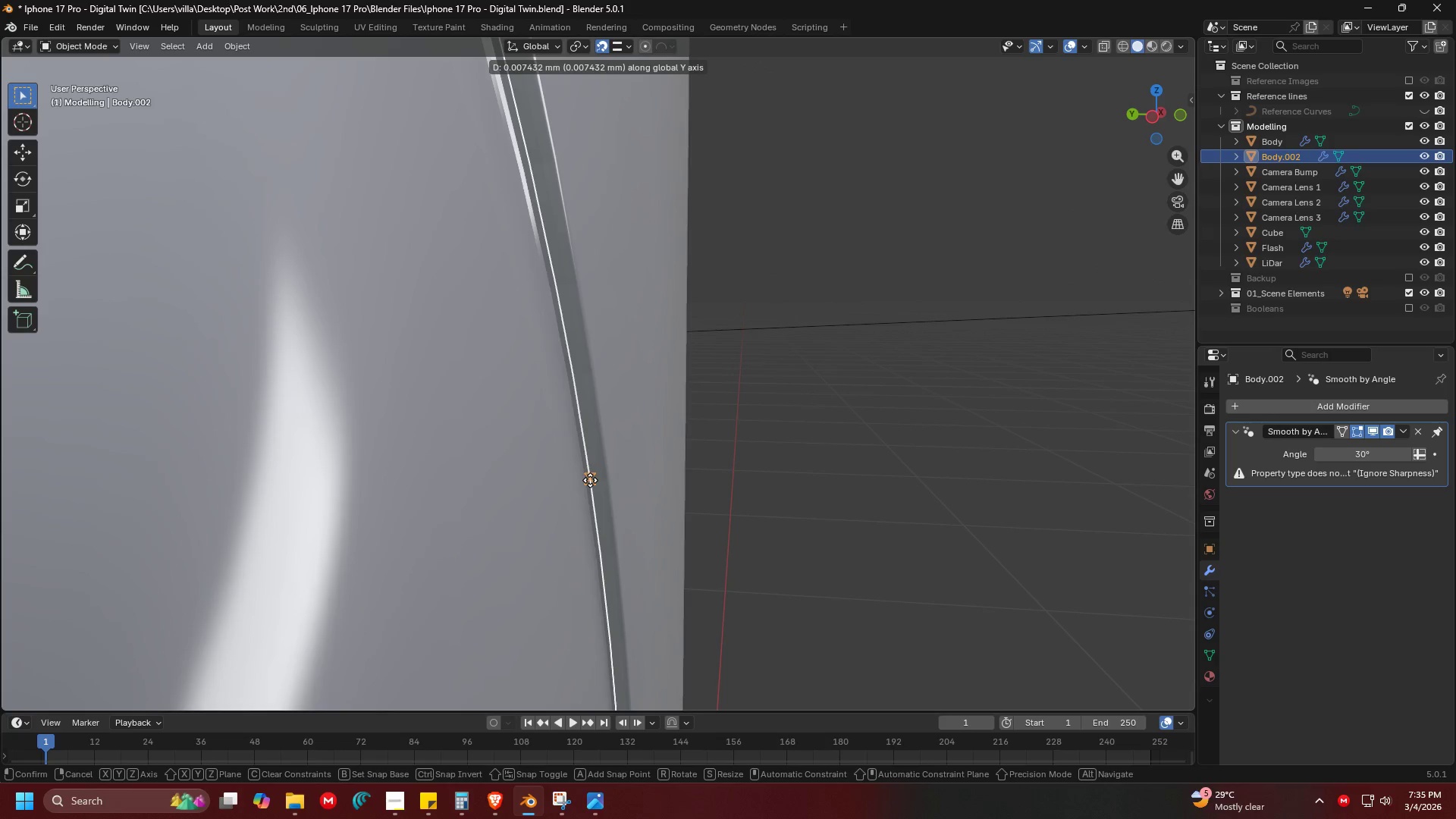 
left_click([598, 485])
 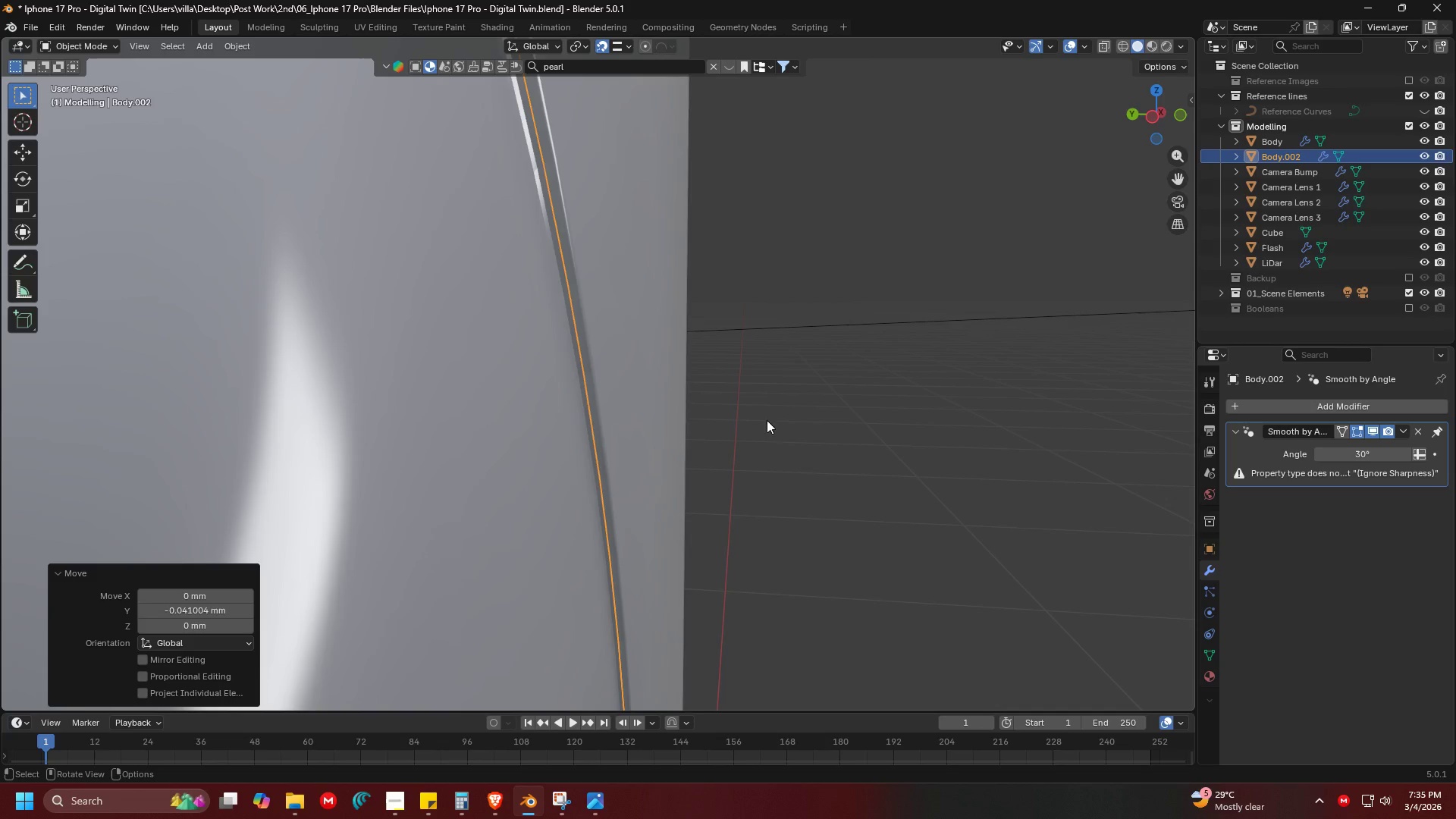 
key(Shift+ShiftLeft)
 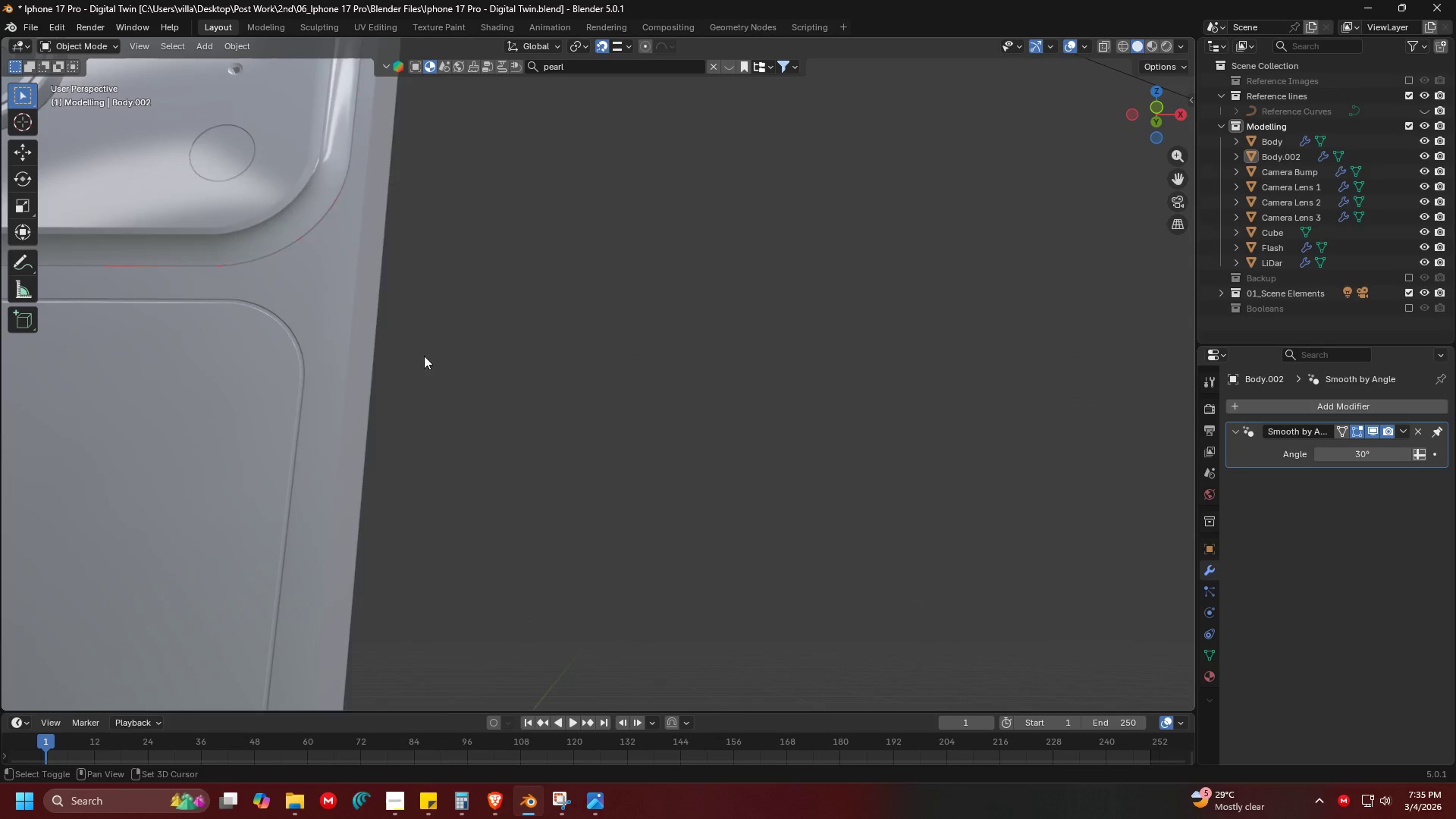 
scroll: coordinate [745, 422], scroll_direction: down, amount: 5.0
 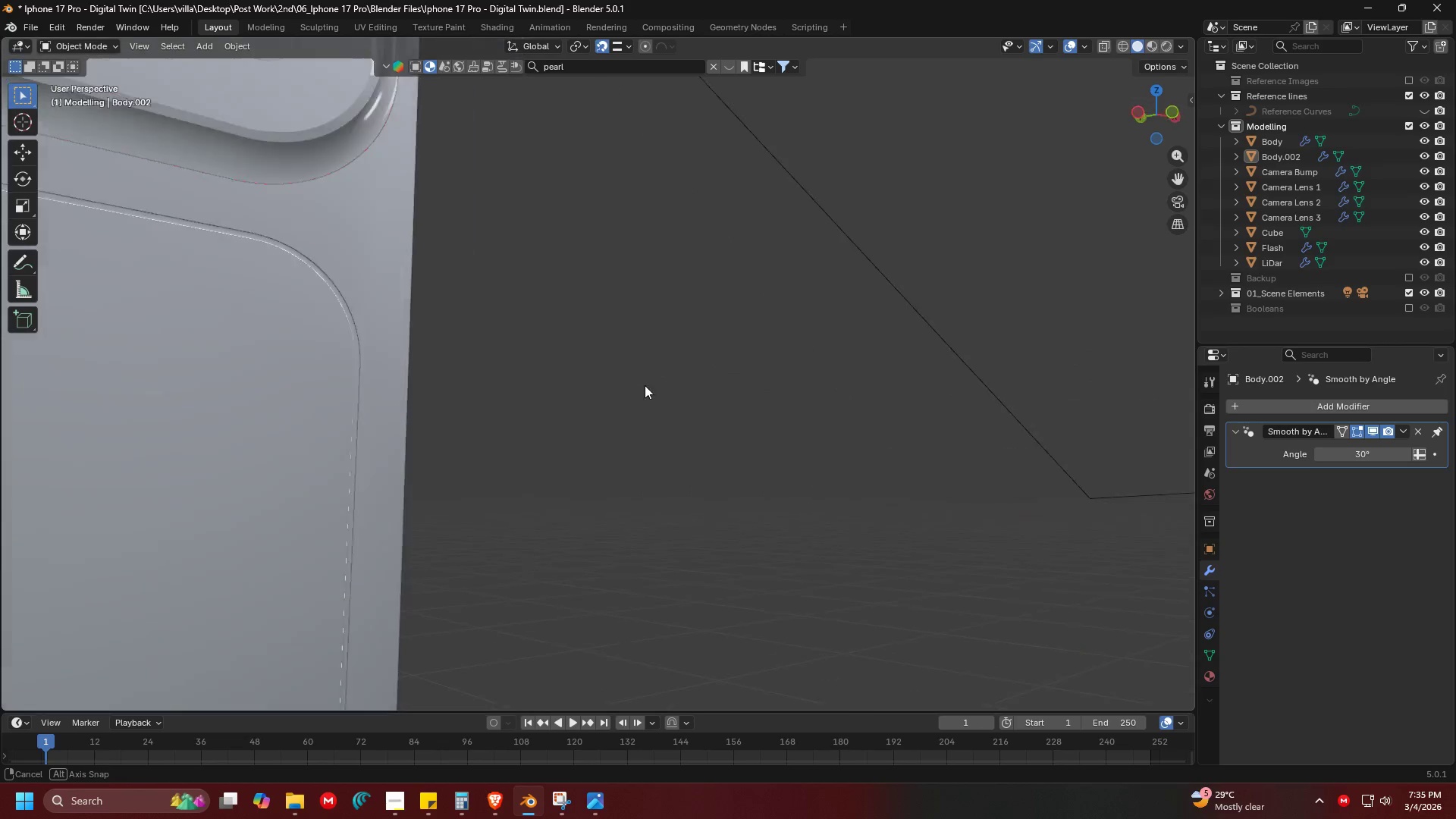 
key(Shift+ShiftLeft)
 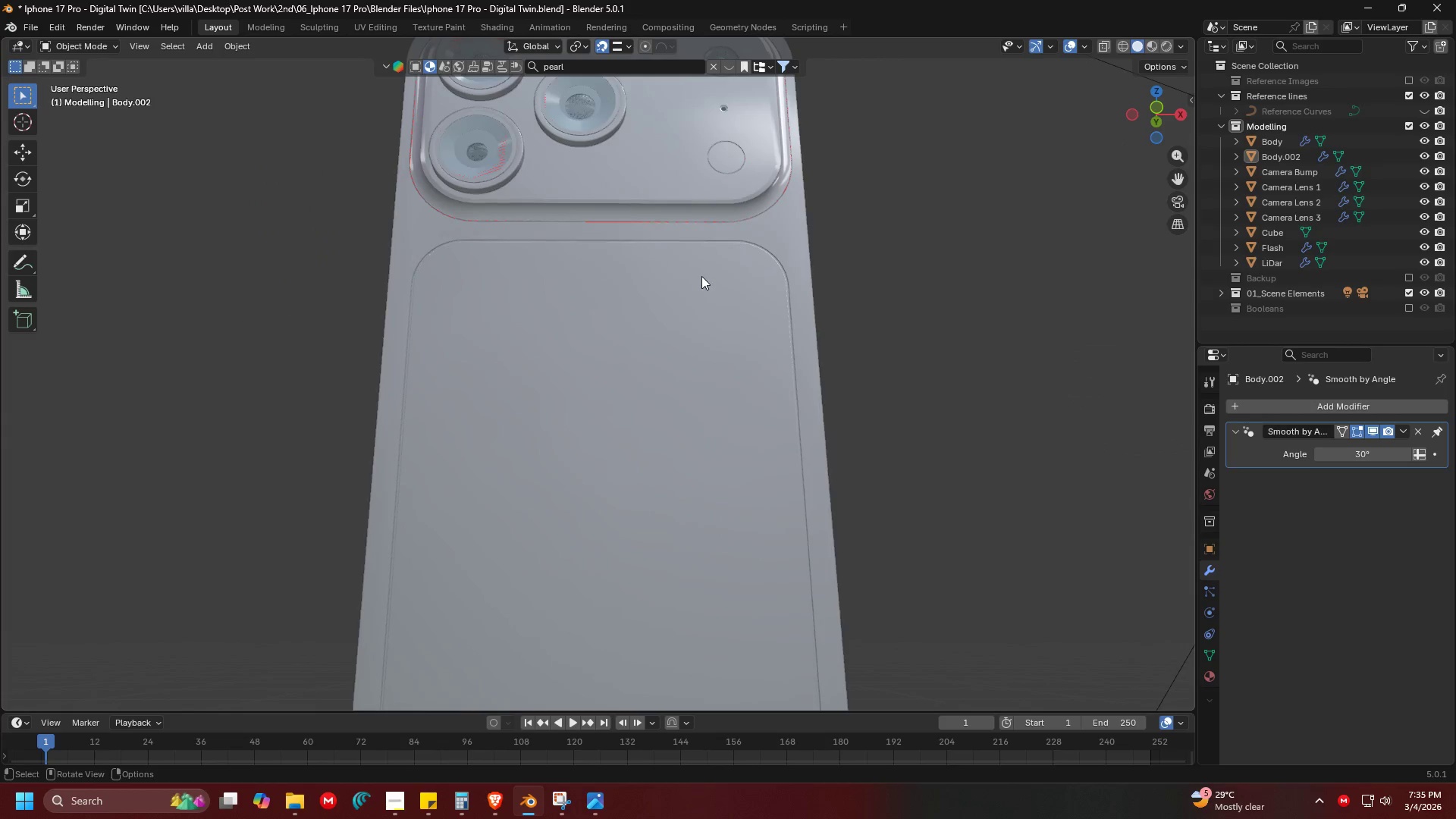 
key(Control+ControlLeft)
 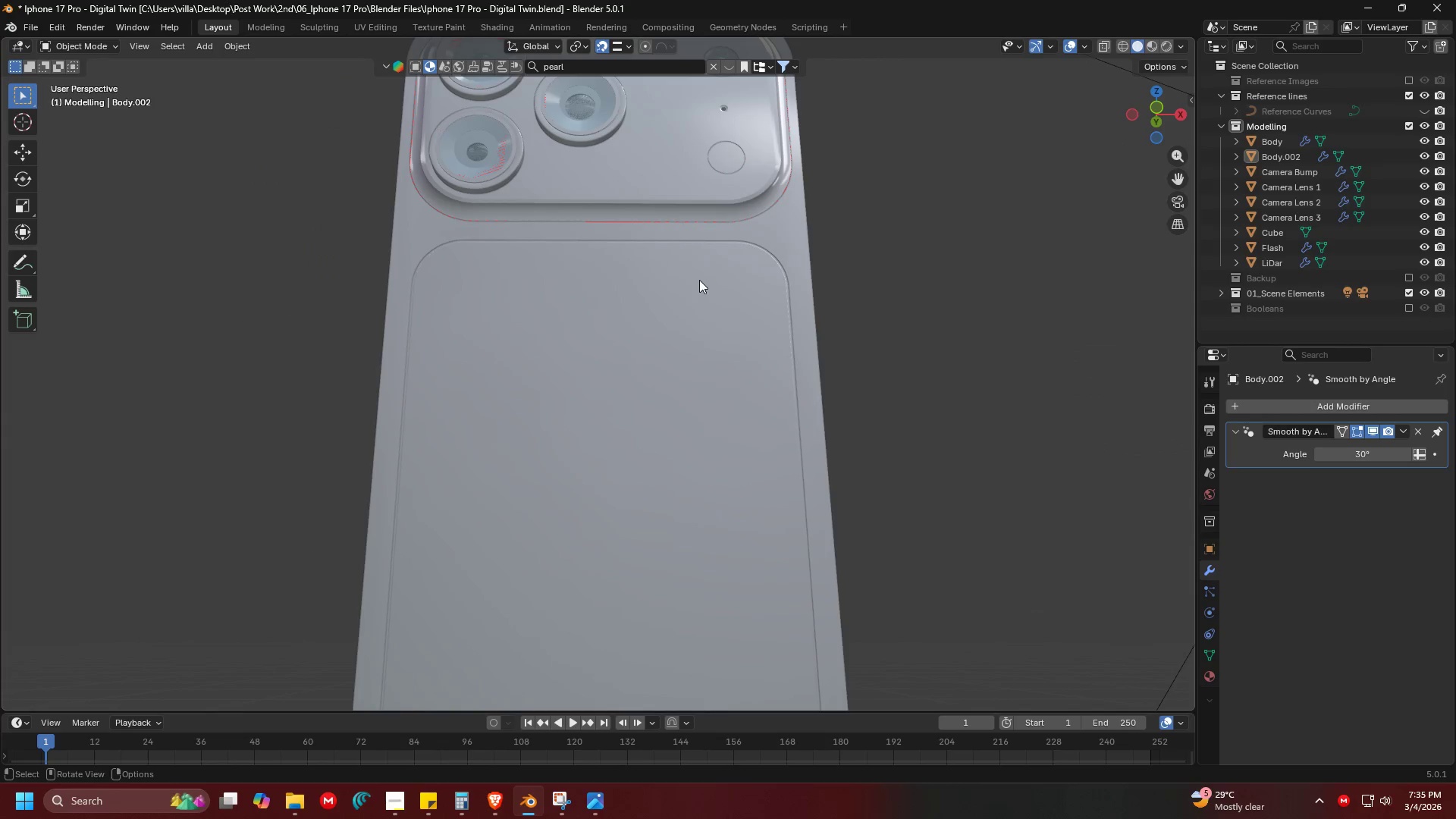 
scroll: coordinate [622, 363], scroll_direction: down, amount: 3.0
 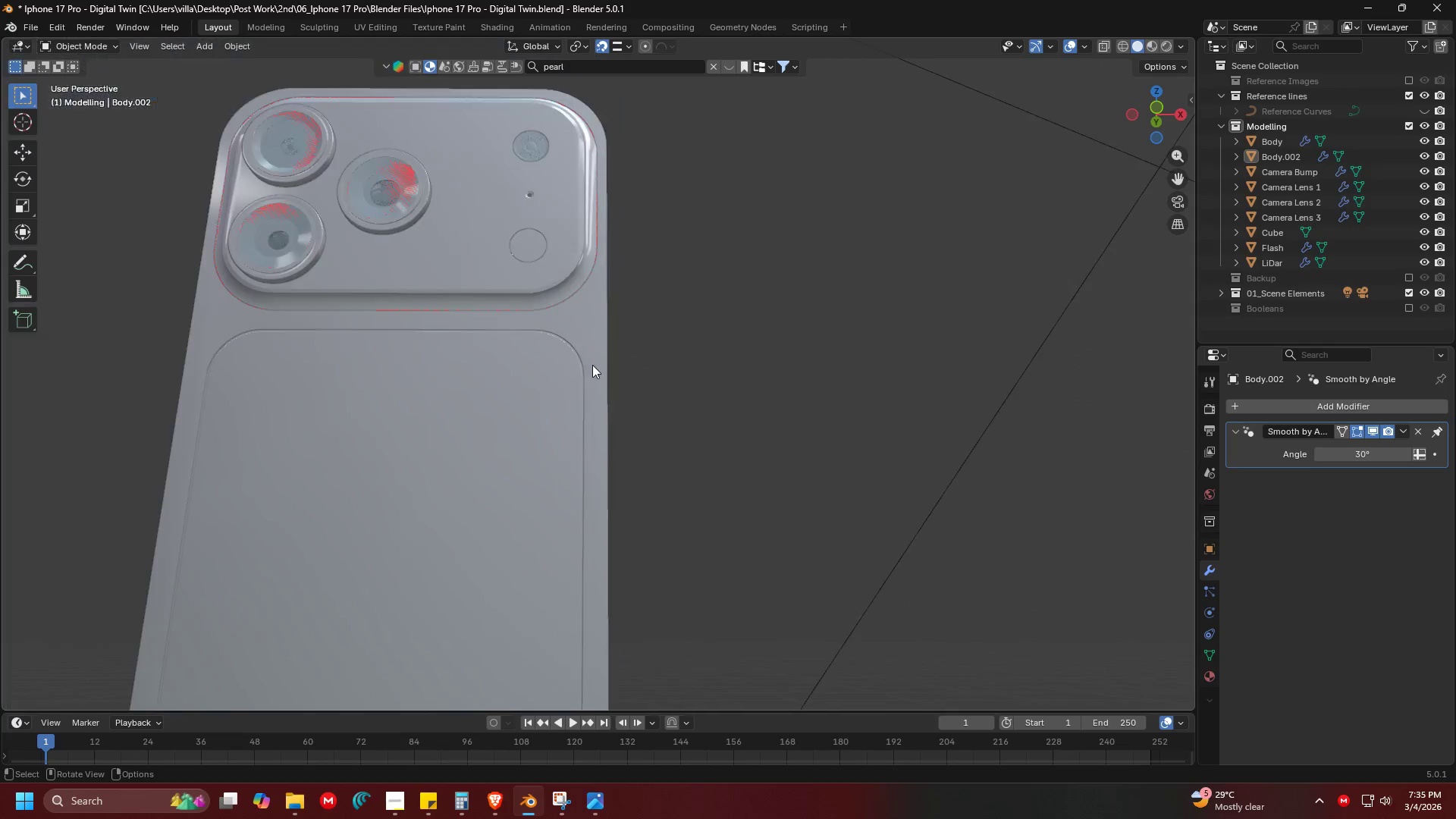 
key(Control+S)
 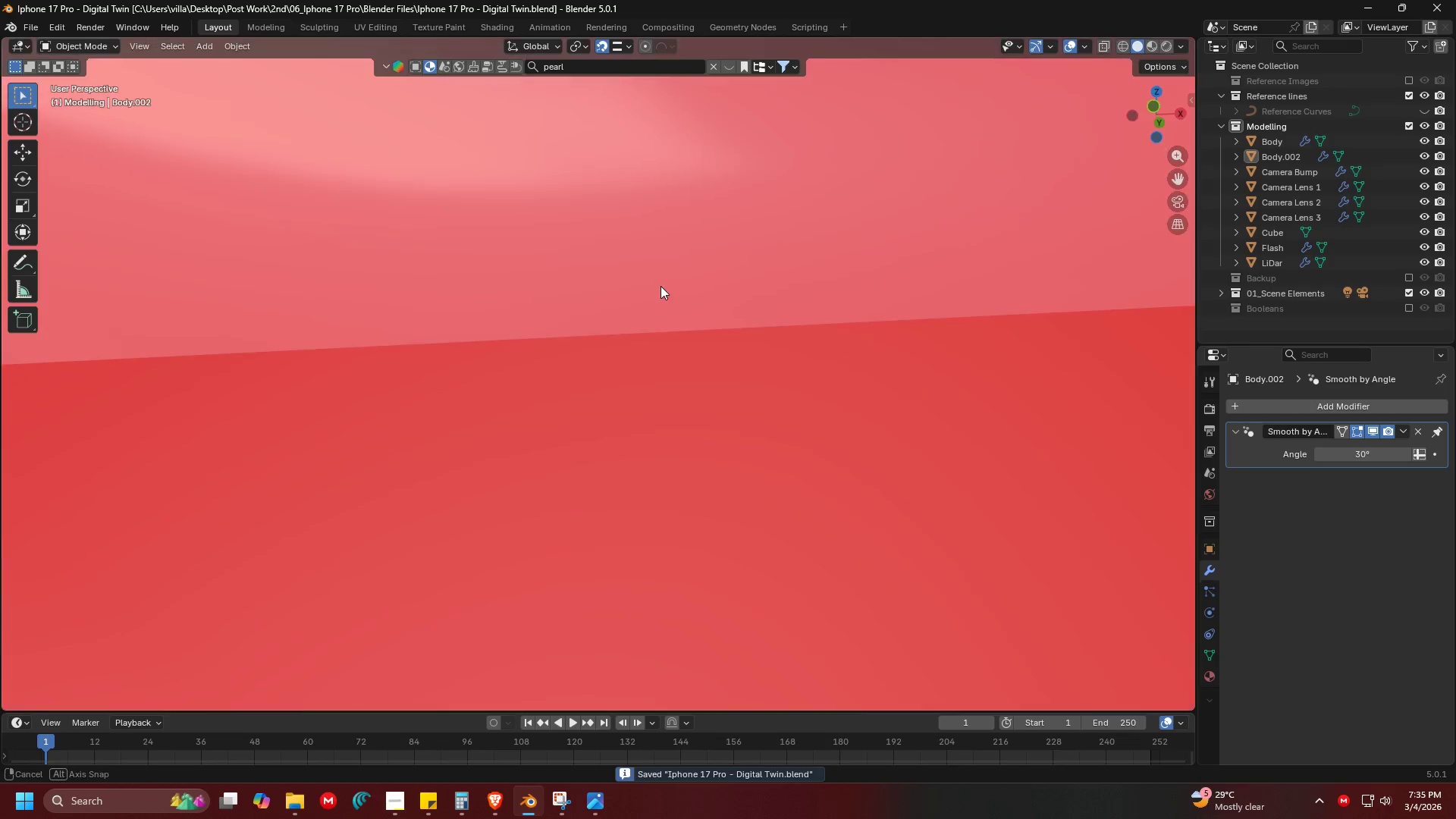 
key(Z)
 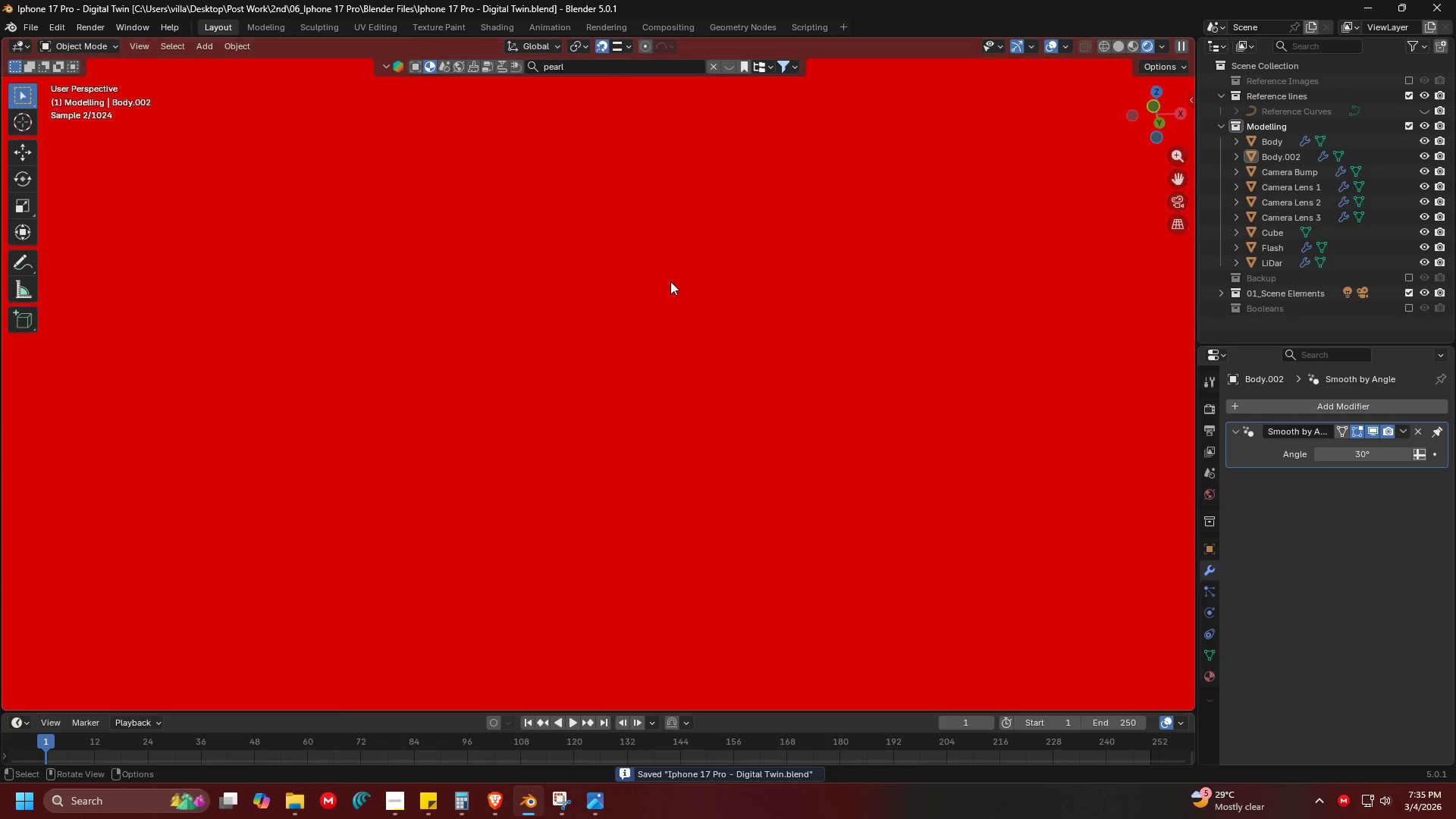 
scroll: coordinate [922, 290], scroll_direction: up, amount: 3.0
 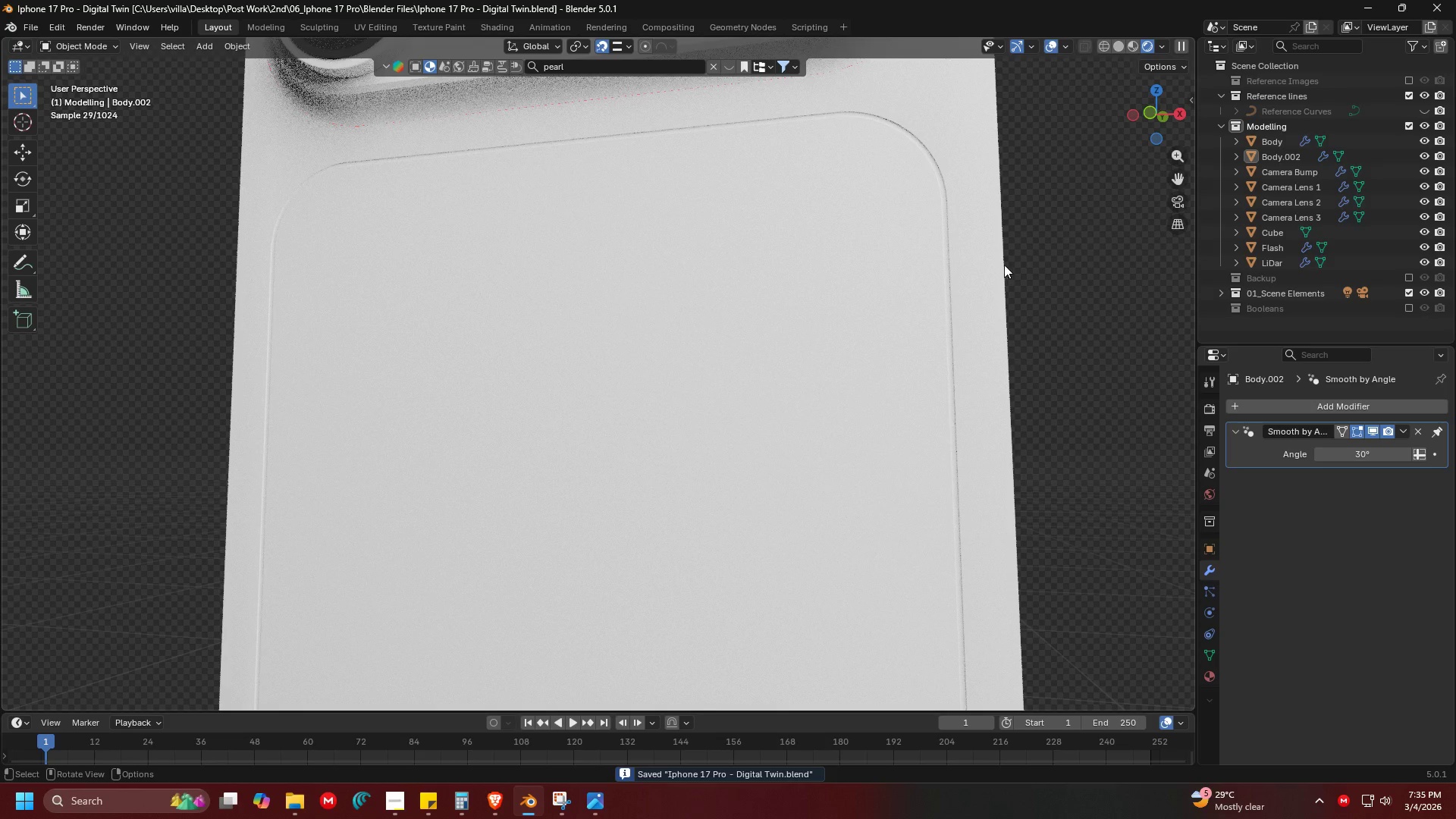 
left_click([1015, 250])
 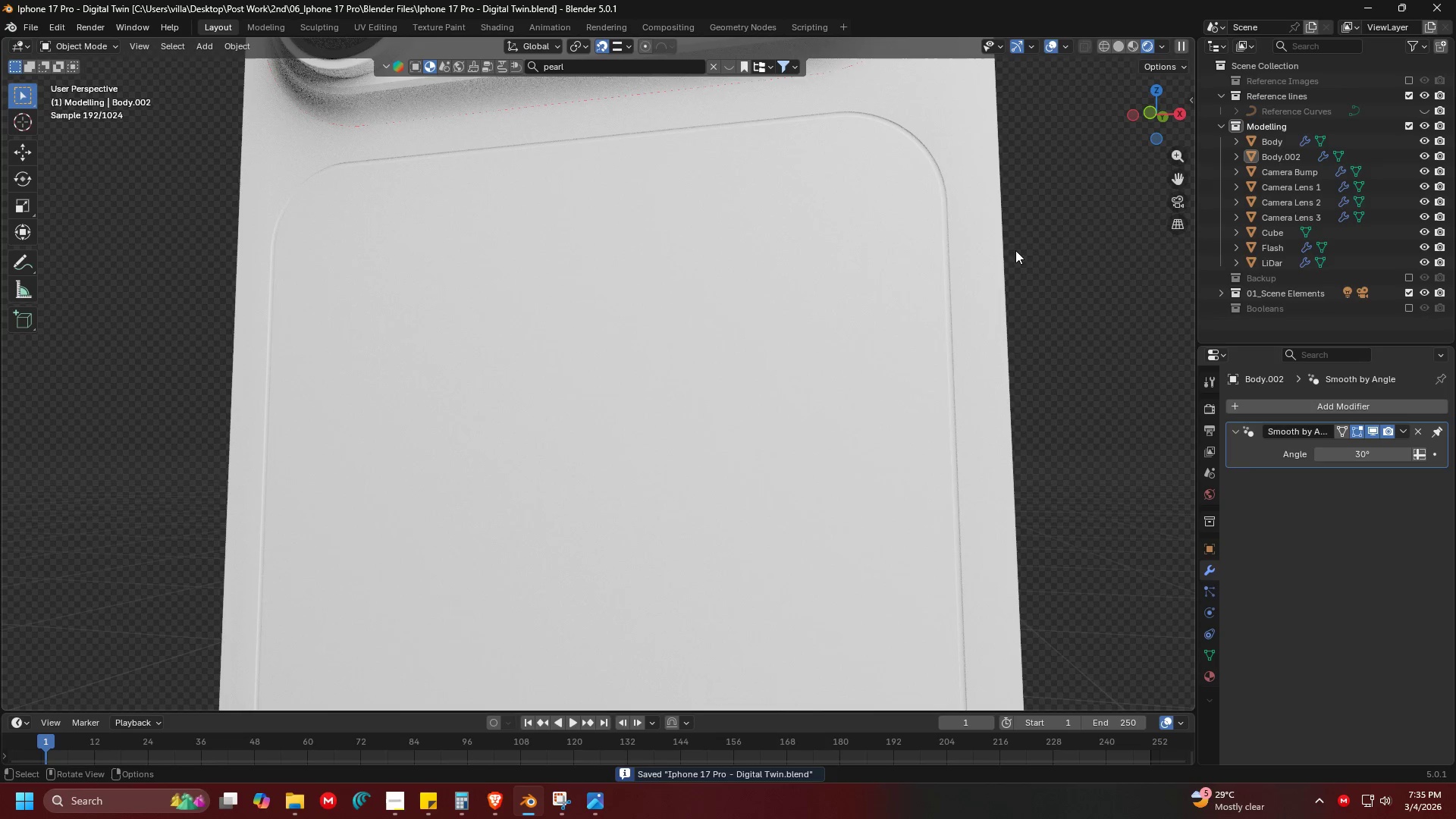 
hold_key(key=ShiftLeft, duration=0.41)
scroll: coordinate [905, 276], scroll_direction: down, amount: 3.0
 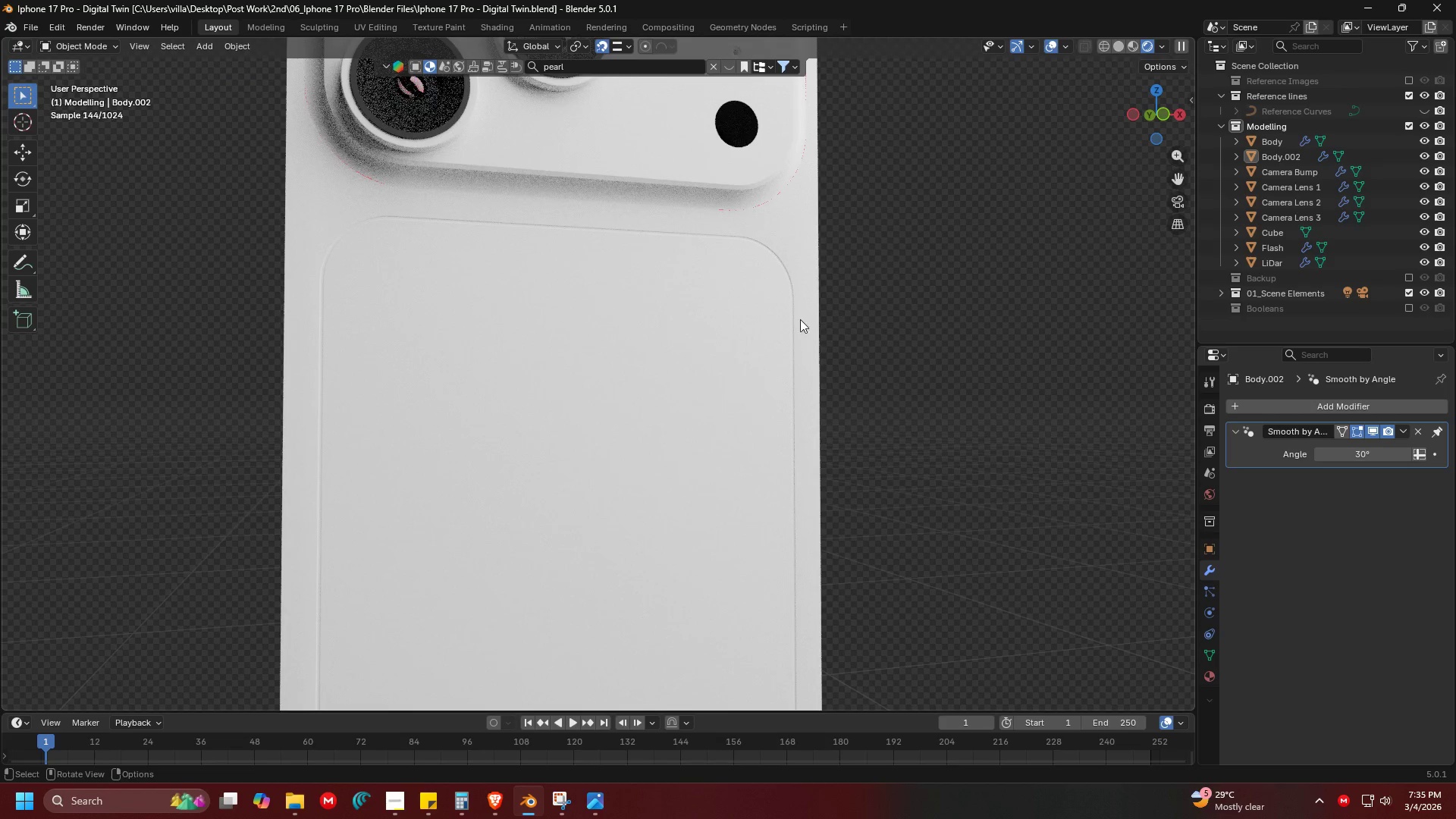 
hold_key(key=ShiftLeft, duration=0.34)
 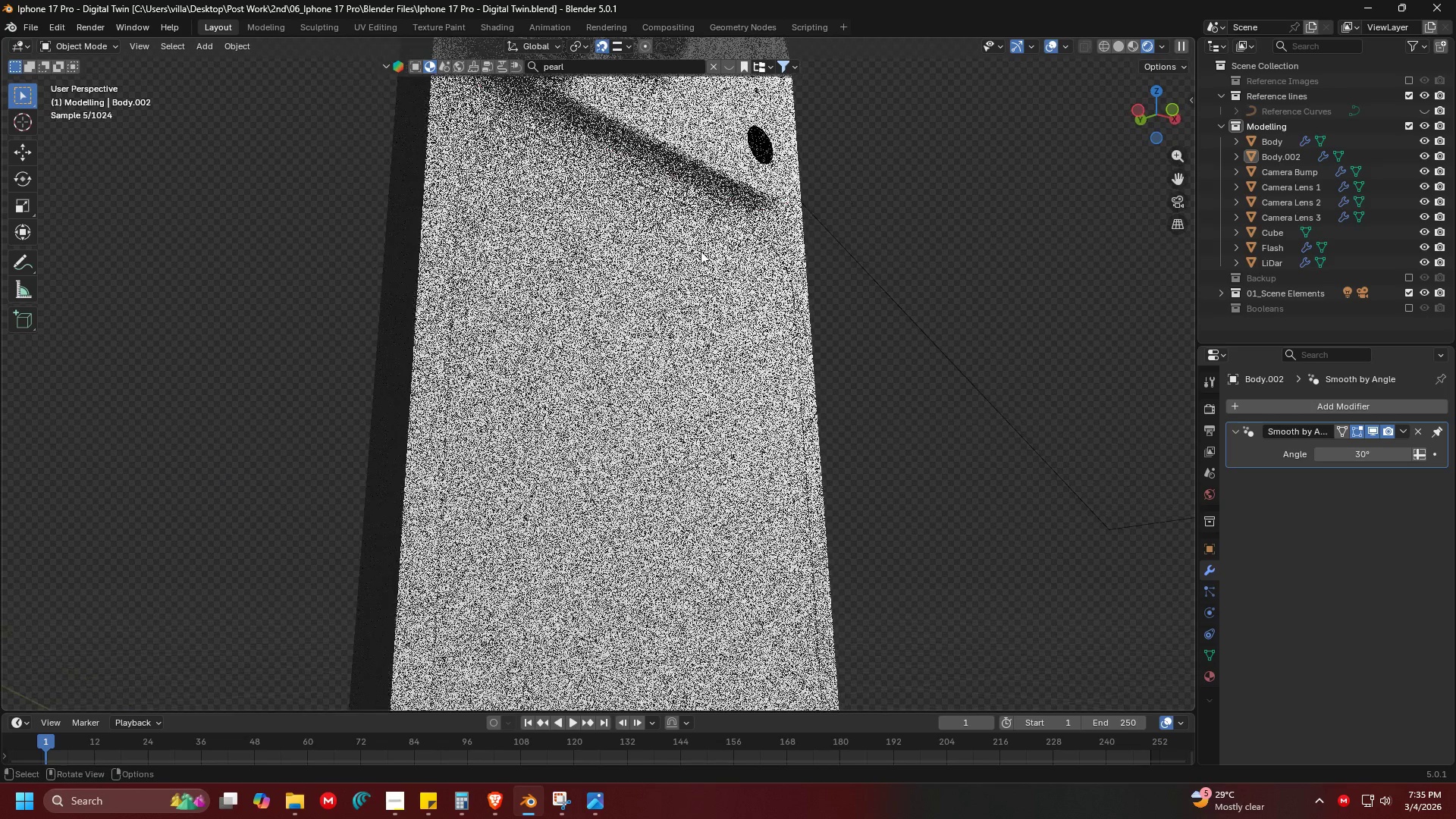 
scroll: coordinate [696, 257], scroll_direction: up, amount: 1.0
 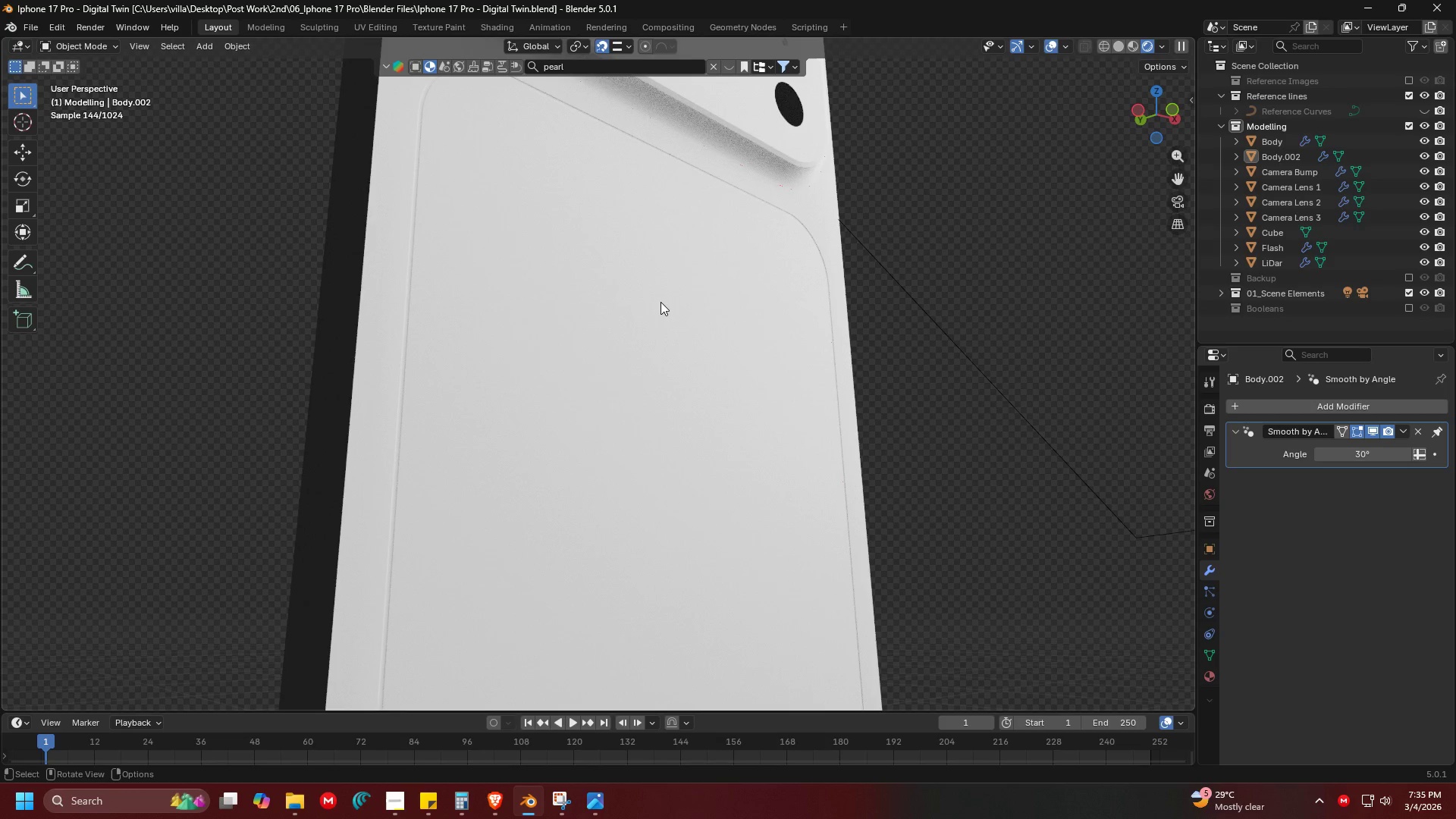 
key(Shift+ShiftLeft)
 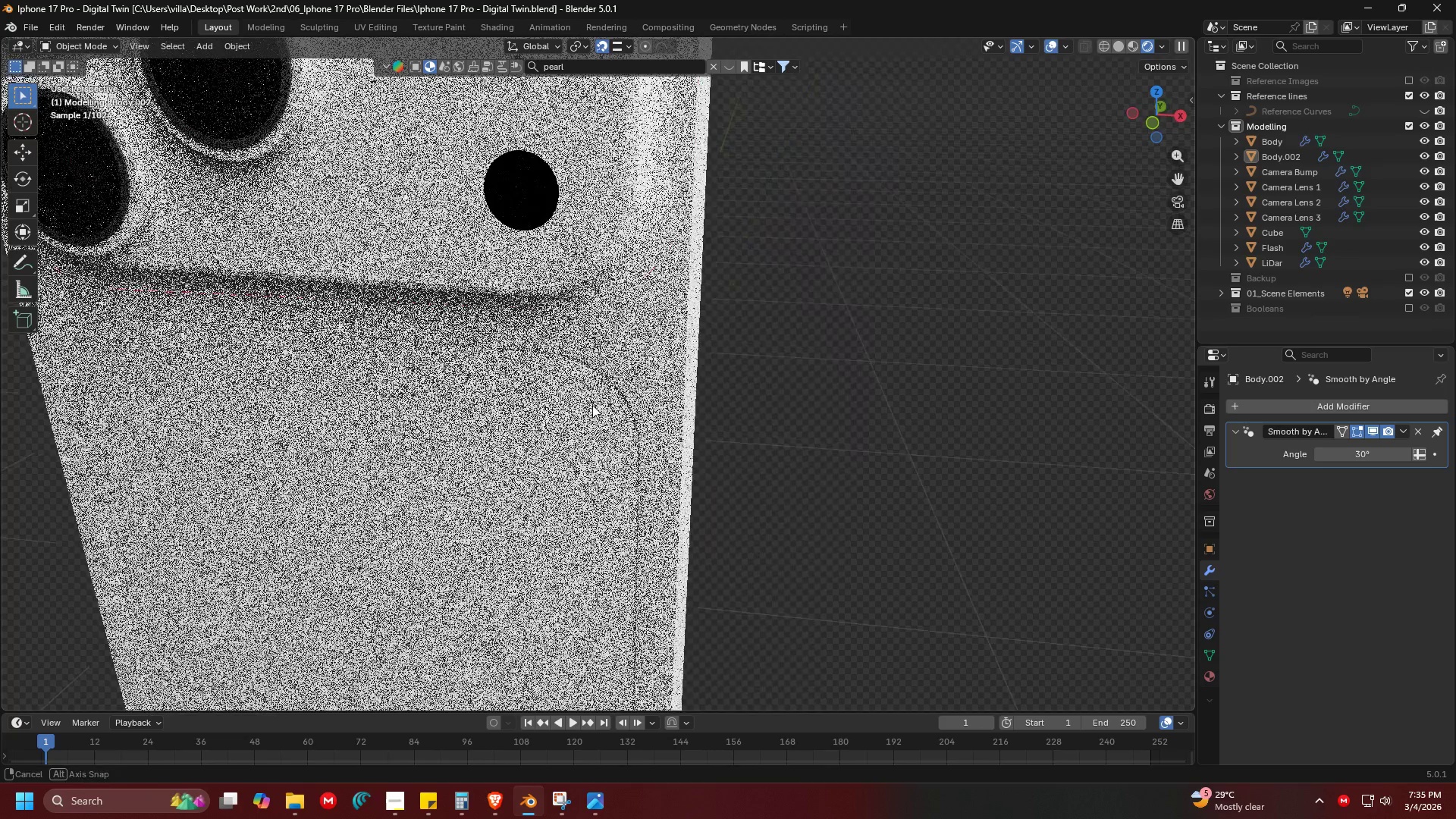 
scroll: coordinate [526, 389], scroll_direction: none, amount: 0.0
 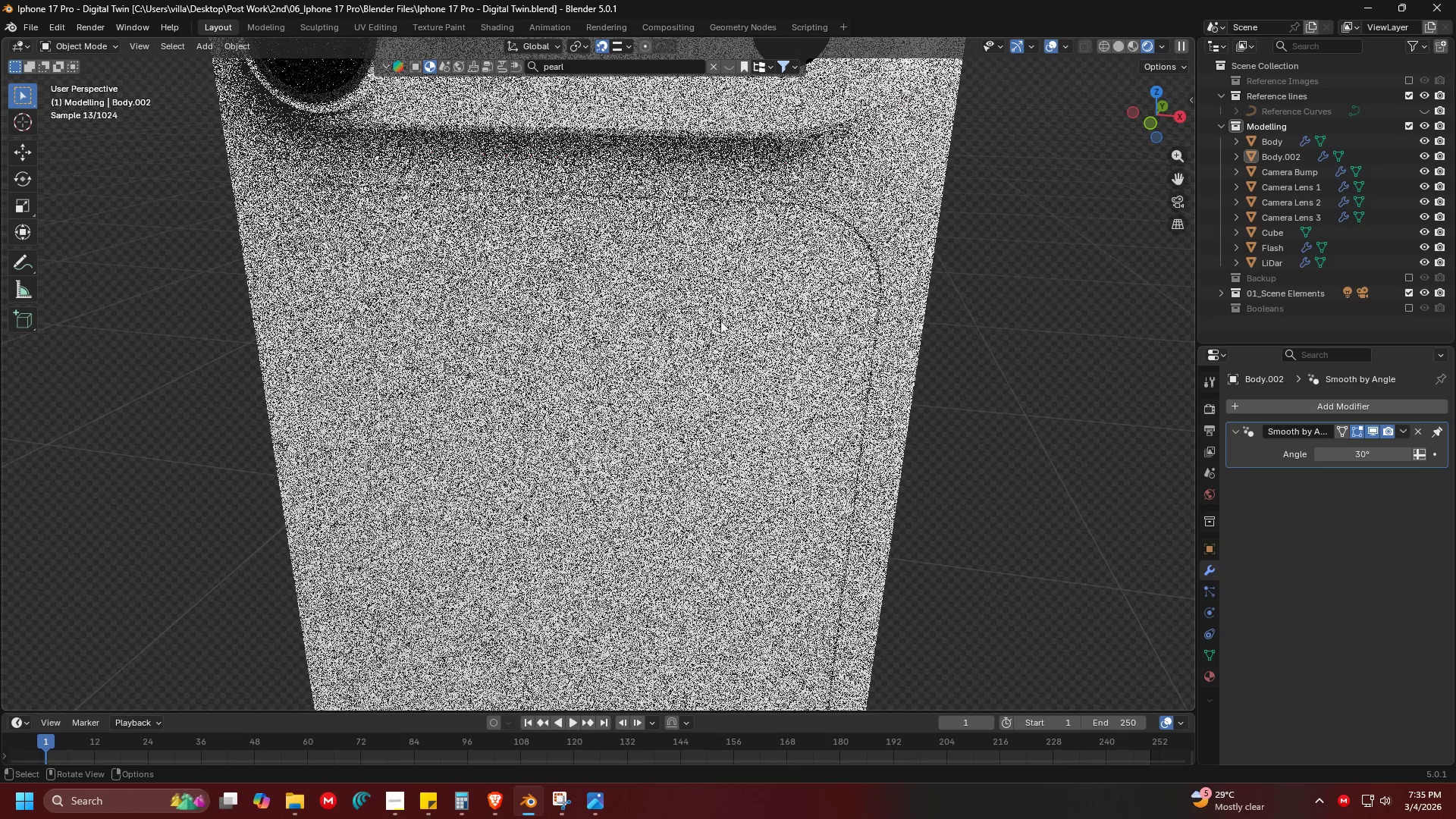 
scroll: coordinate [624, 359], scroll_direction: up, amount: 3.0
 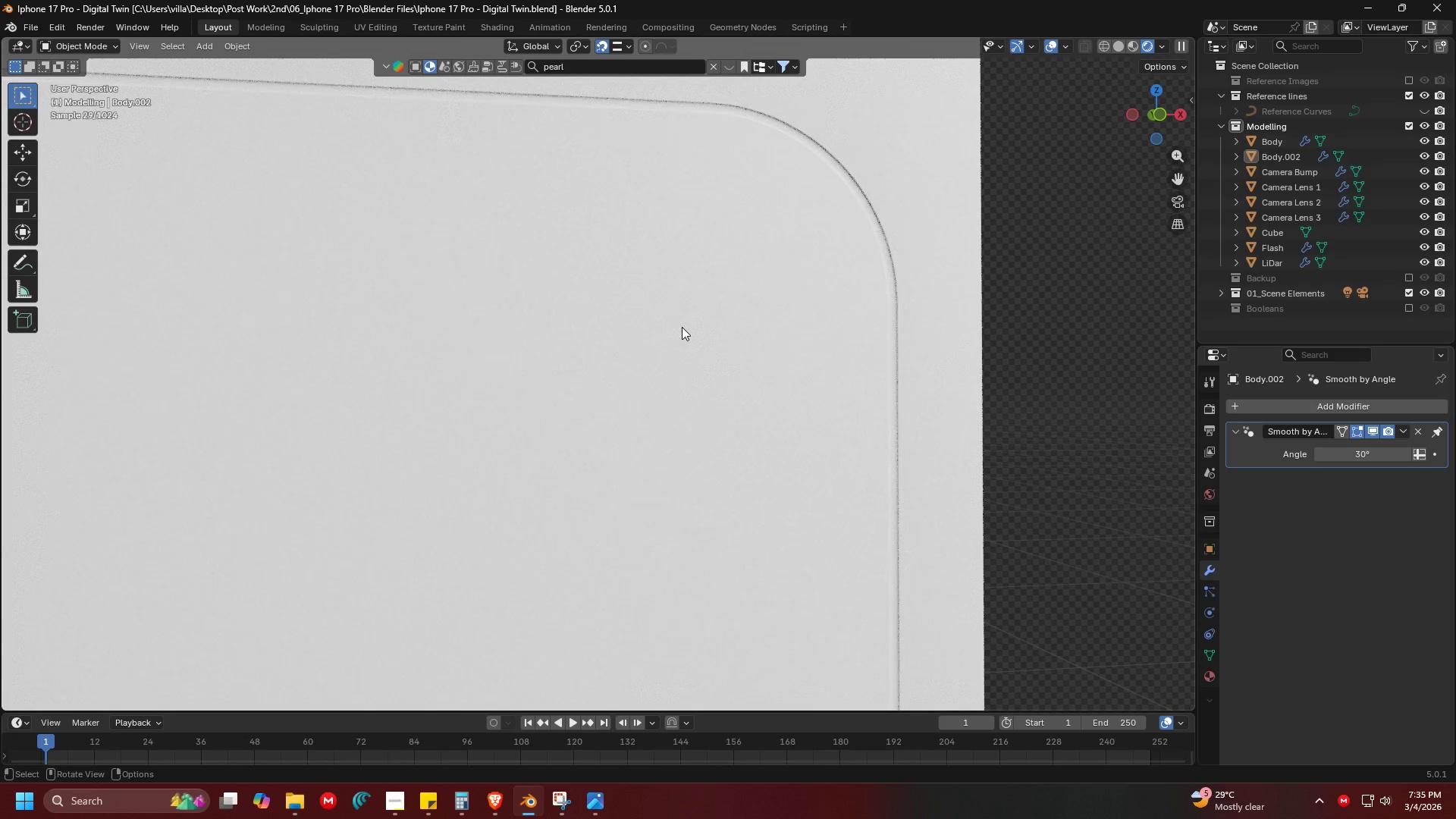 
scroll: coordinate [654, 314], scroll_direction: down, amount: 7.0
 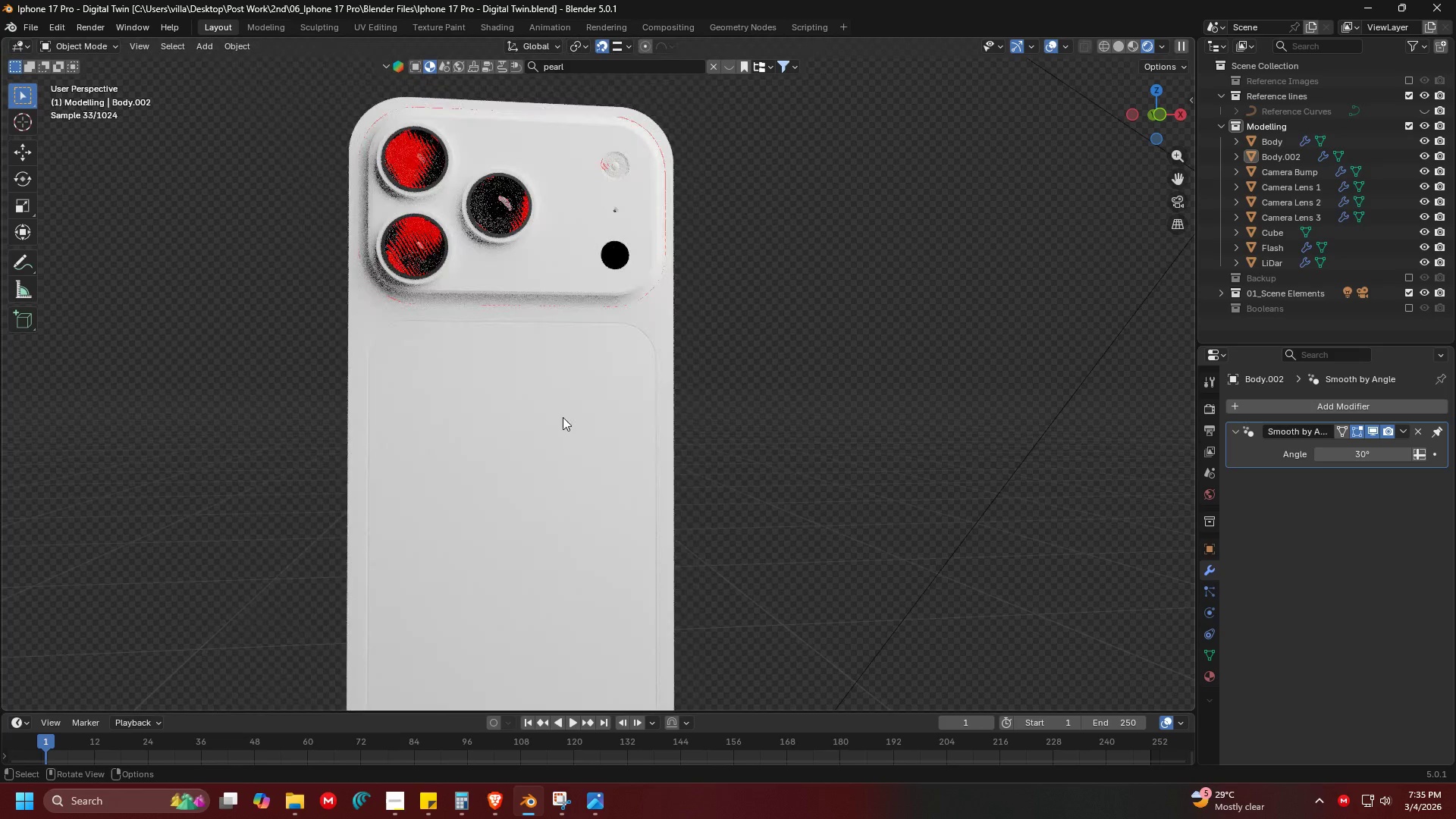 
hold_key(key=ShiftLeft, duration=1.19)
 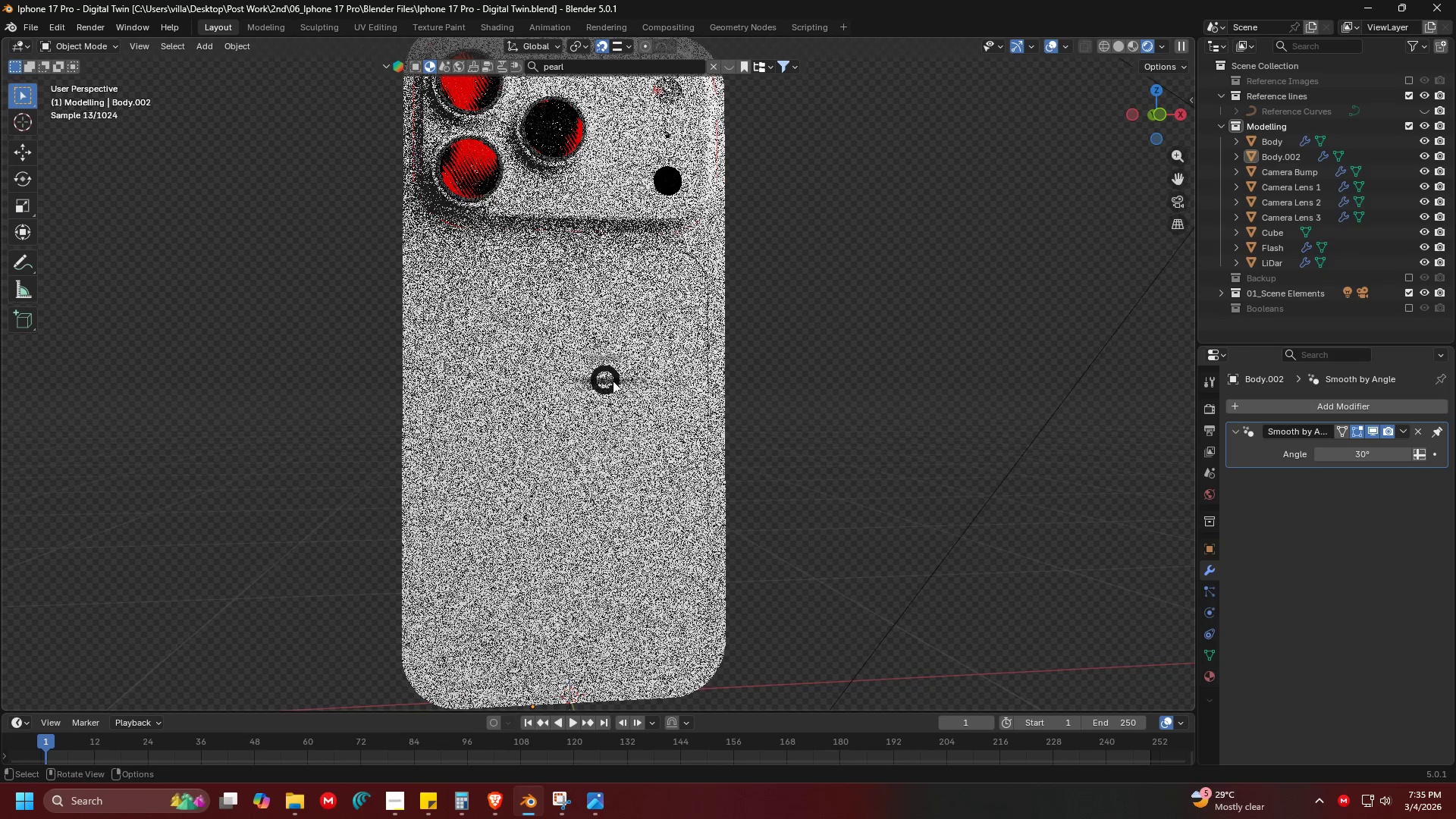 
key(Z)
 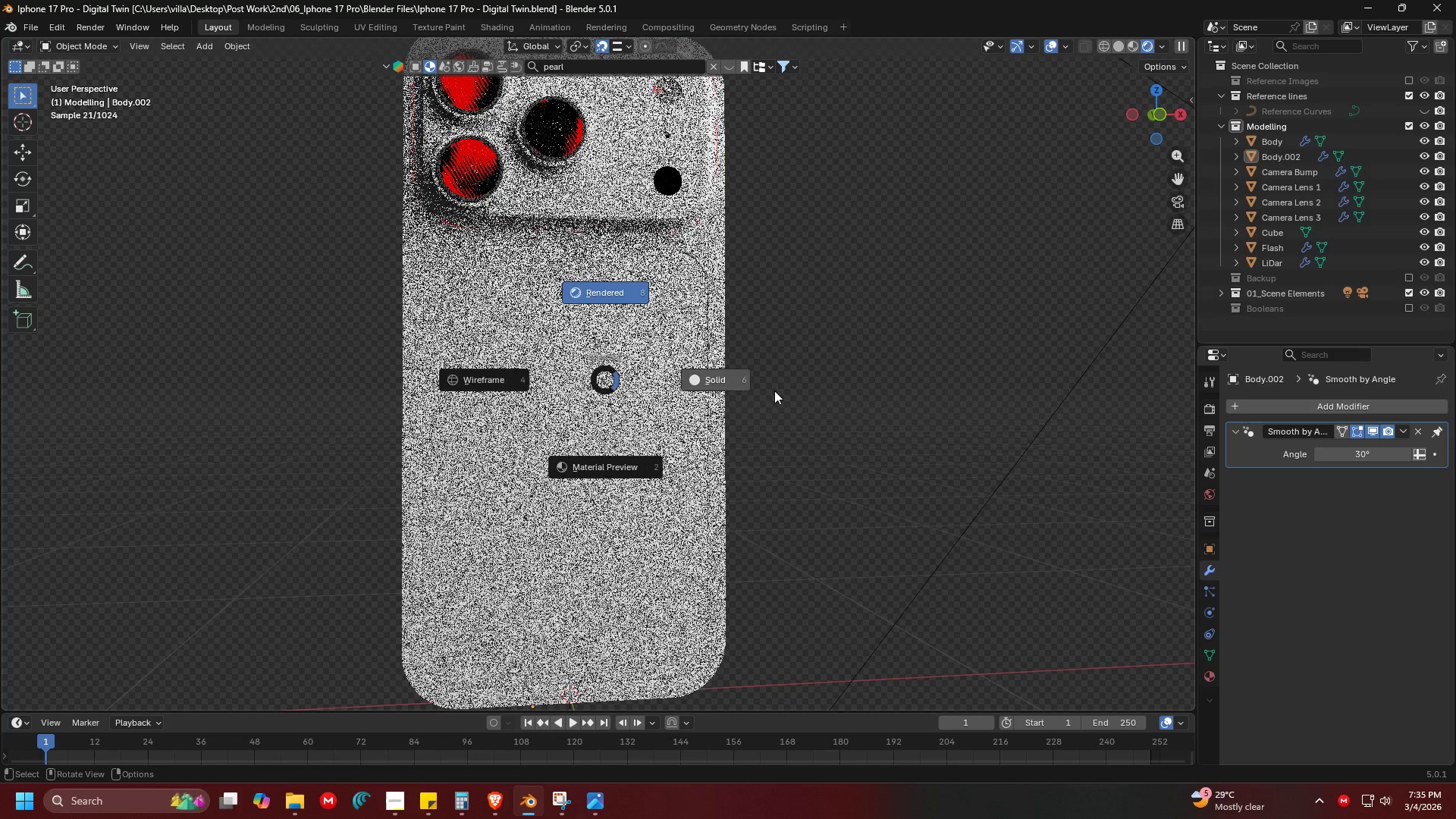 
left_click([780, 390])
 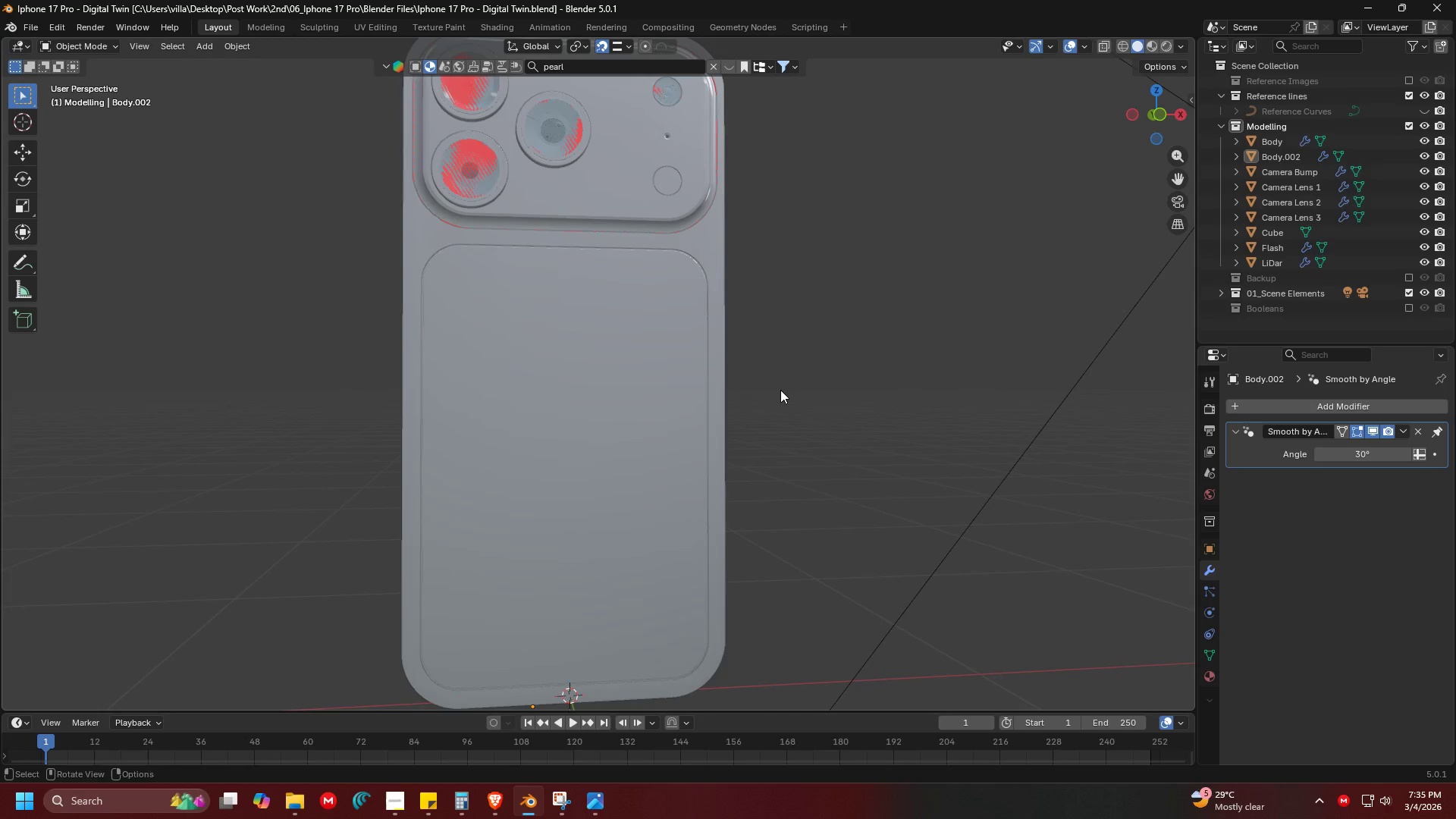 
key(Alt+AltLeft)
 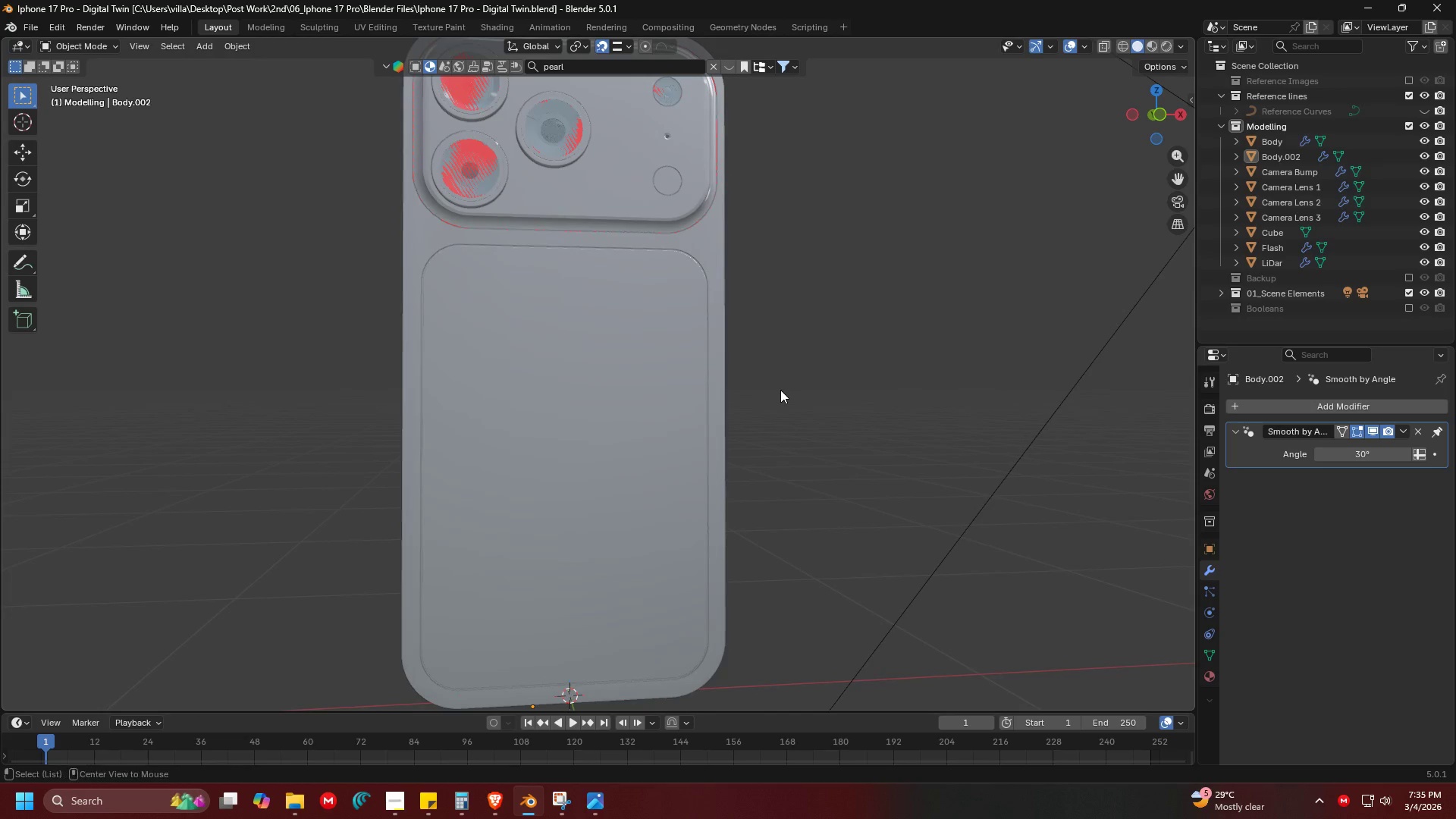 
key(Alt+Tab)
 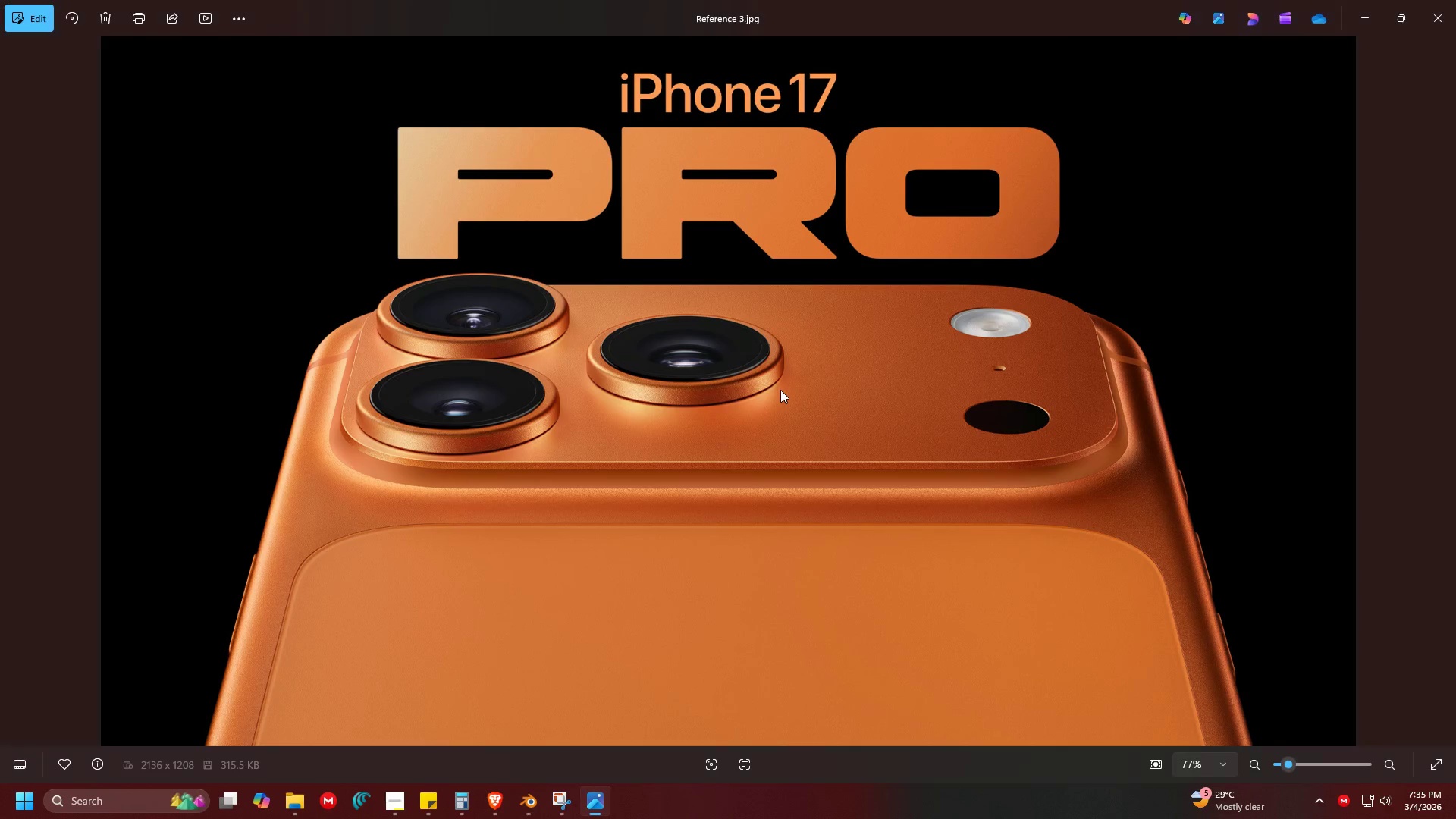 
scroll: coordinate [778, 391], scroll_direction: down, amount: 1.0
 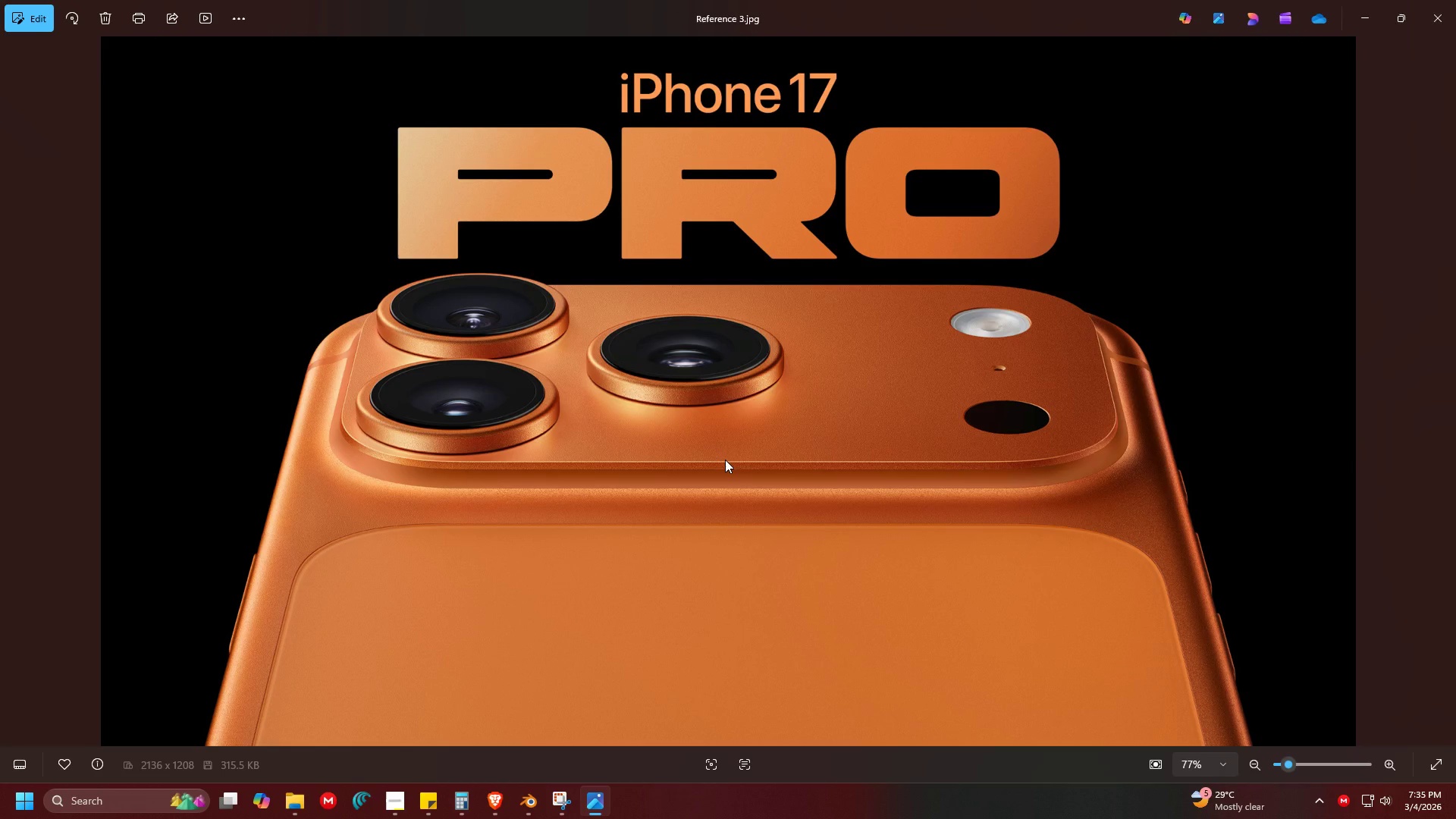 
wait(6.71)
 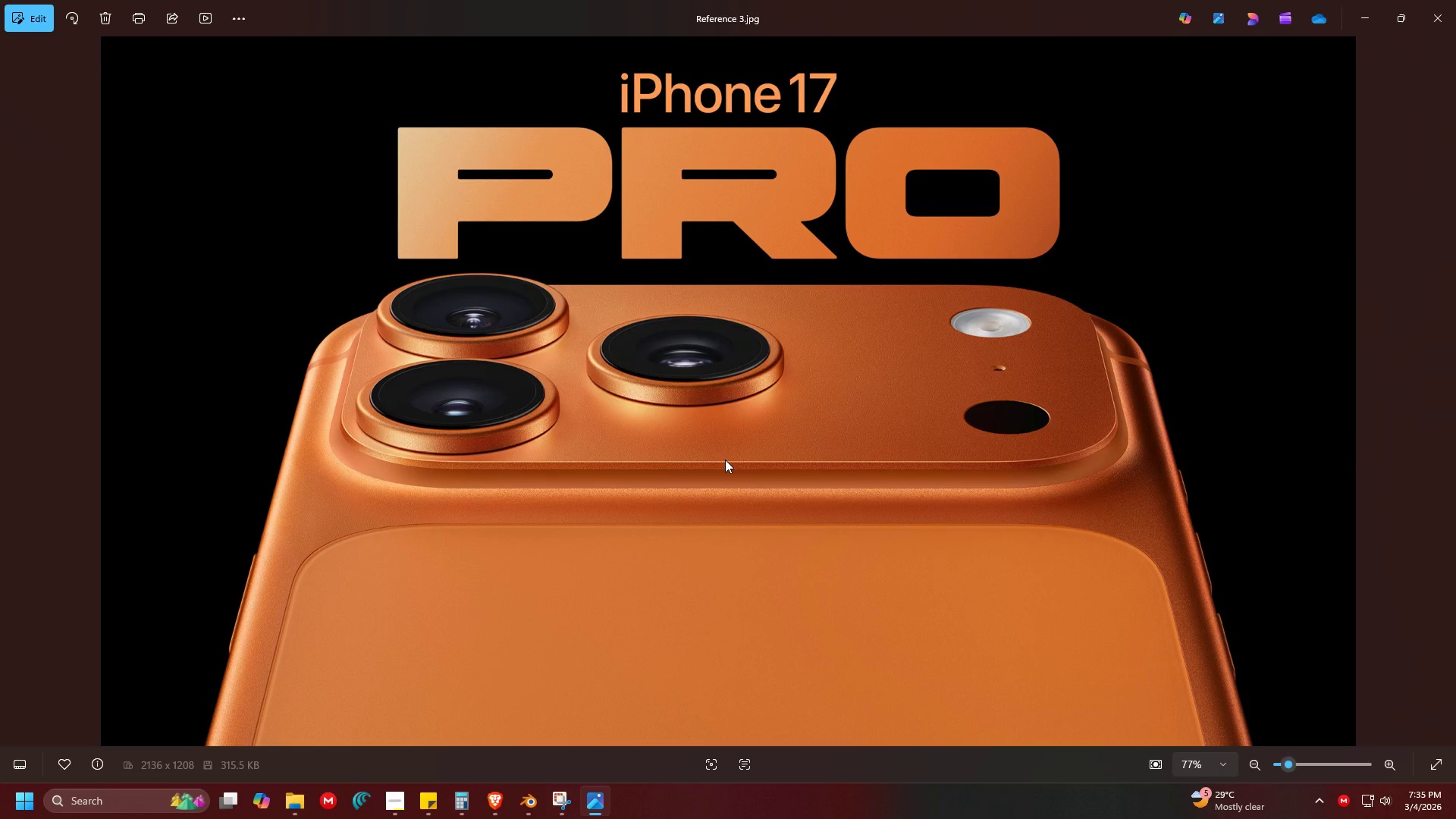 
key(Alt+AltLeft)
 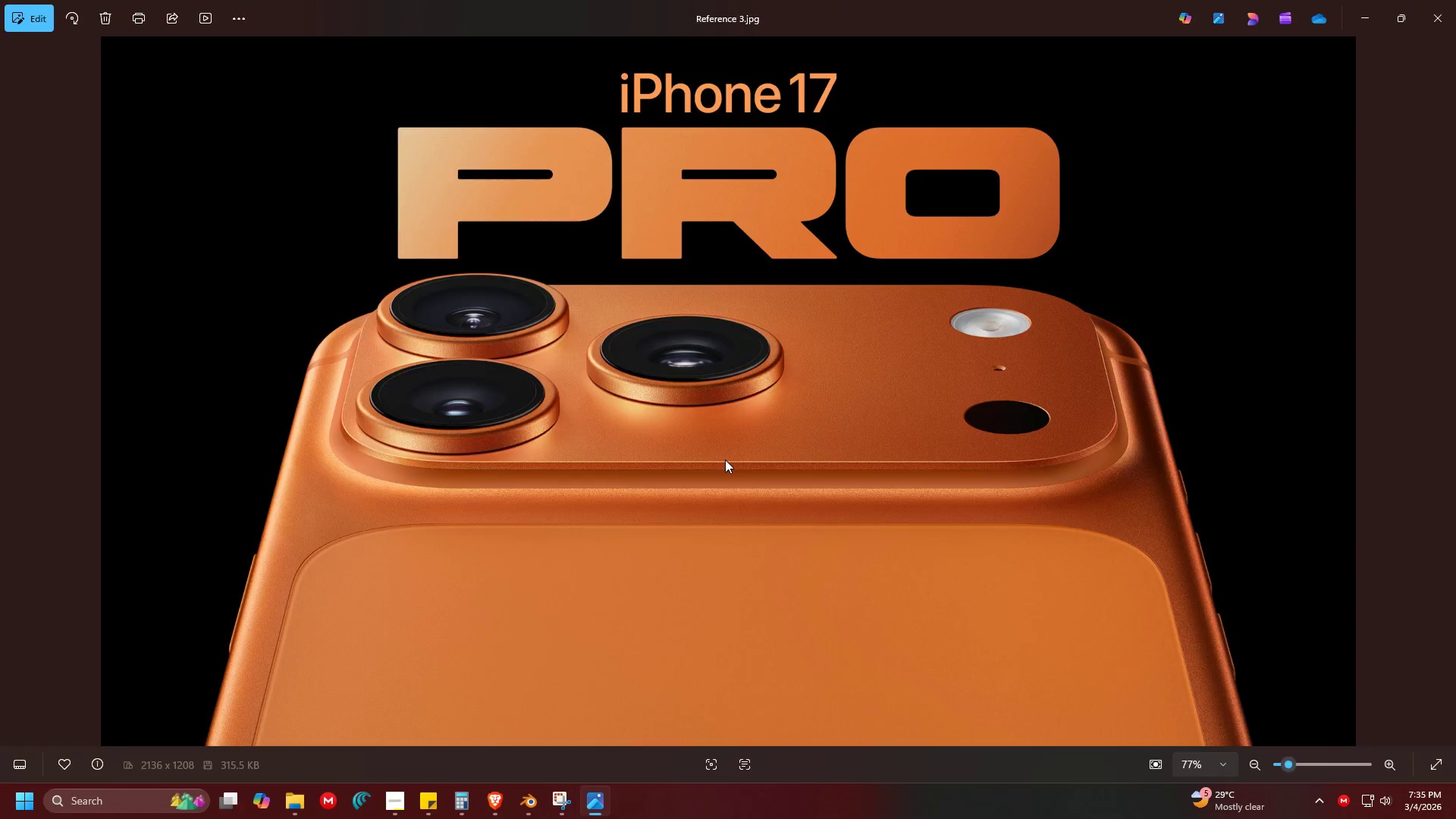 
key(Alt+Tab)
 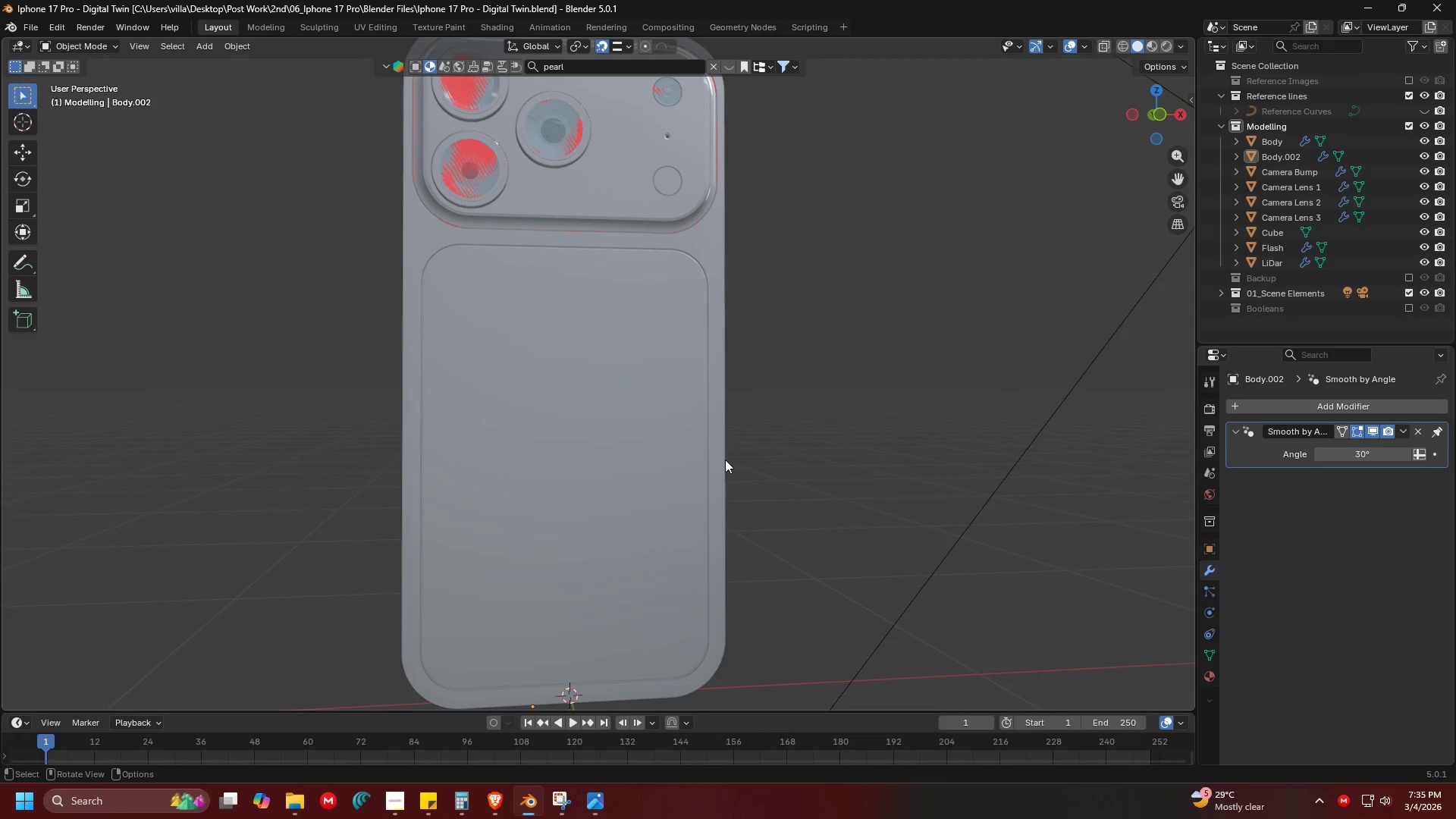 
key(Shift+ShiftLeft)
 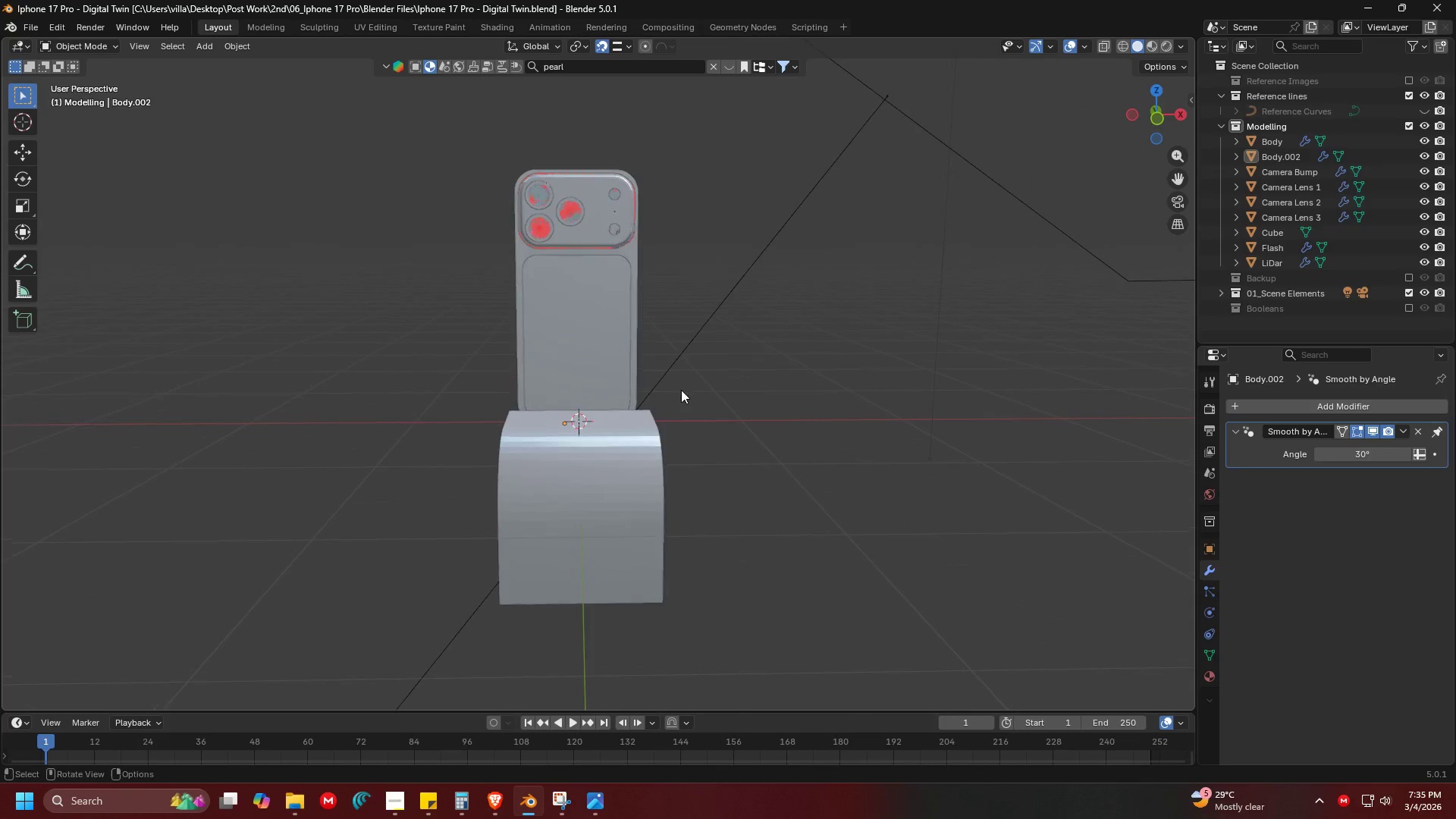 
scroll: coordinate [717, 454], scroll_direction: down, amount: 5.0
 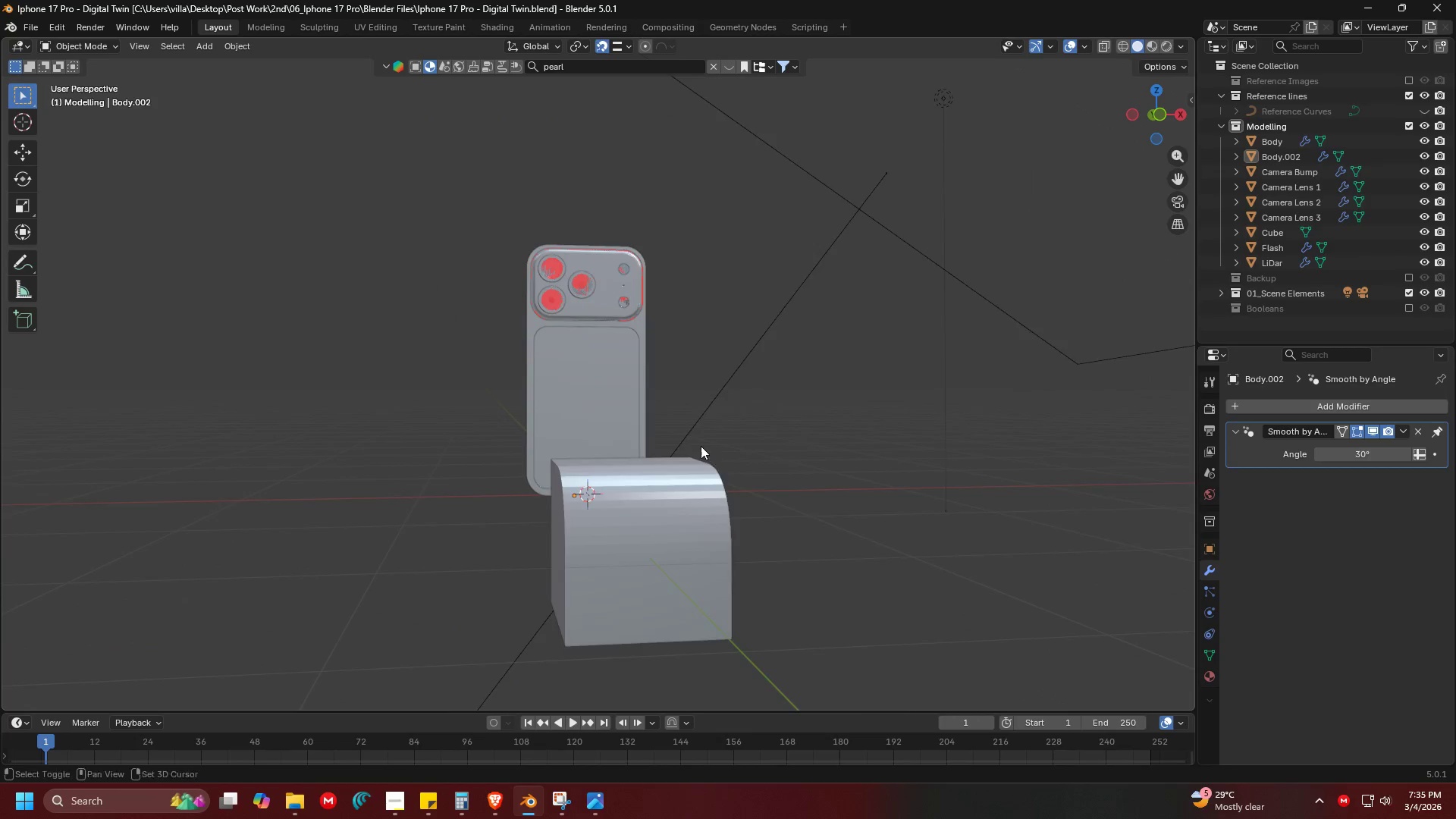 
key(Control+ControlLeft)
 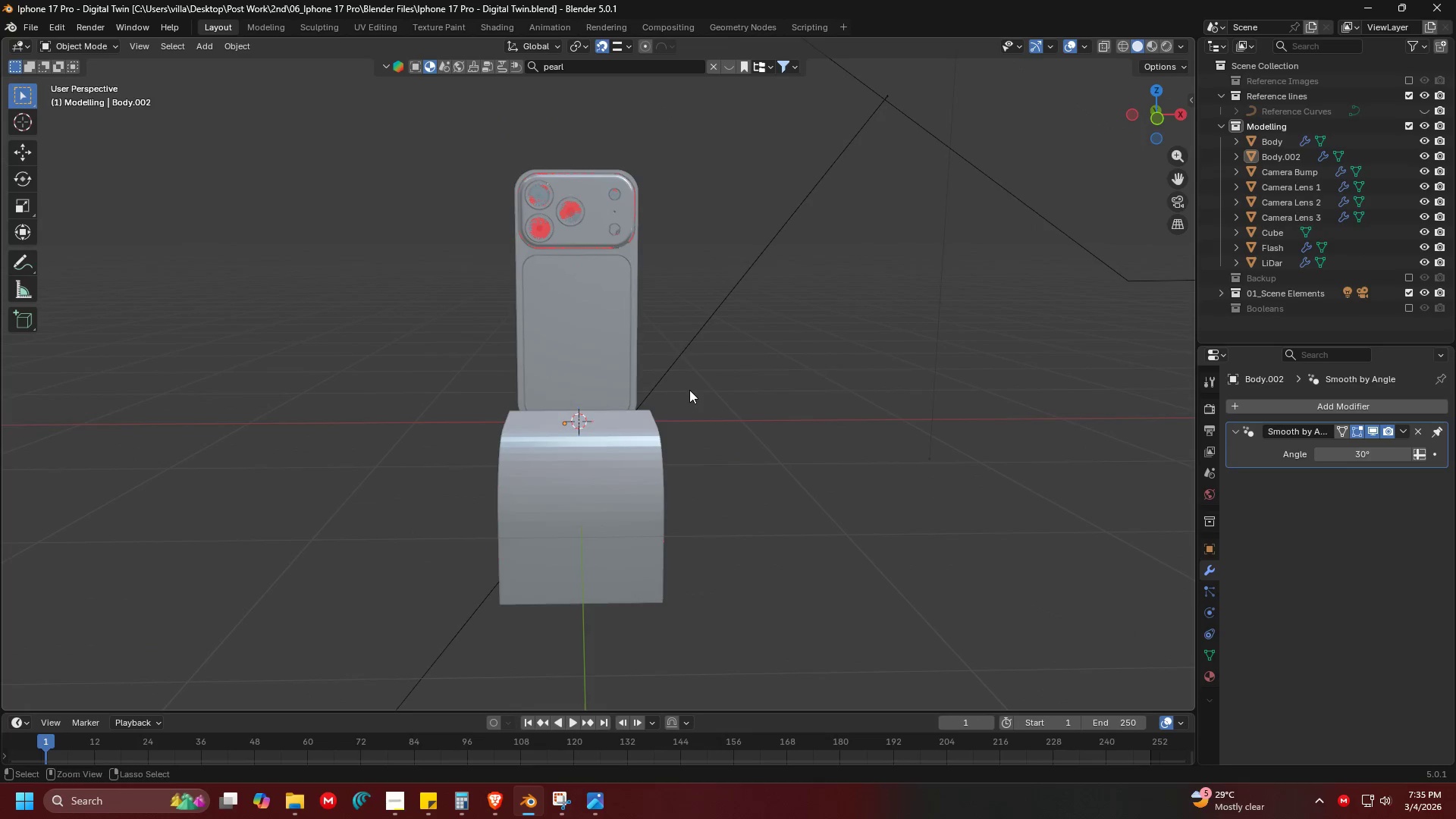 
key(Control+S)
 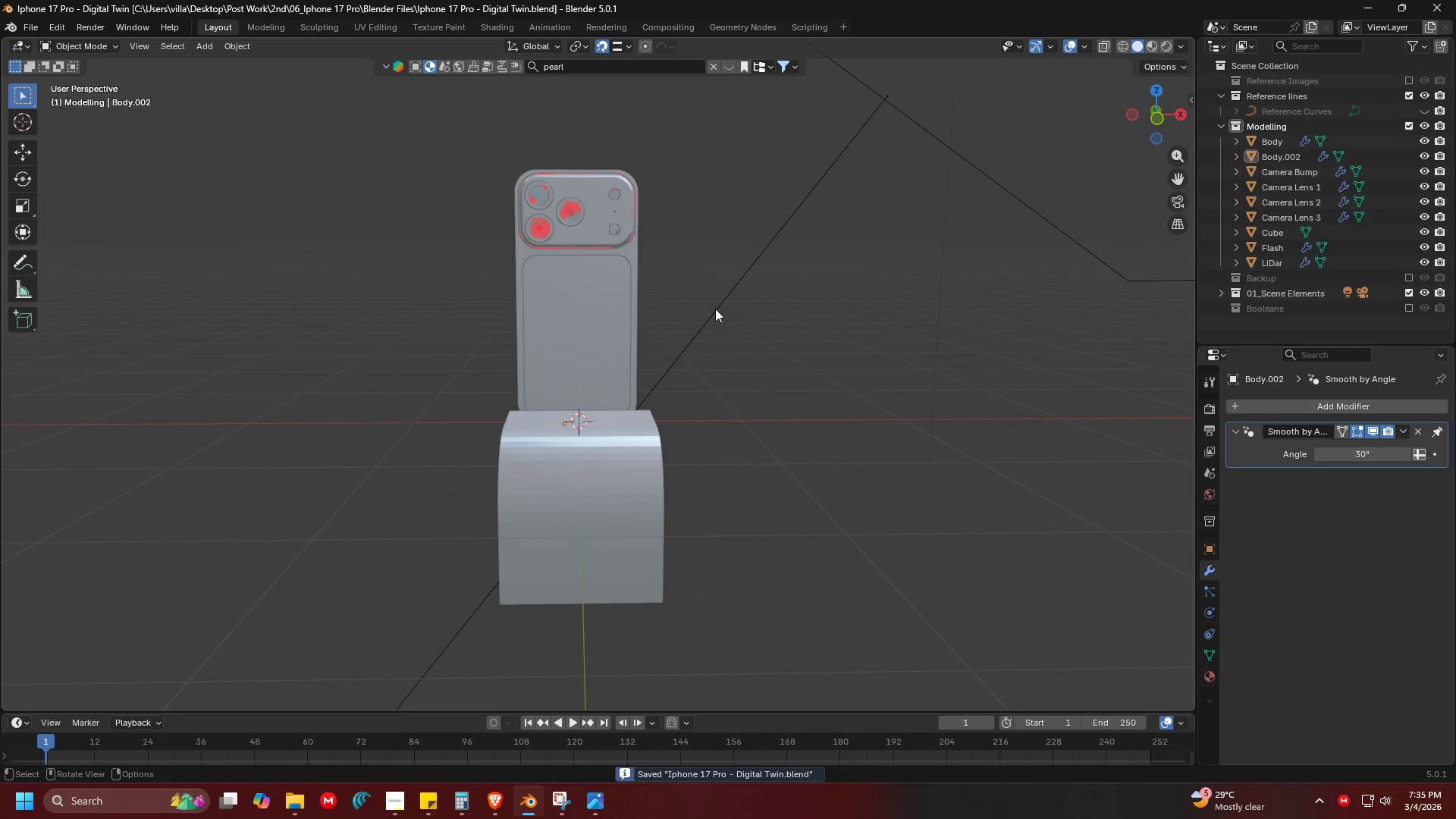 
left_click([833, 398])
 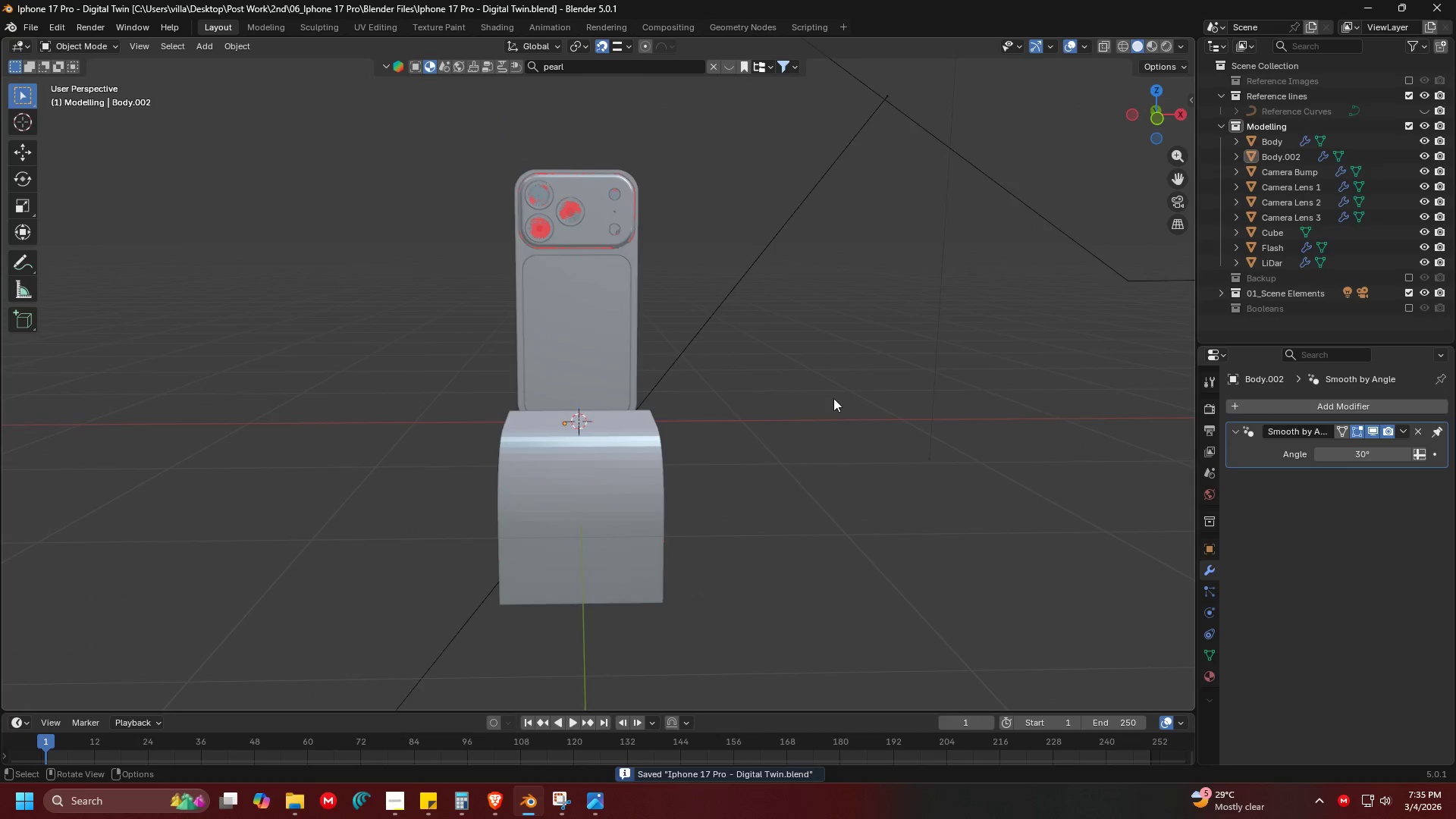 
key(1)
 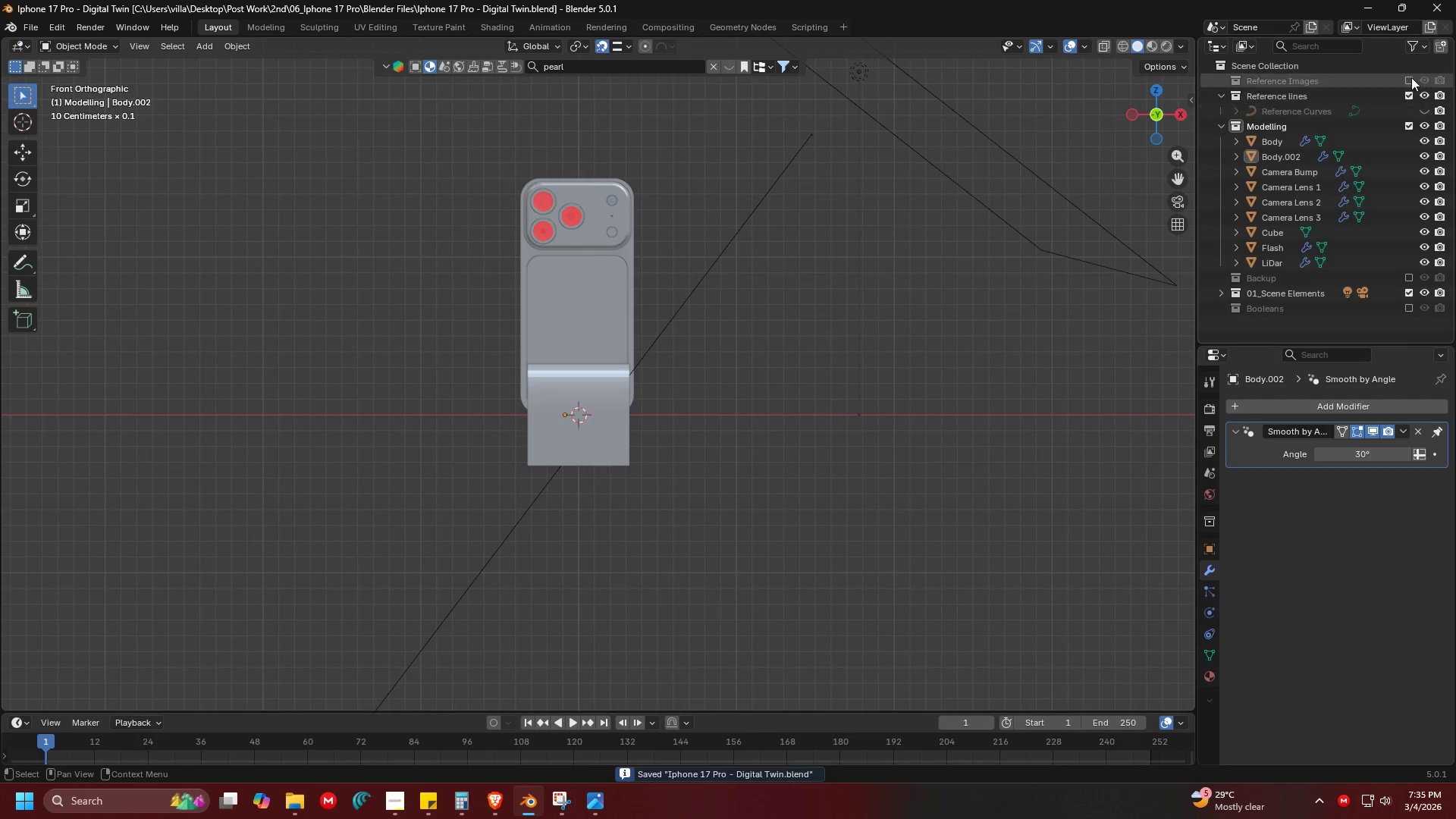 
left_click([1411, 77])
 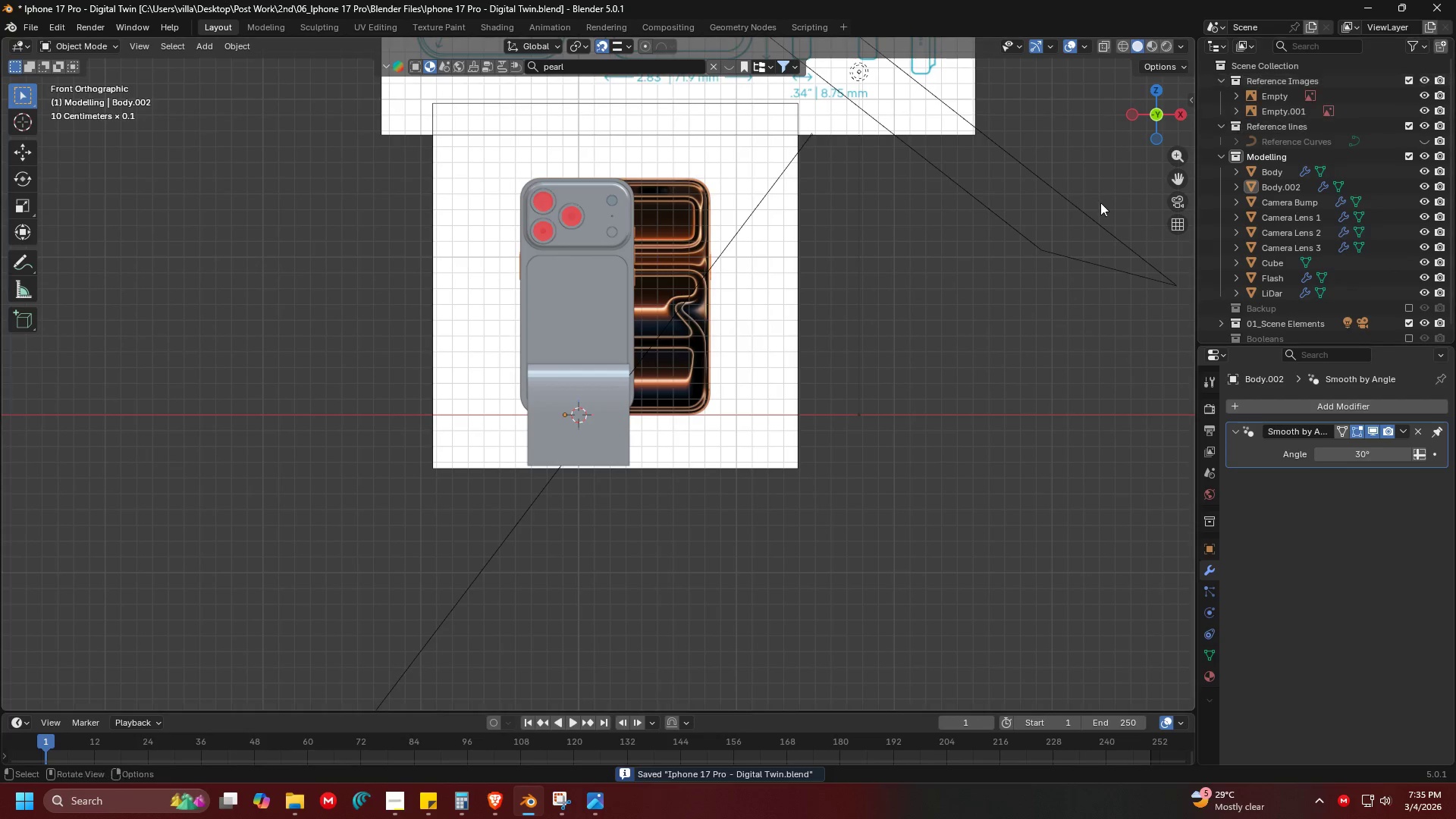 
key(Shift+ShiftLeft)
 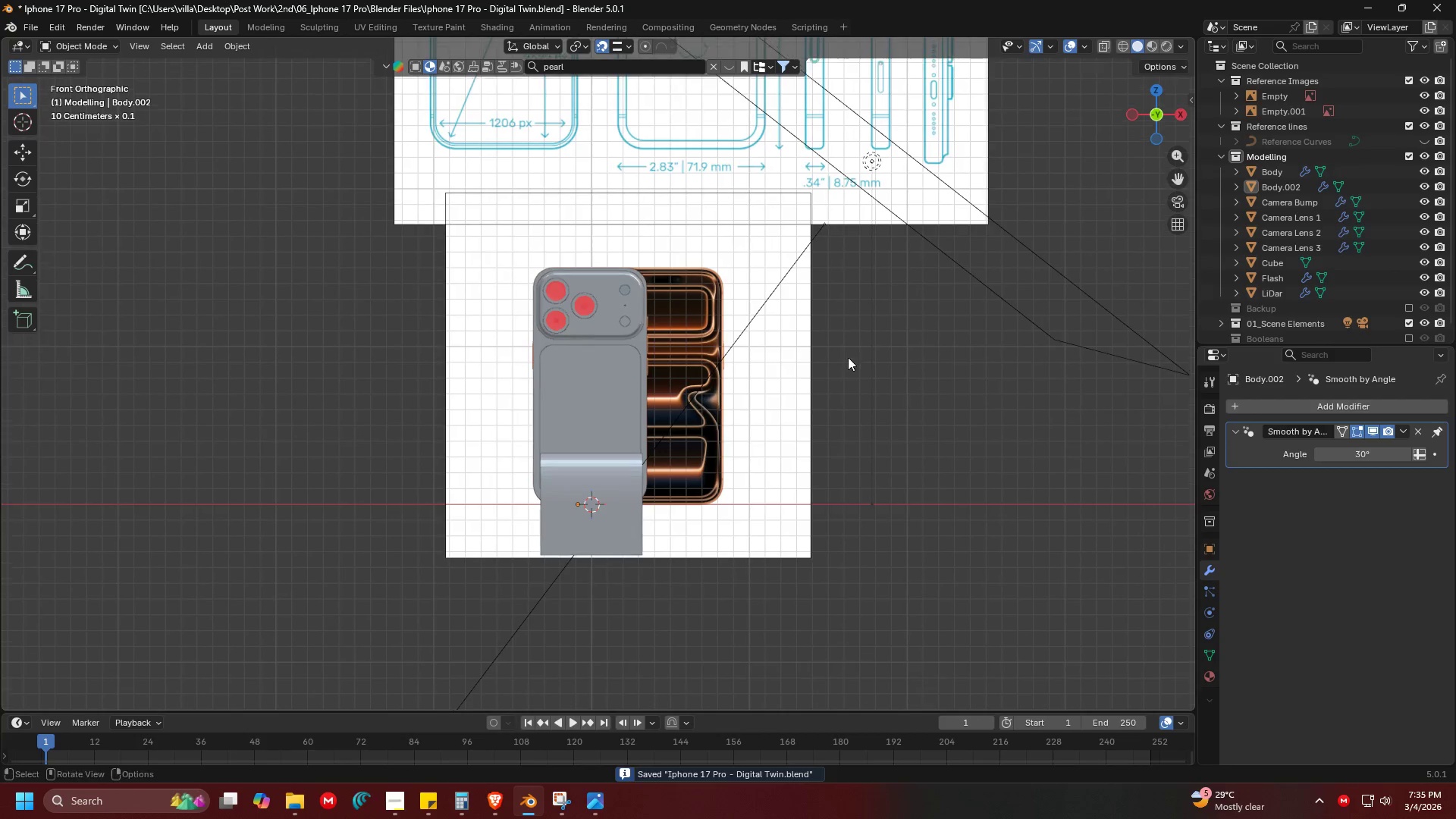 
left_click([841, 406])
 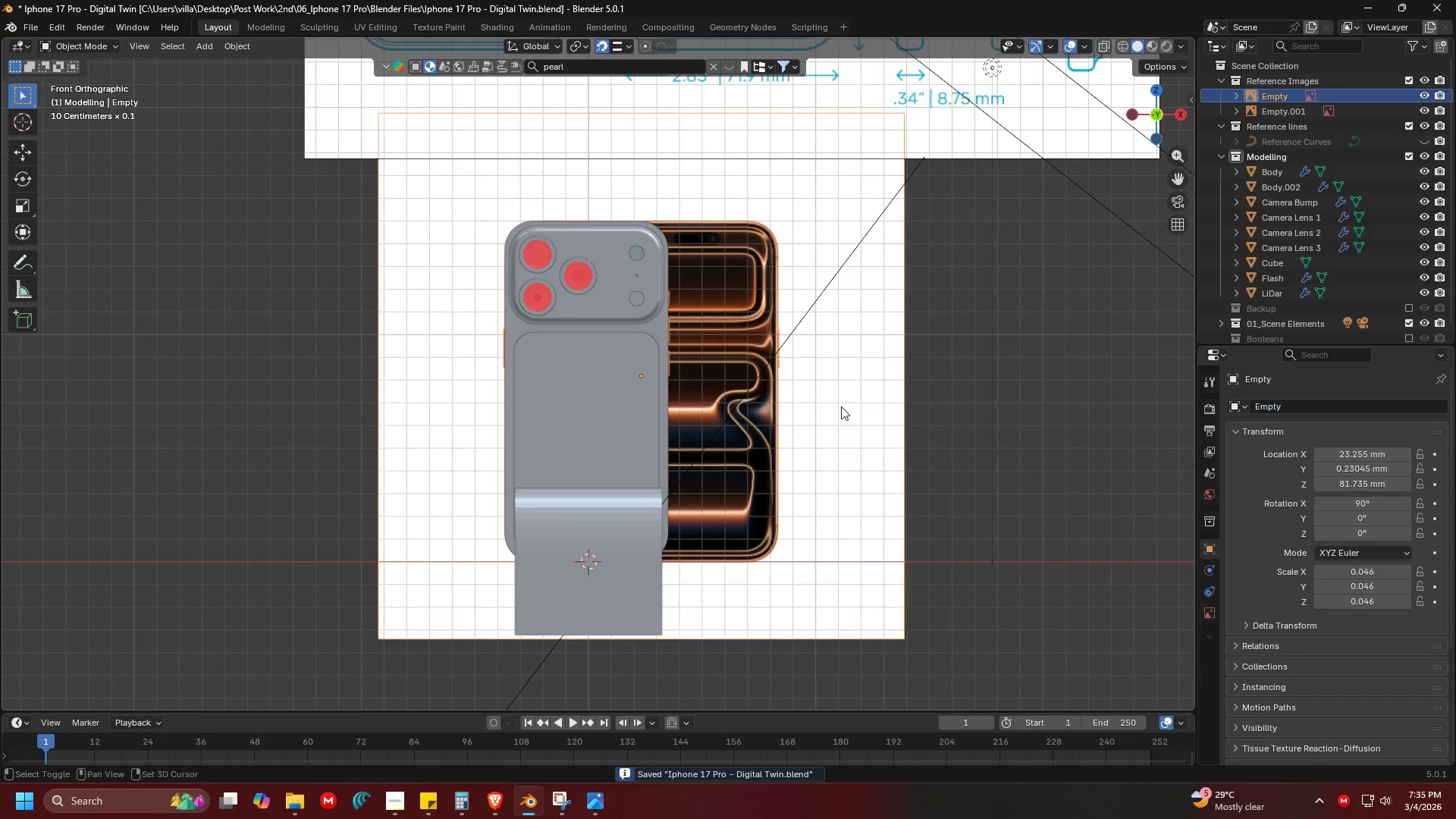 
scroll: coordinate [774, 389], scroll_direction: up, amount: 2.0
 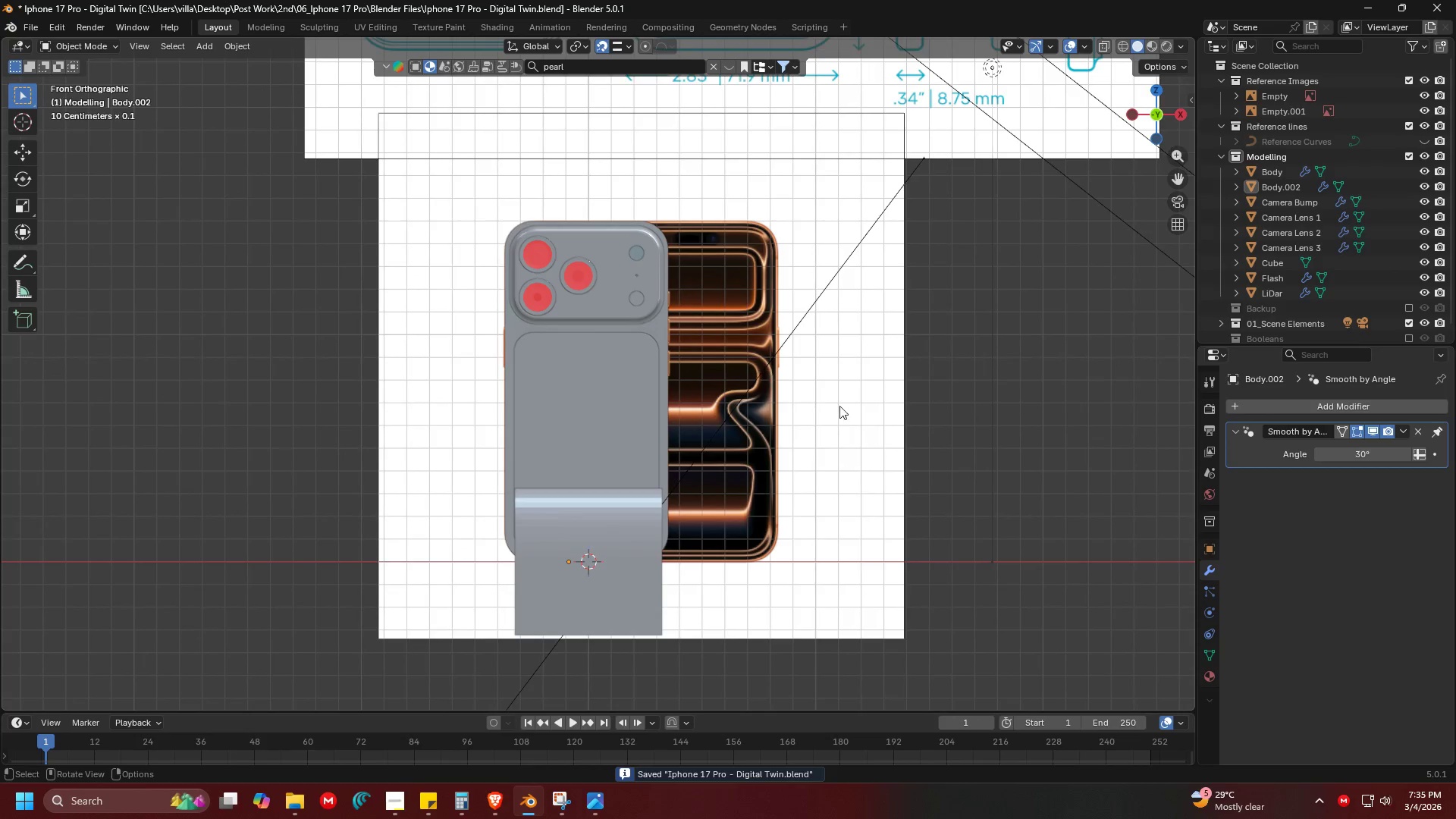 
key(Shift+H)
 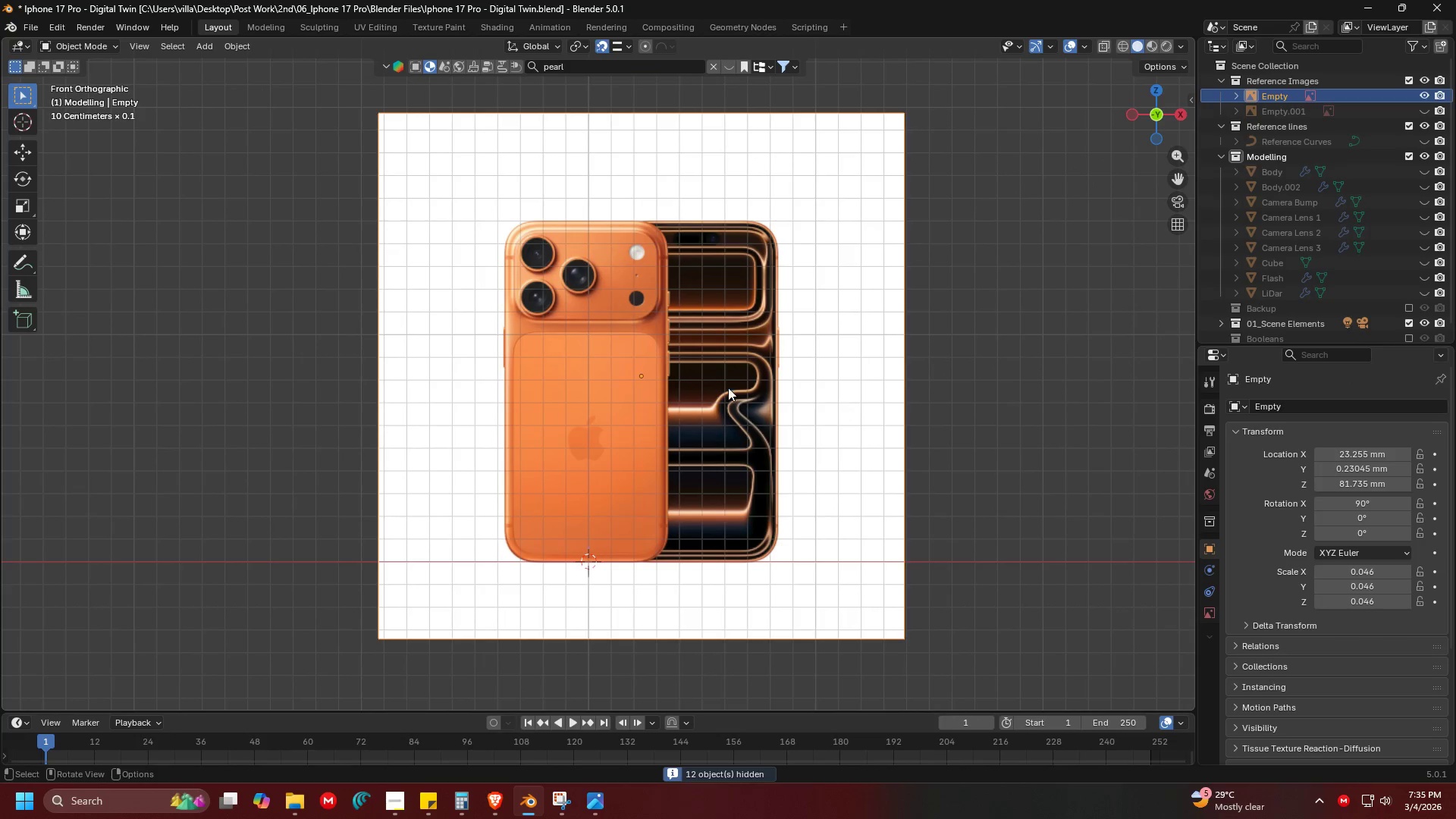 
key(Shift+ShiftLeft)
 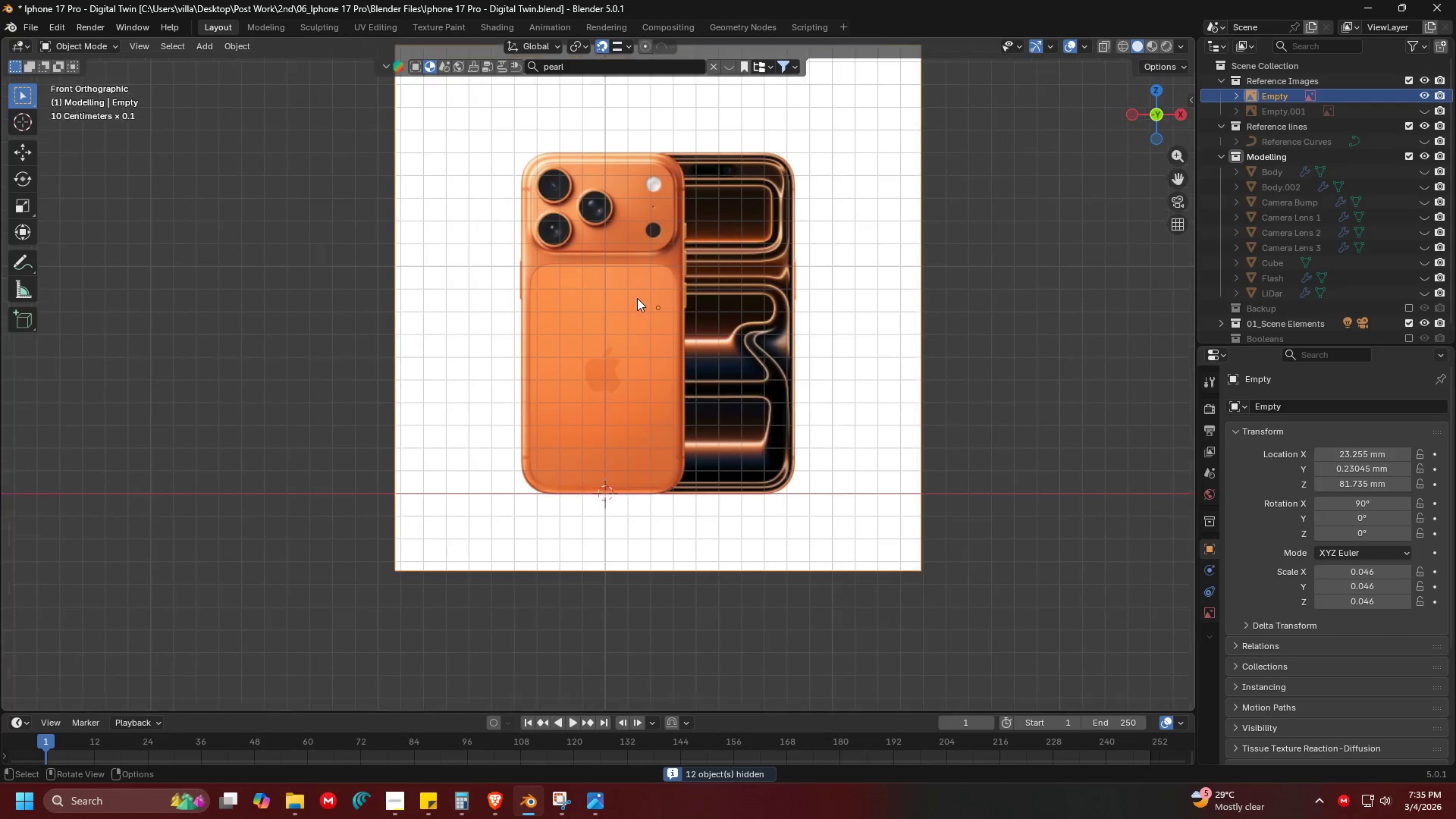 
scroll: coordinate [637, 297], scroll_direction: up, amount: 6.0
 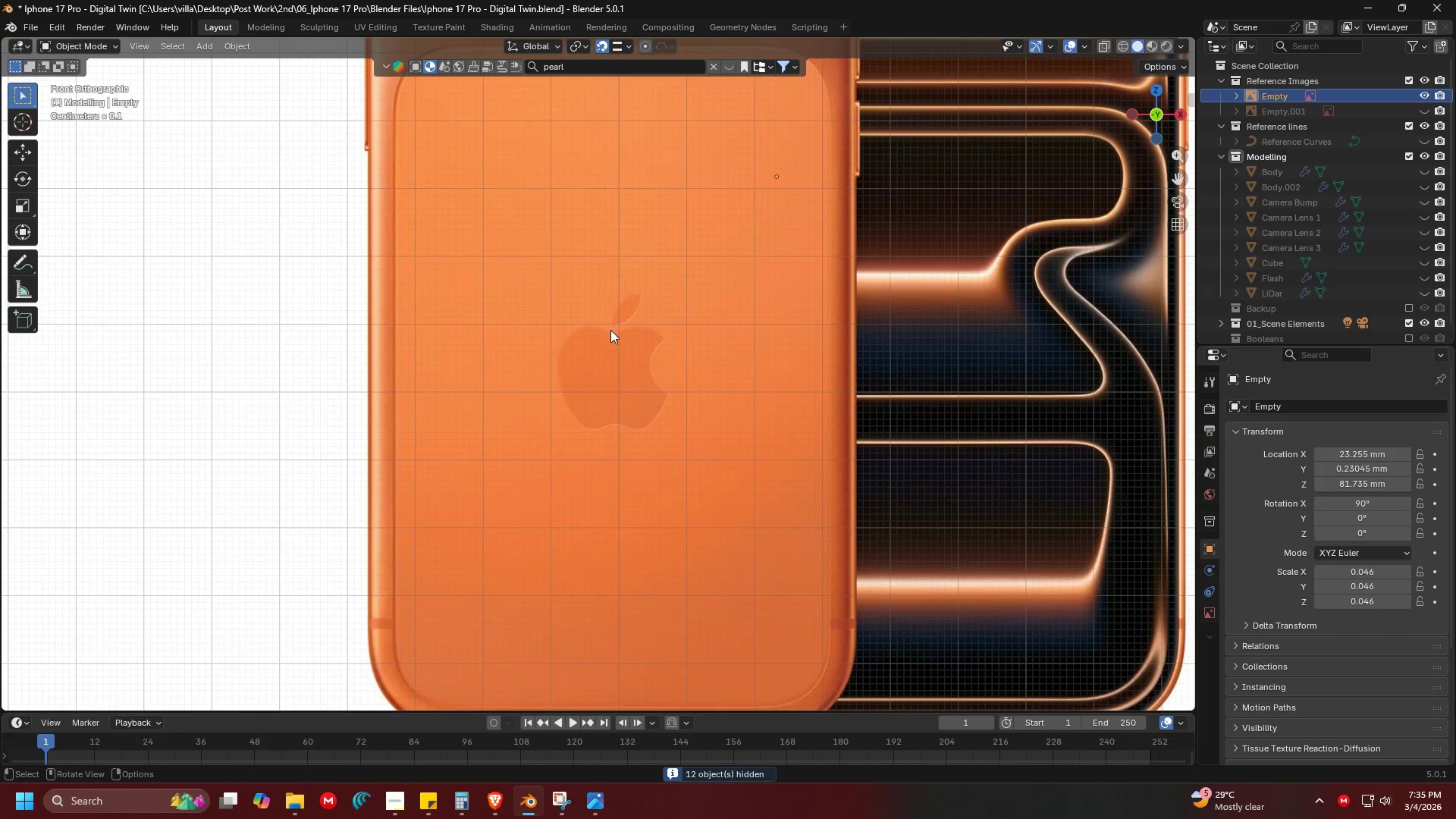 
key(Alt+AltLeft)
 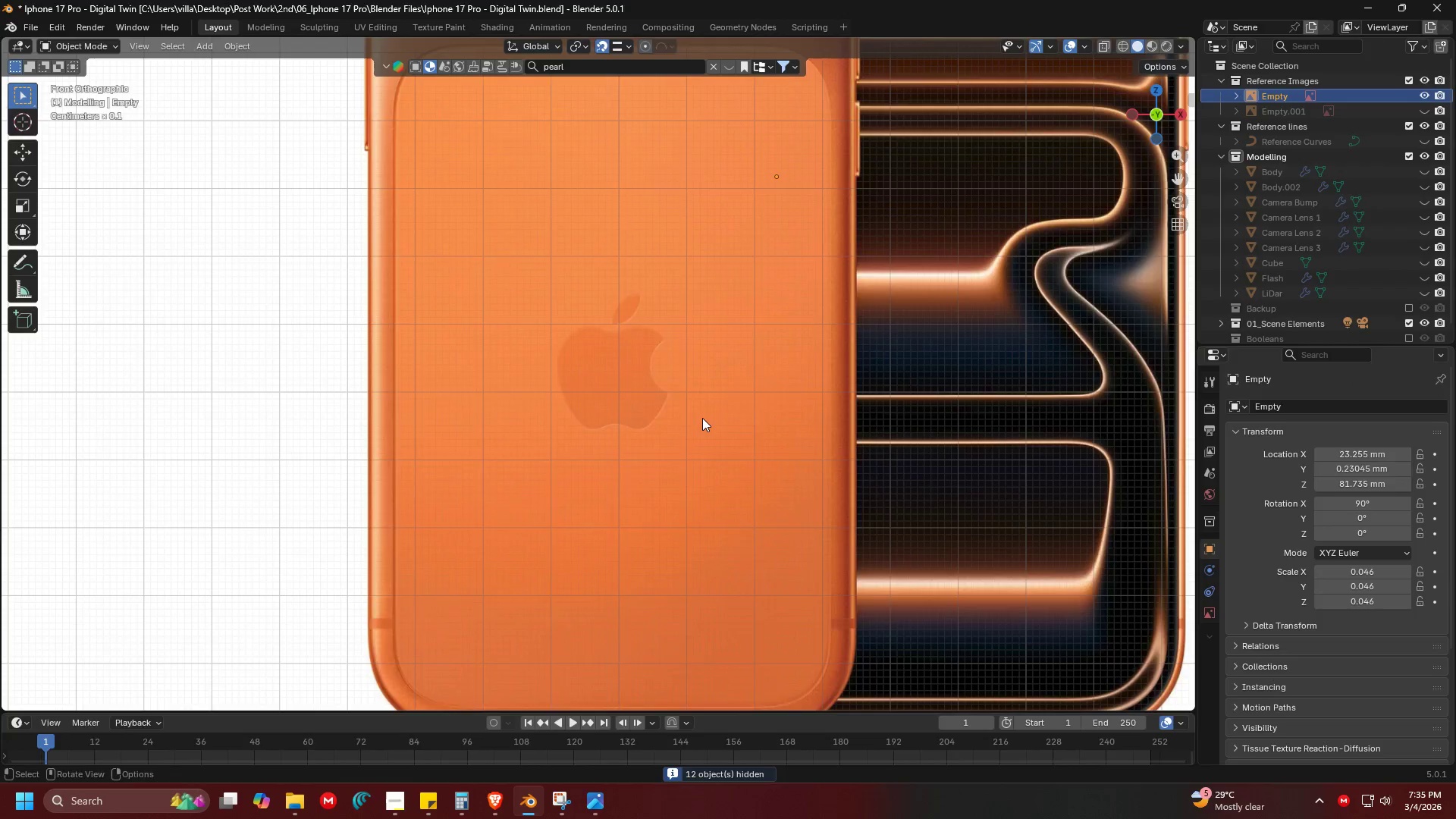 
key(Alt+Tab)
 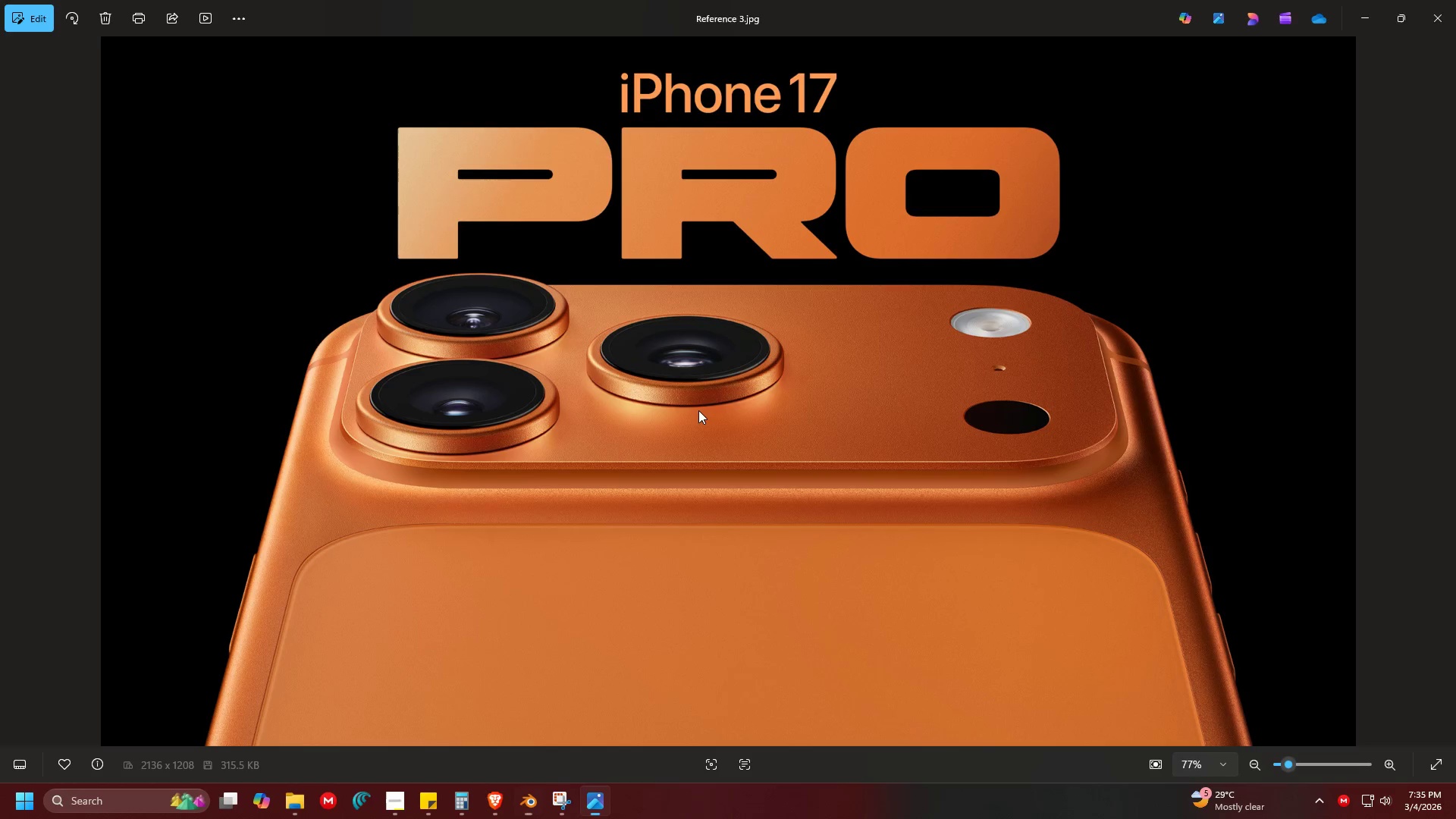 
key(Shift+ShiftLeft)
 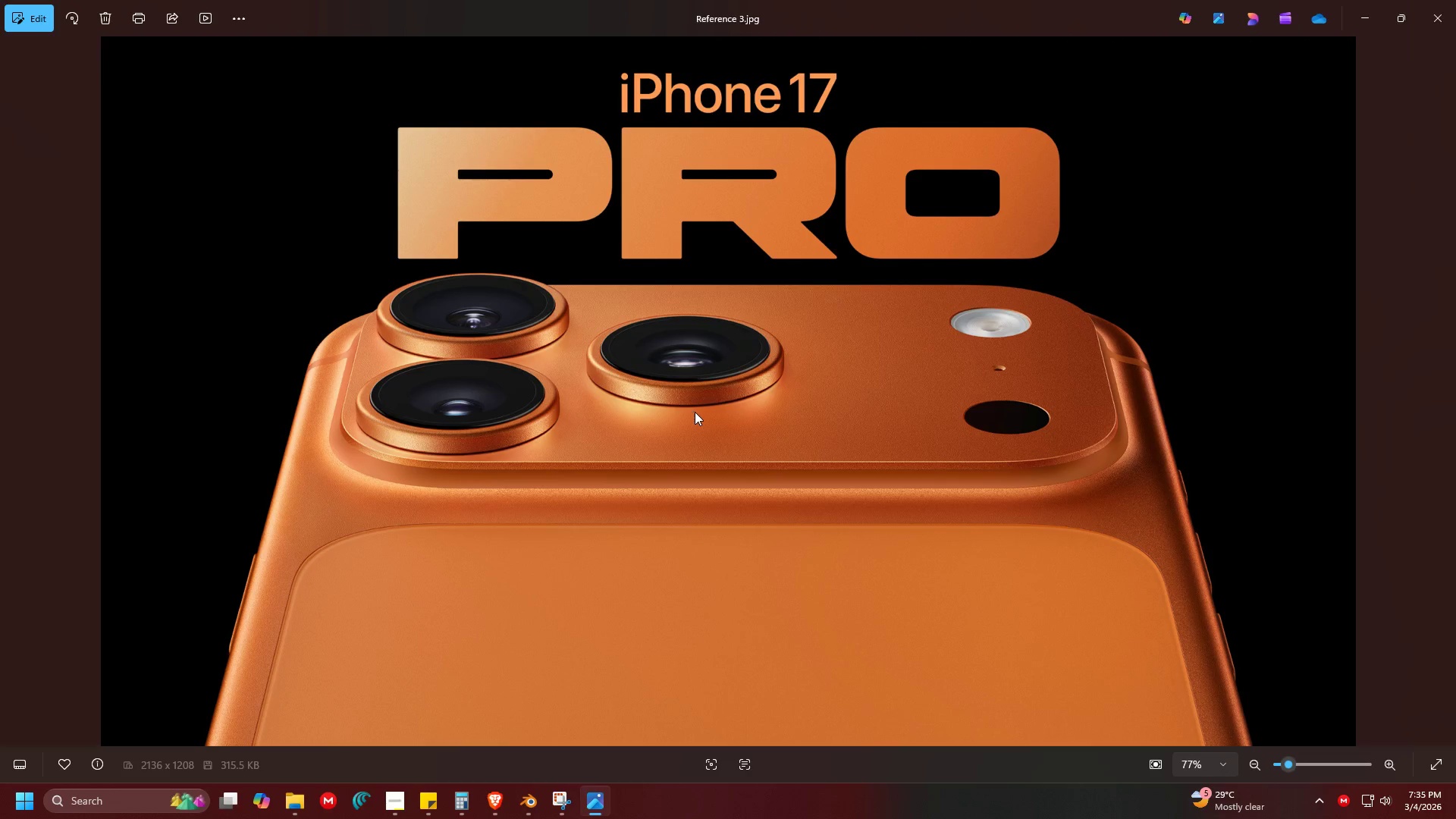 
scroll: coordinate [698, 410], scroll_direction: down, amount: 5.0
 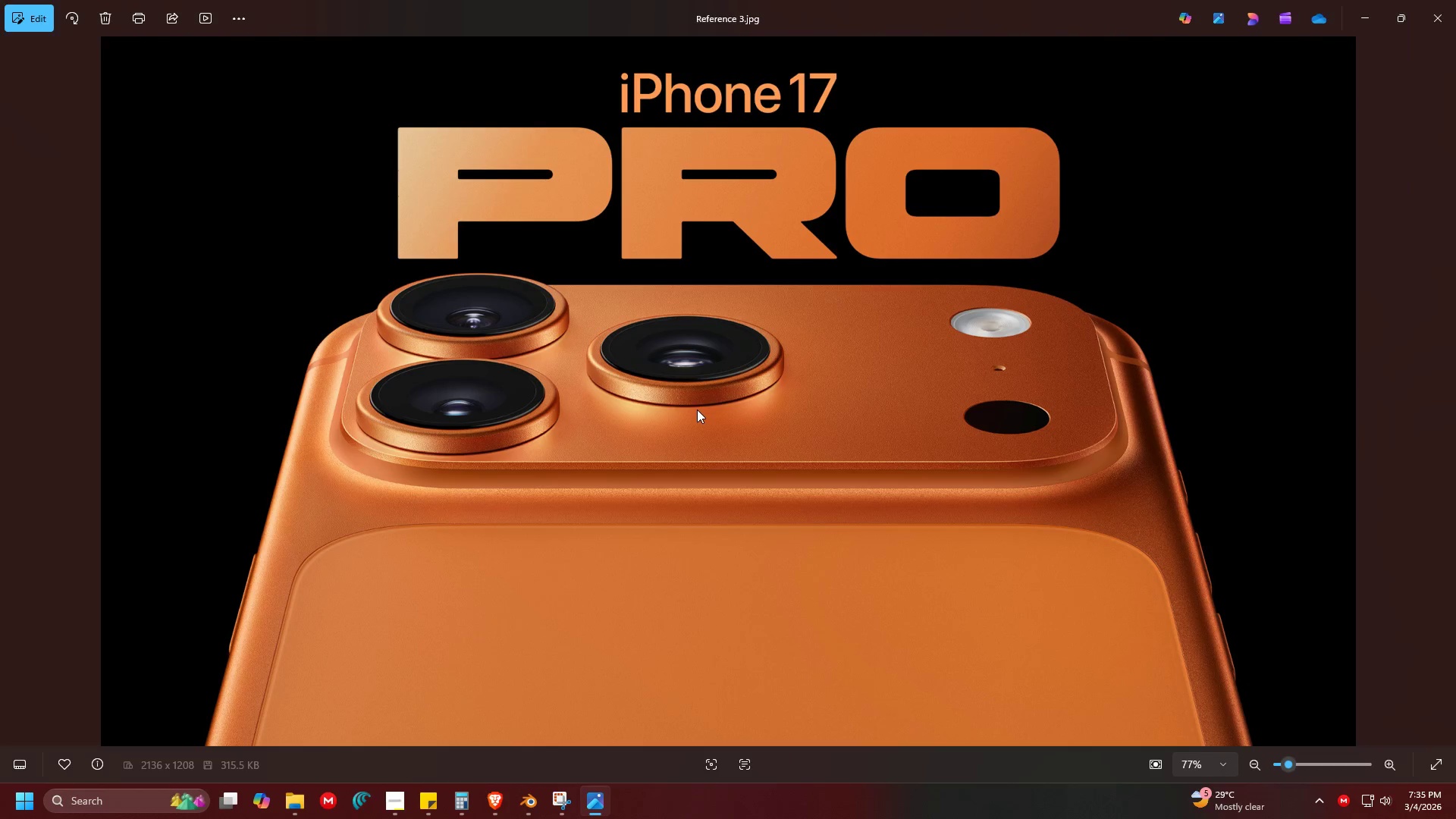 
key(Alt+Tab)
 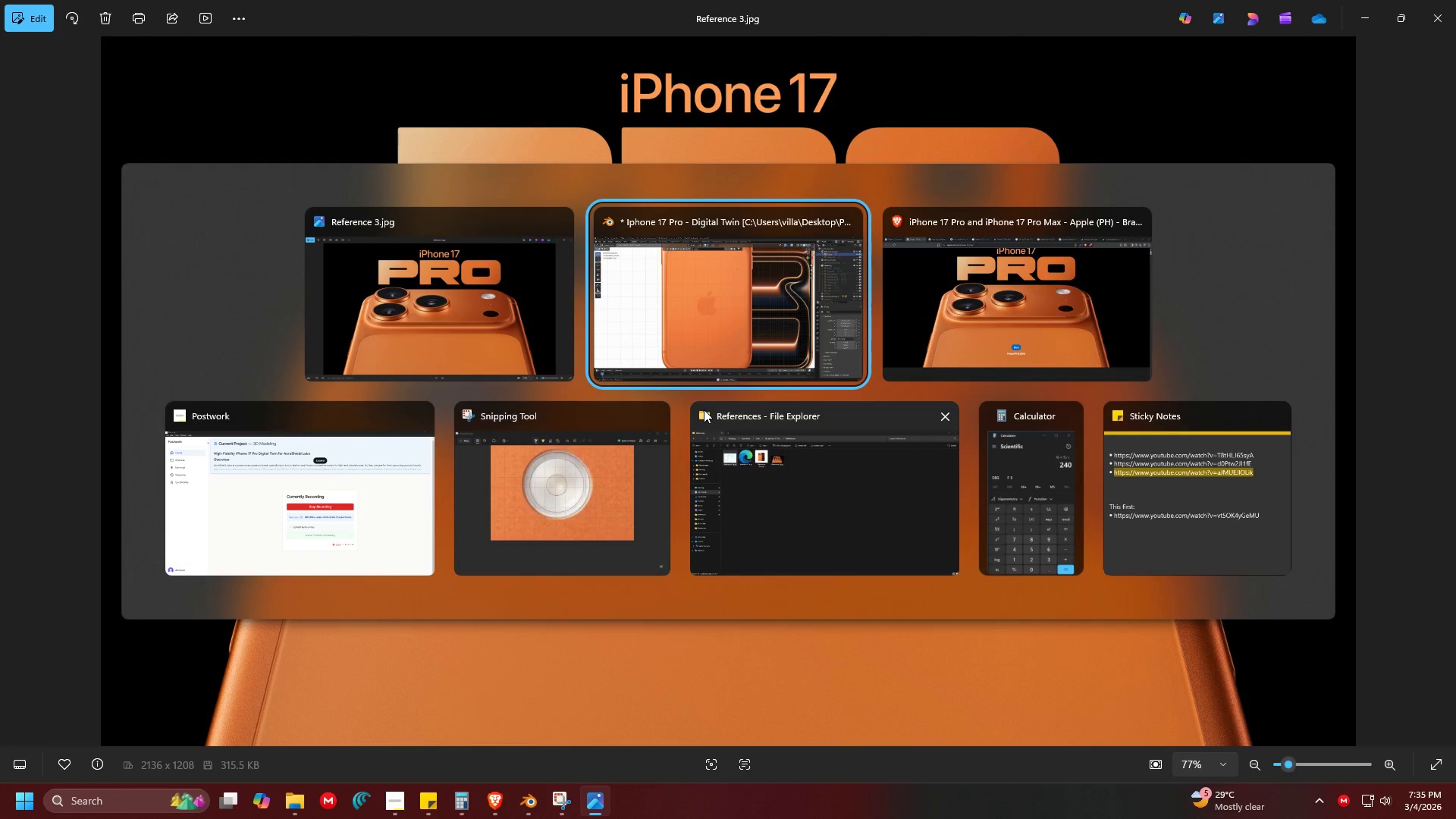 
key(Alt+Tab)
 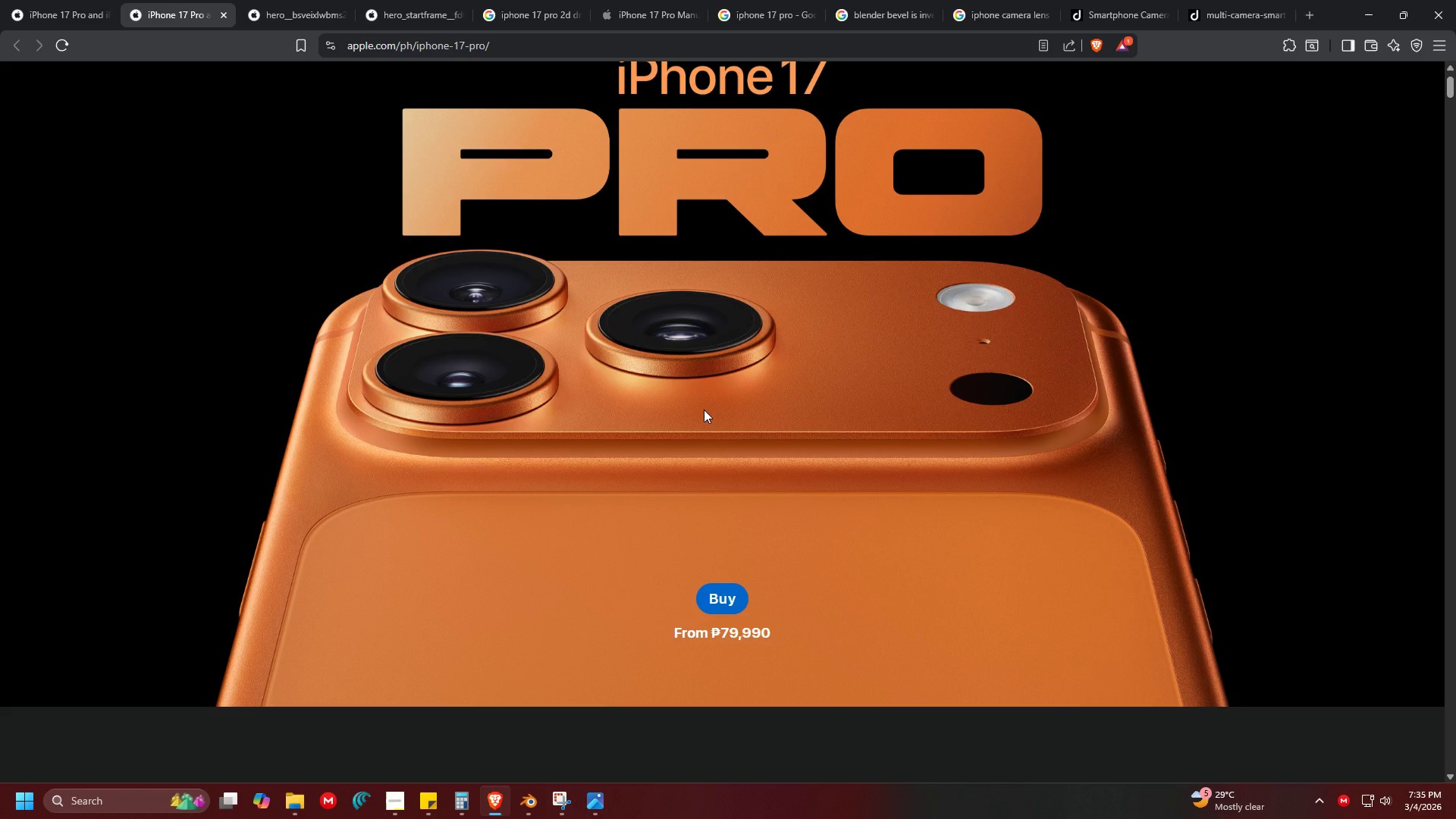 
key(Alt+Tab)
 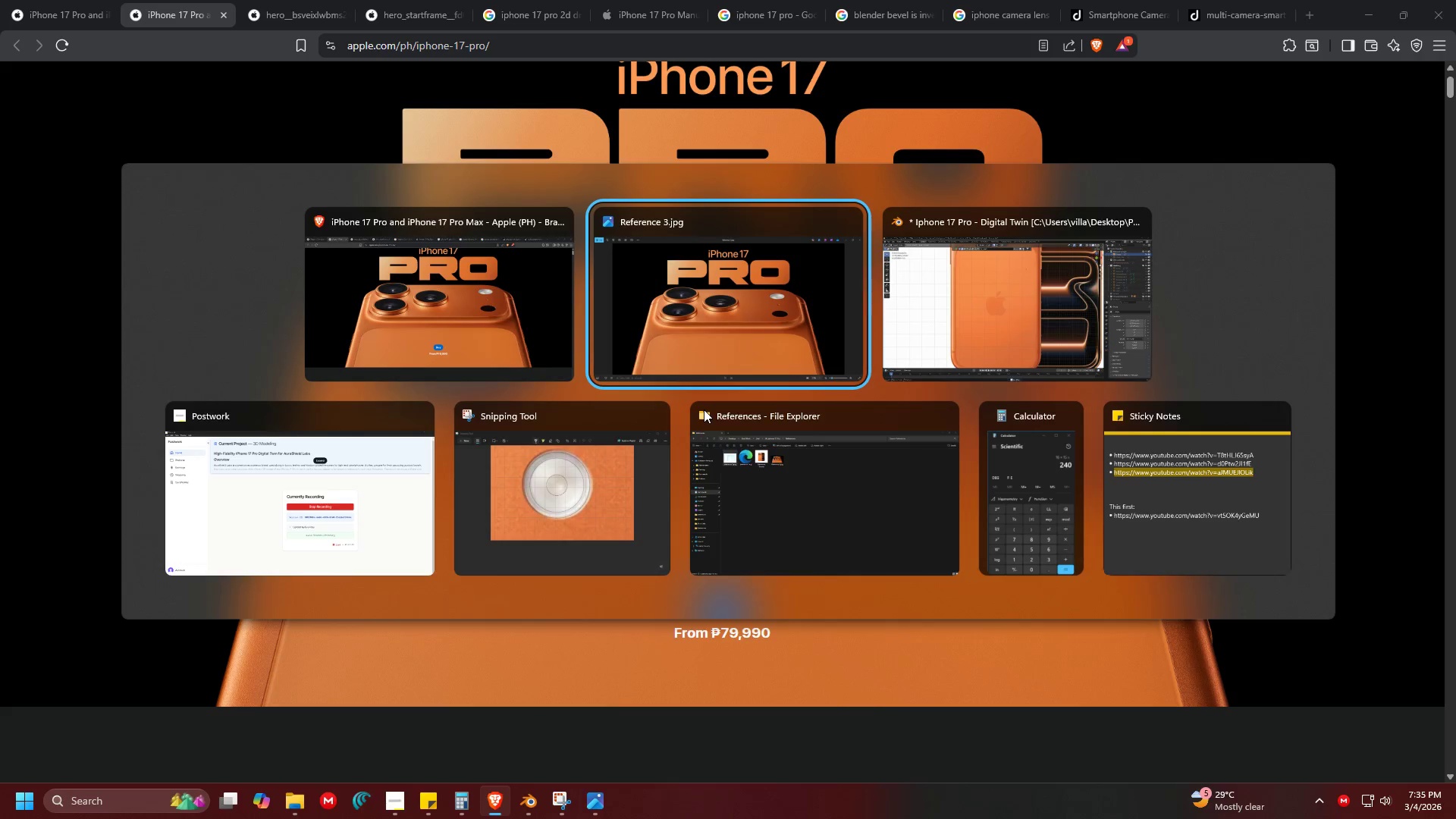 
key(Alt+Tab)
 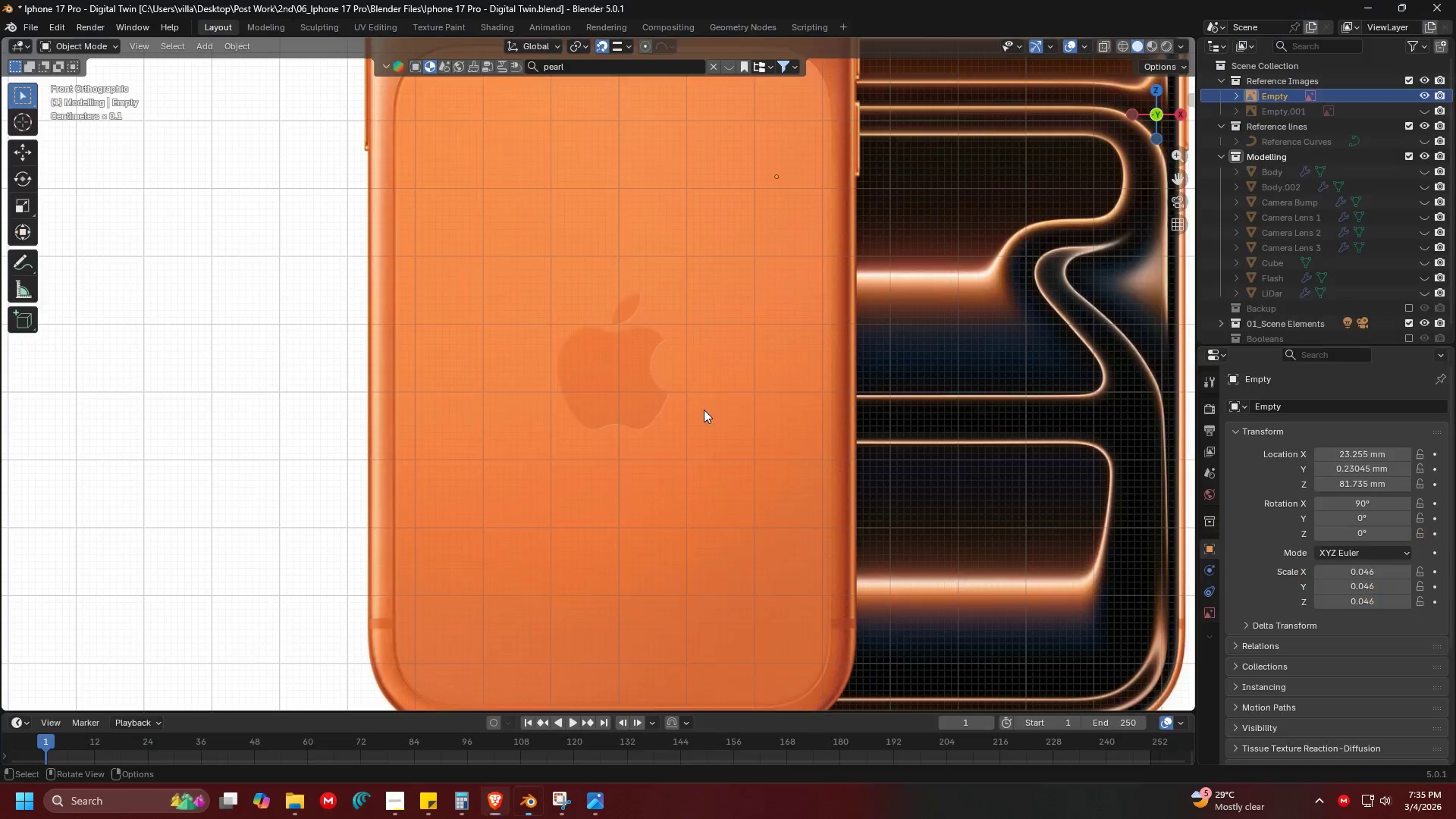 
scroll: coordinate [686, 415], scroll_direction: down, amount: 5.0
 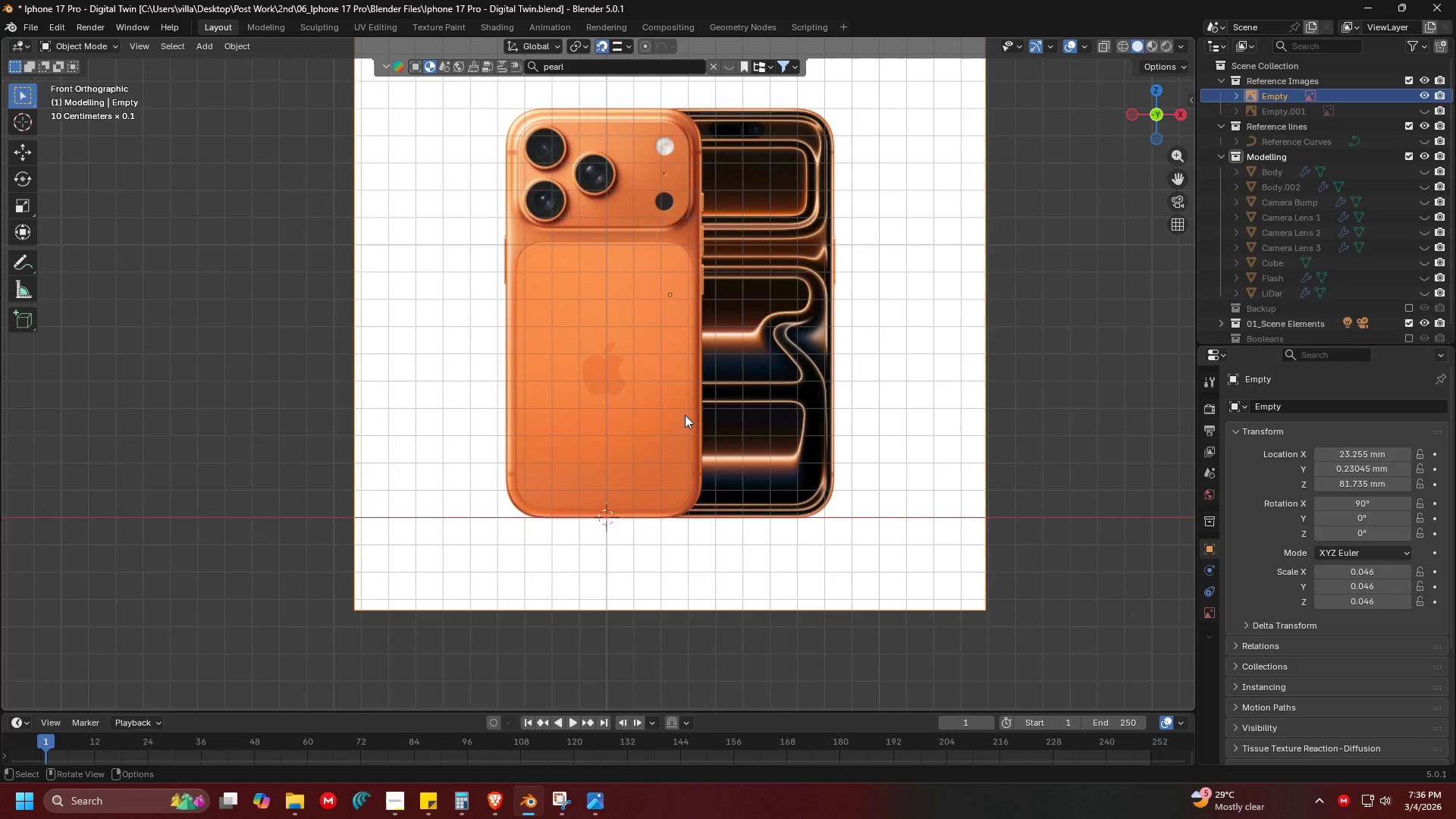 
key(Alt+H)
 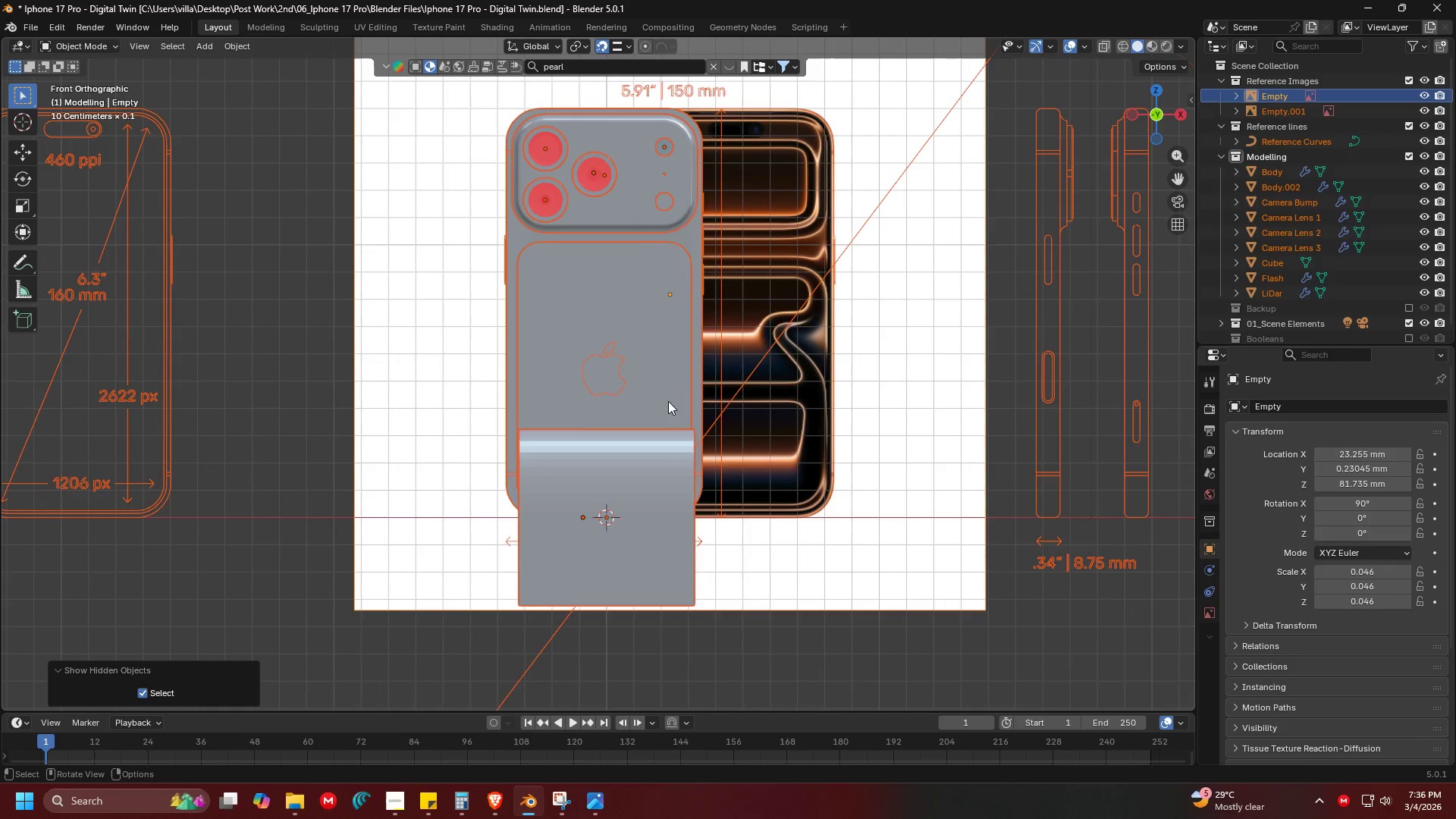 
key(Shift+ShiftLeft)
 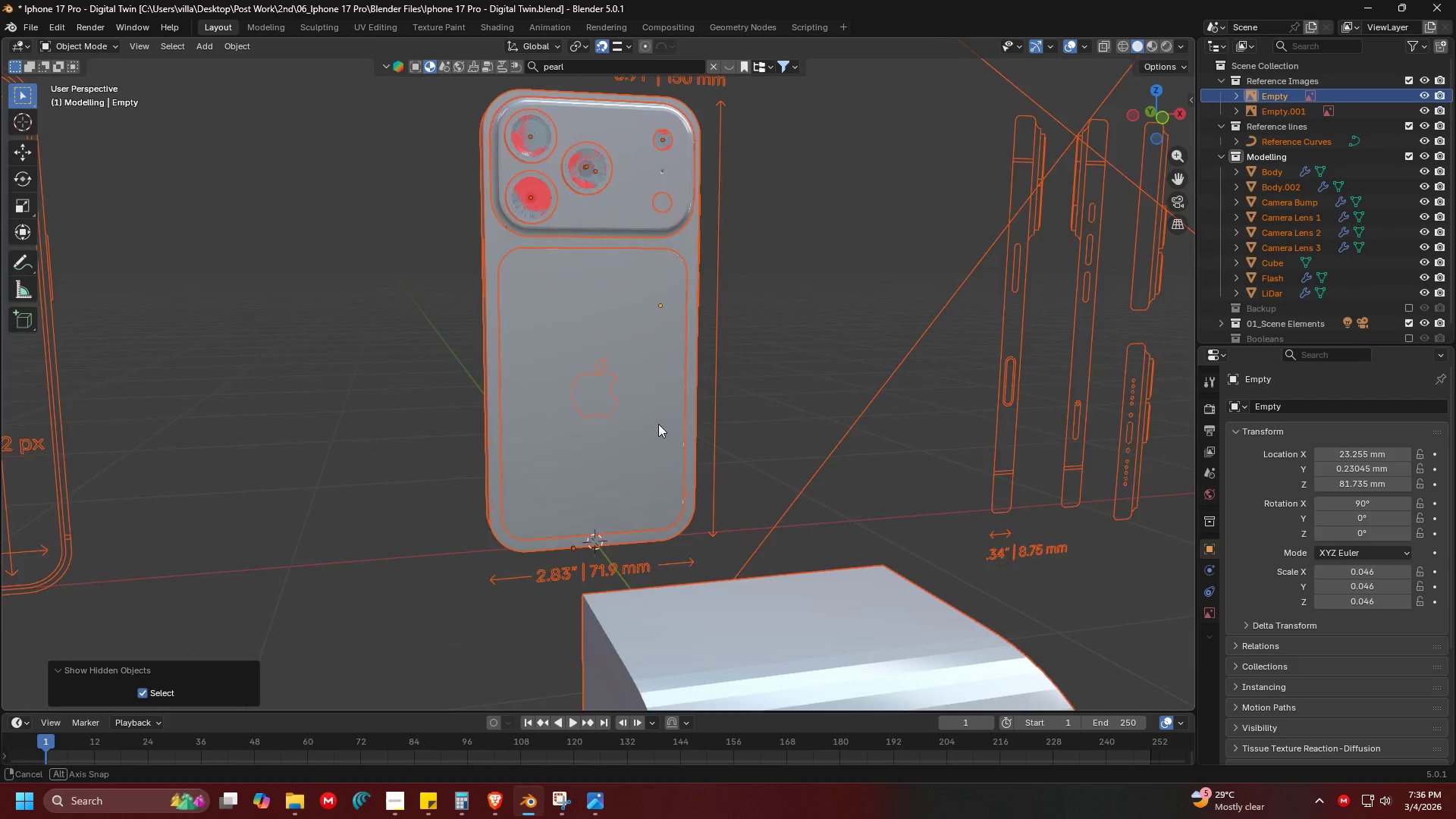 
scroll: coordinate [694, 463], scroll_direction: up, amount: 3.0
 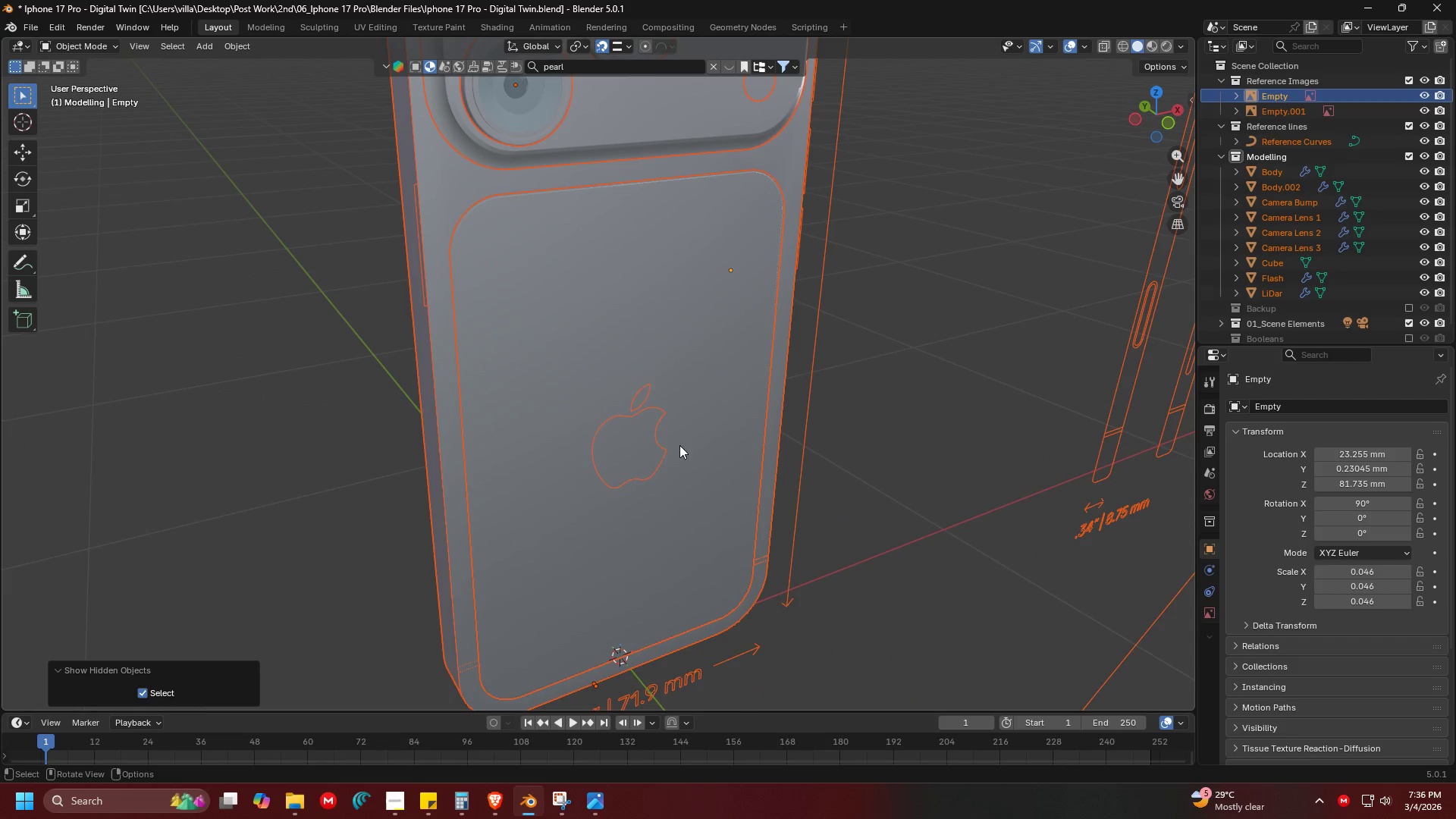 
left_click([661, 437])
 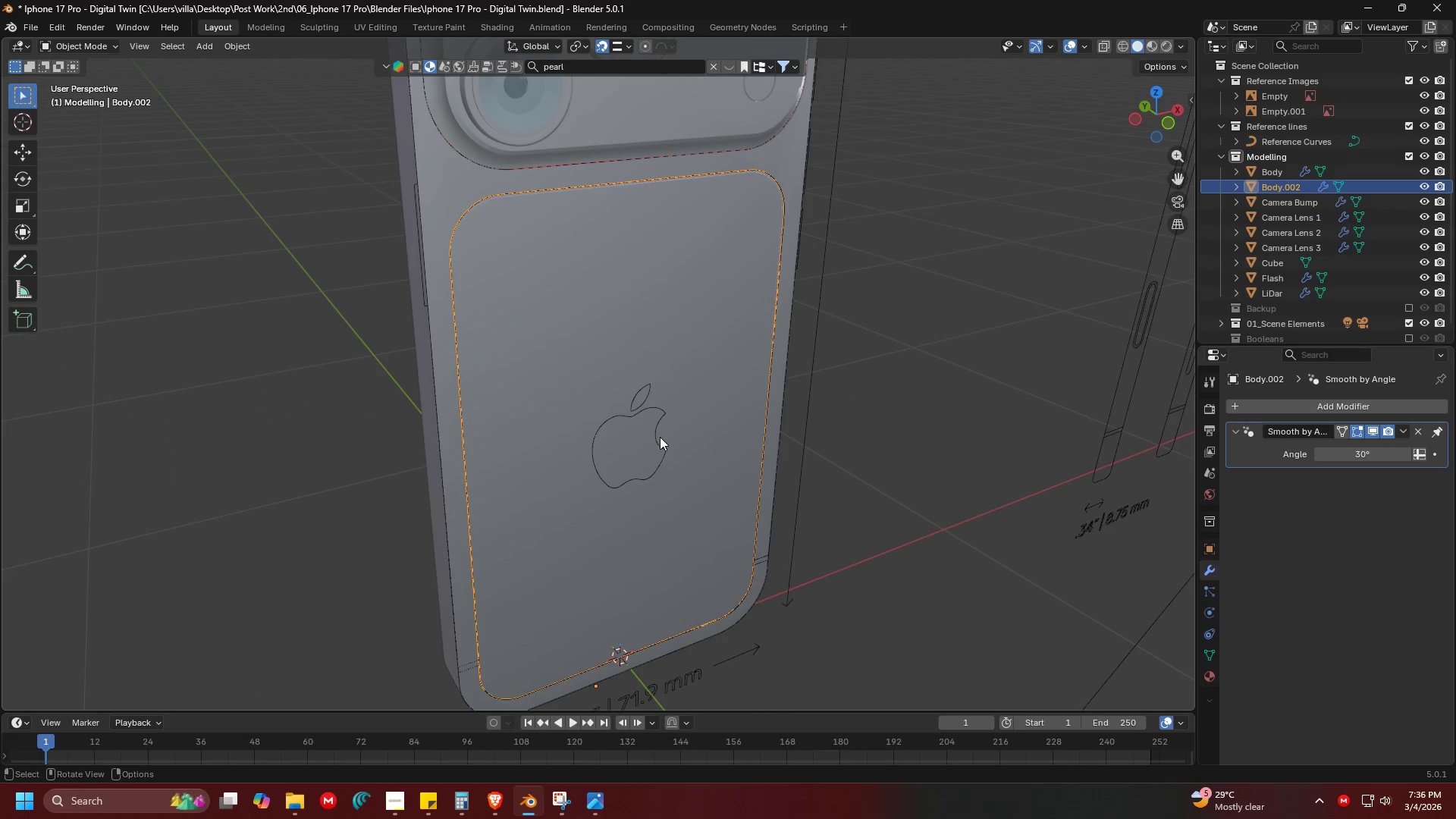 
left_click([658, 437])
 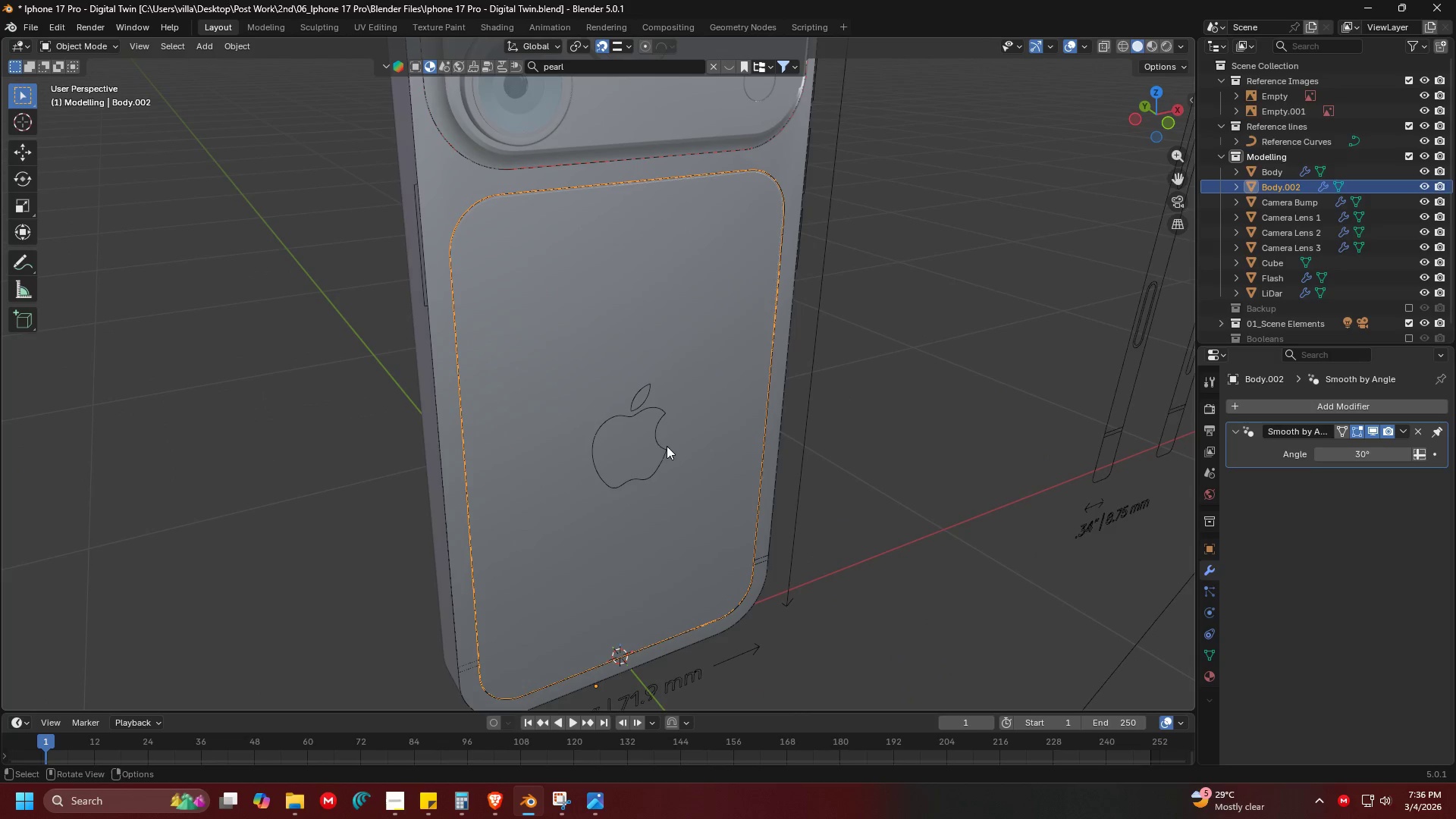 
left_click([663, 444])
 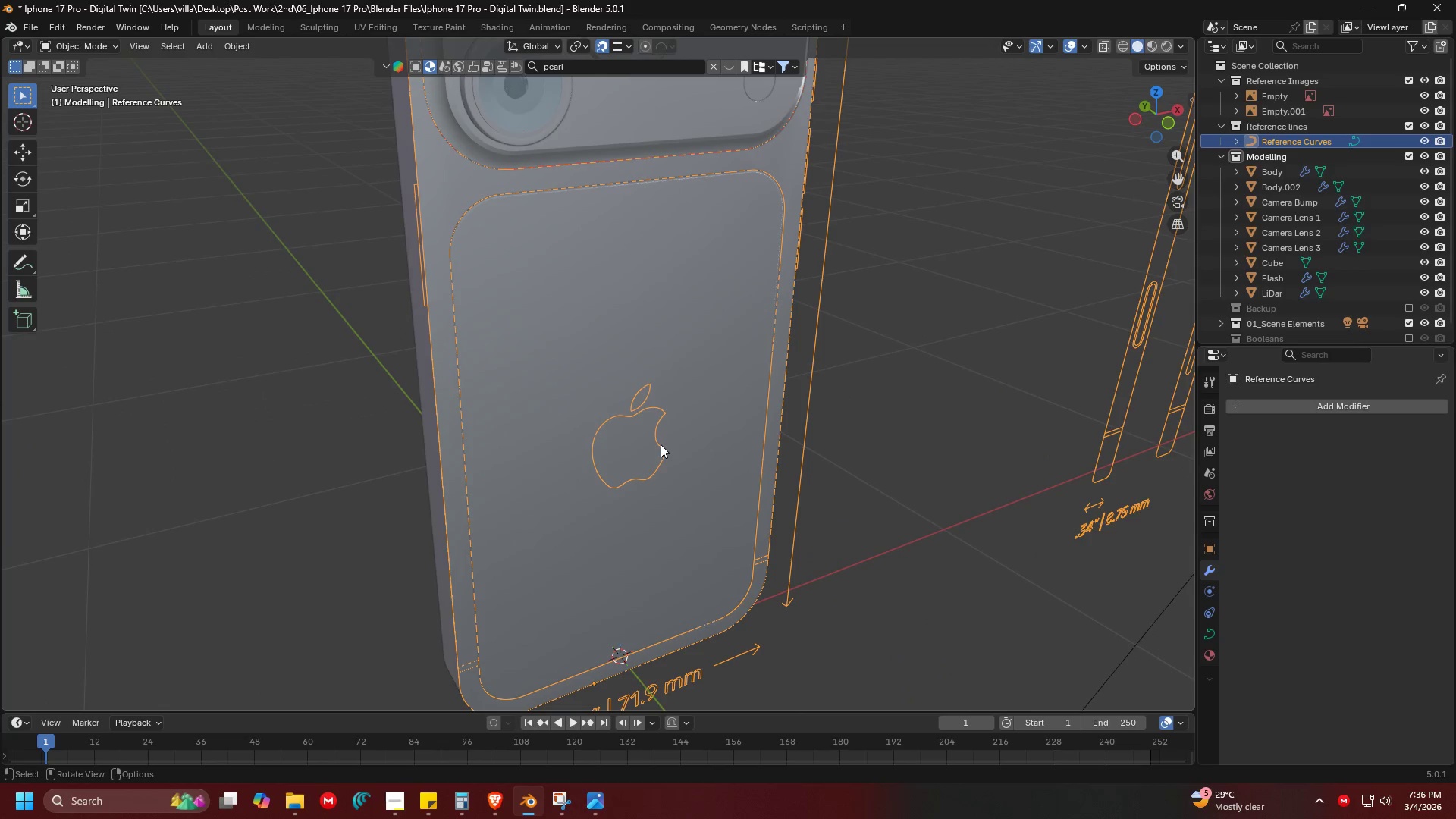 
key(Shift+ShiftLeft)
 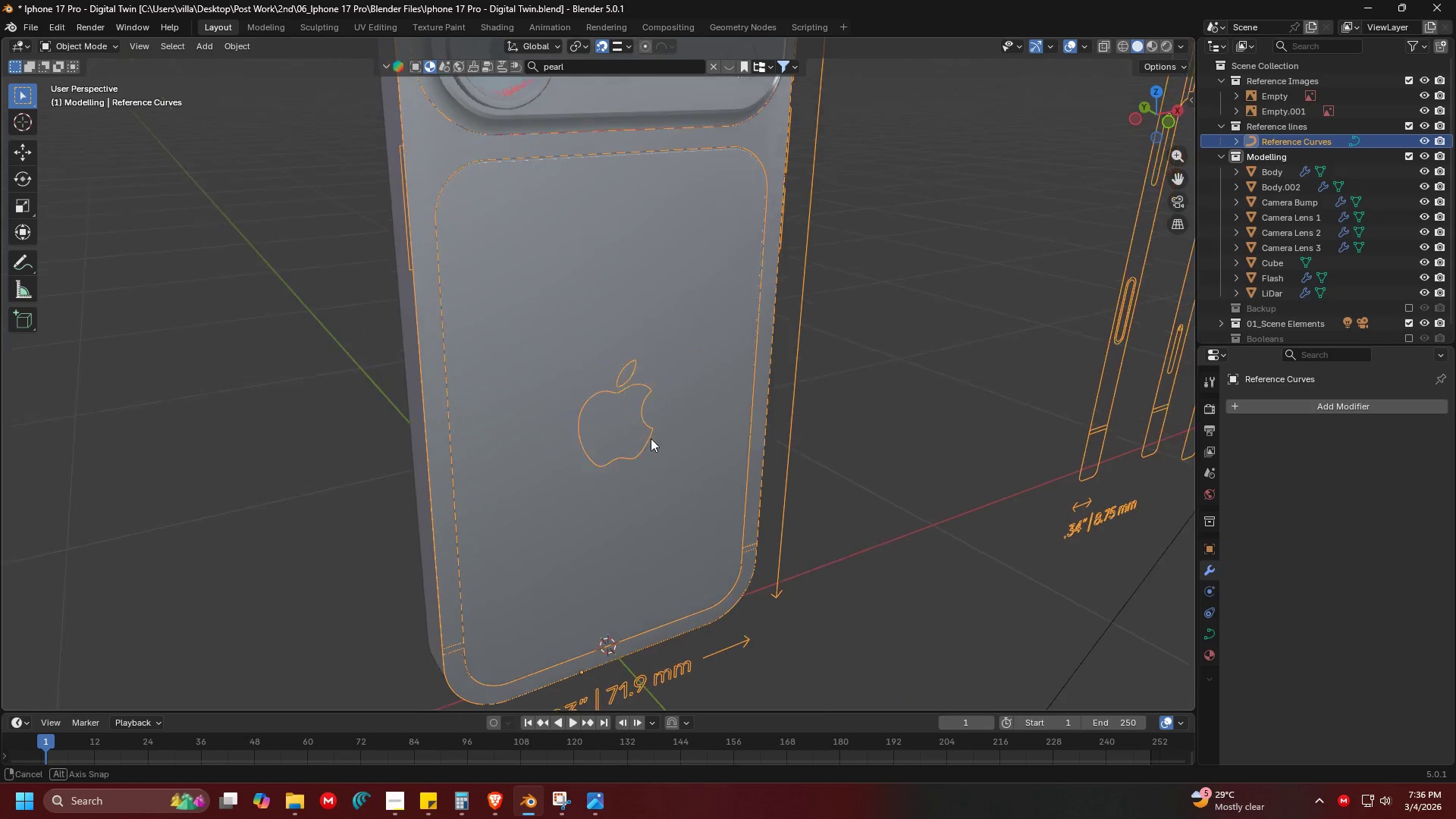 
key(Tab)
 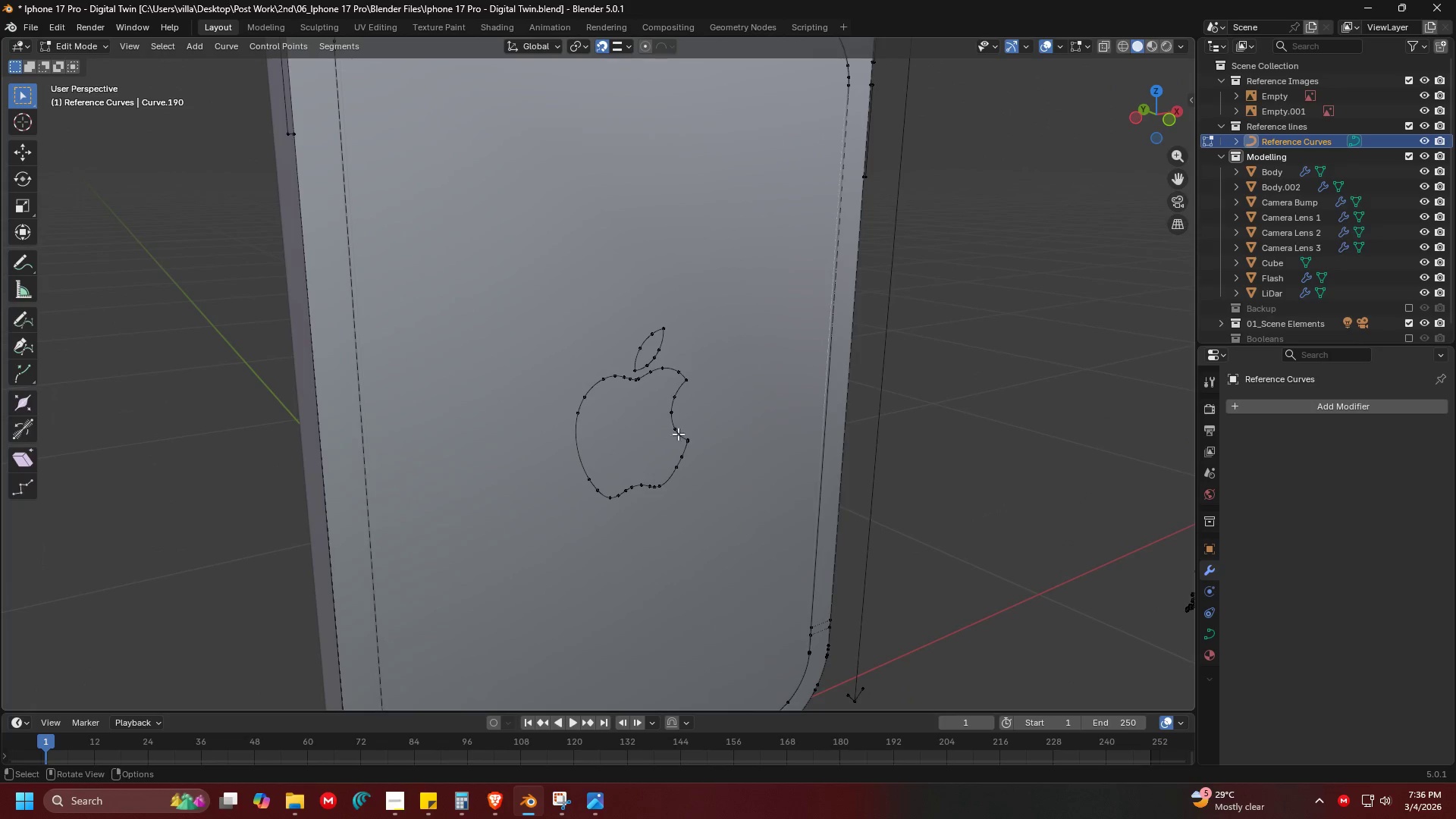 
scroll: coordinate [657, 421], scroll_direction: up, amount: 2.0
 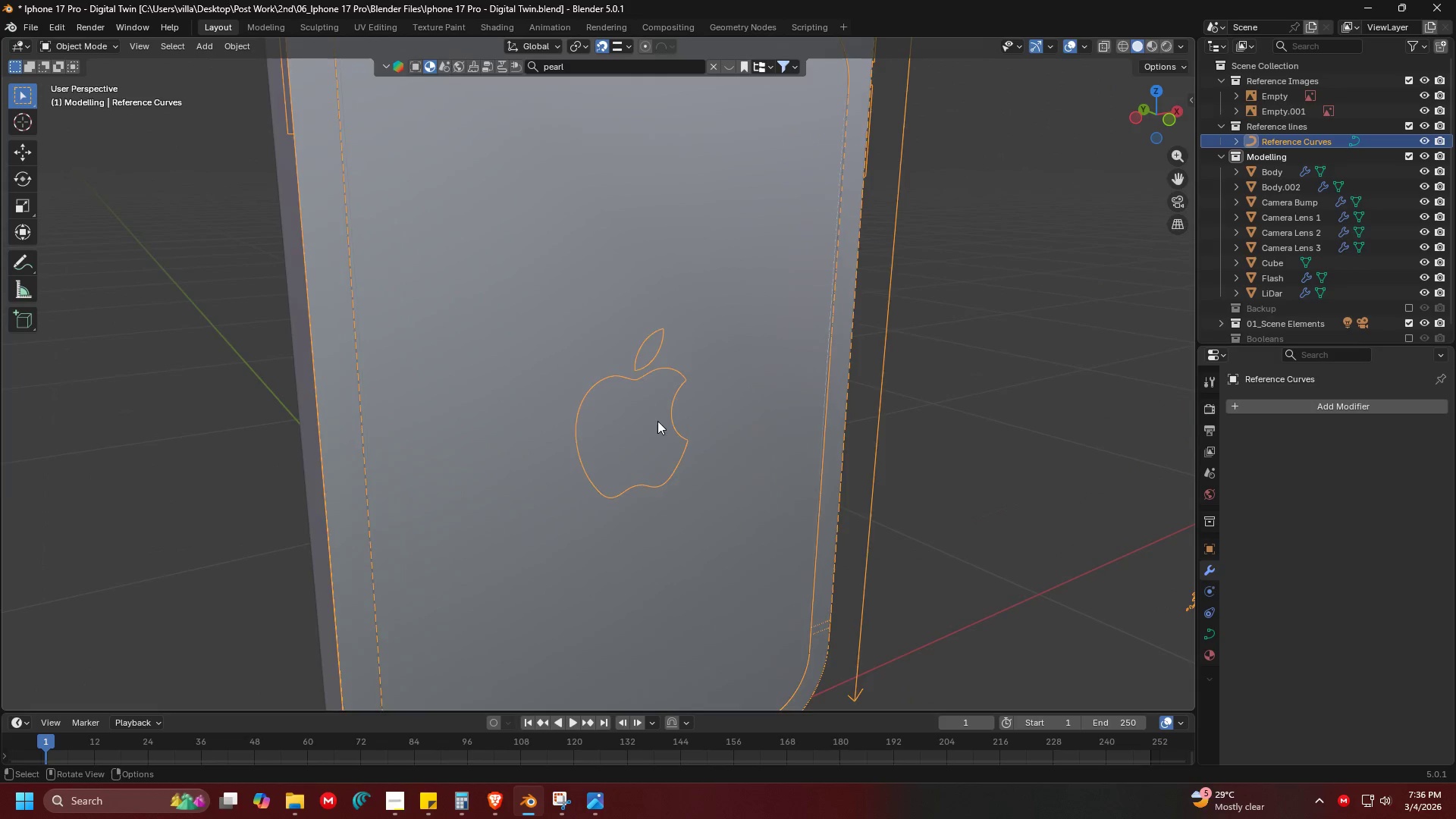 
left_click([676, 433])
 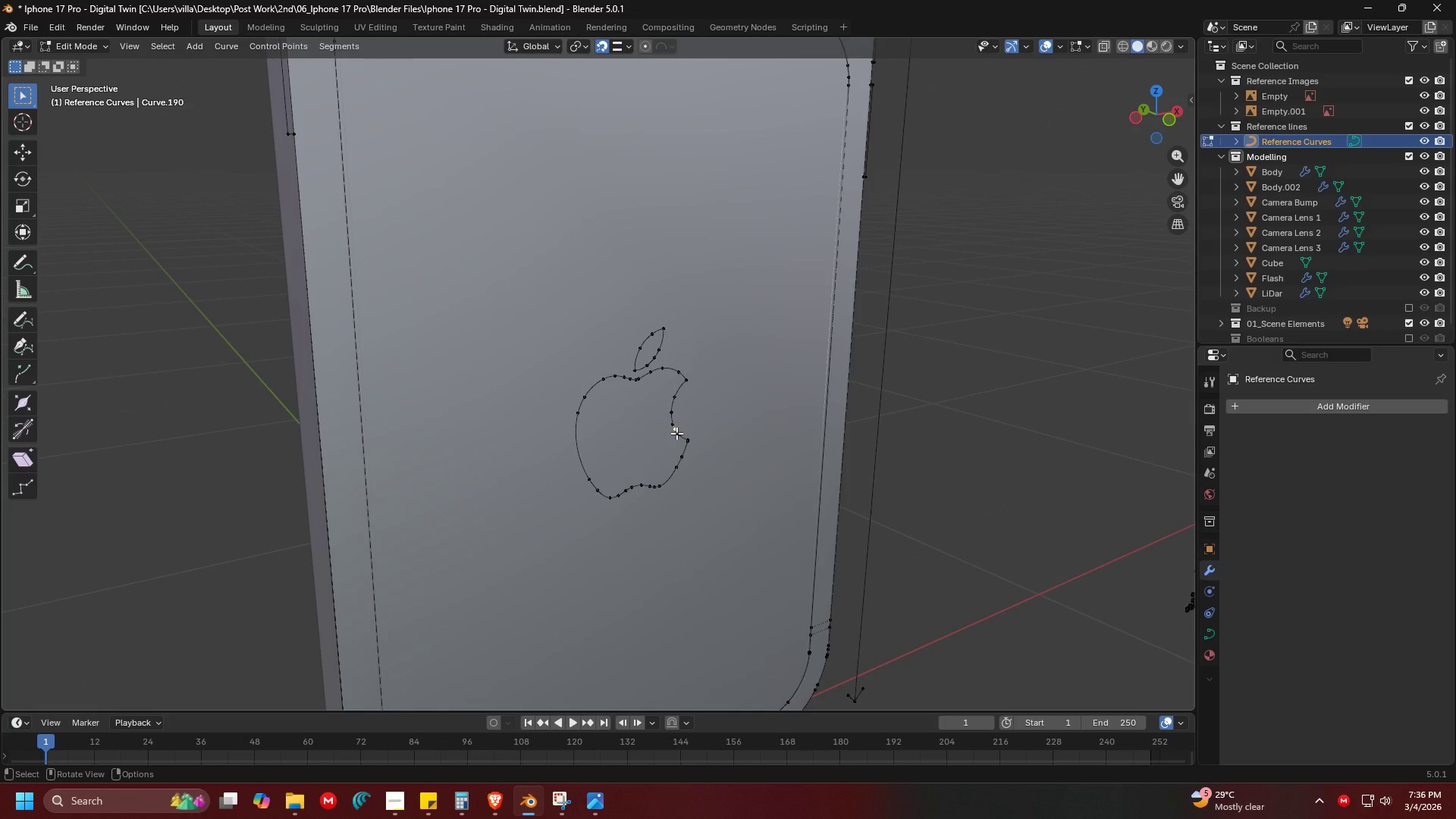 
key(L)
 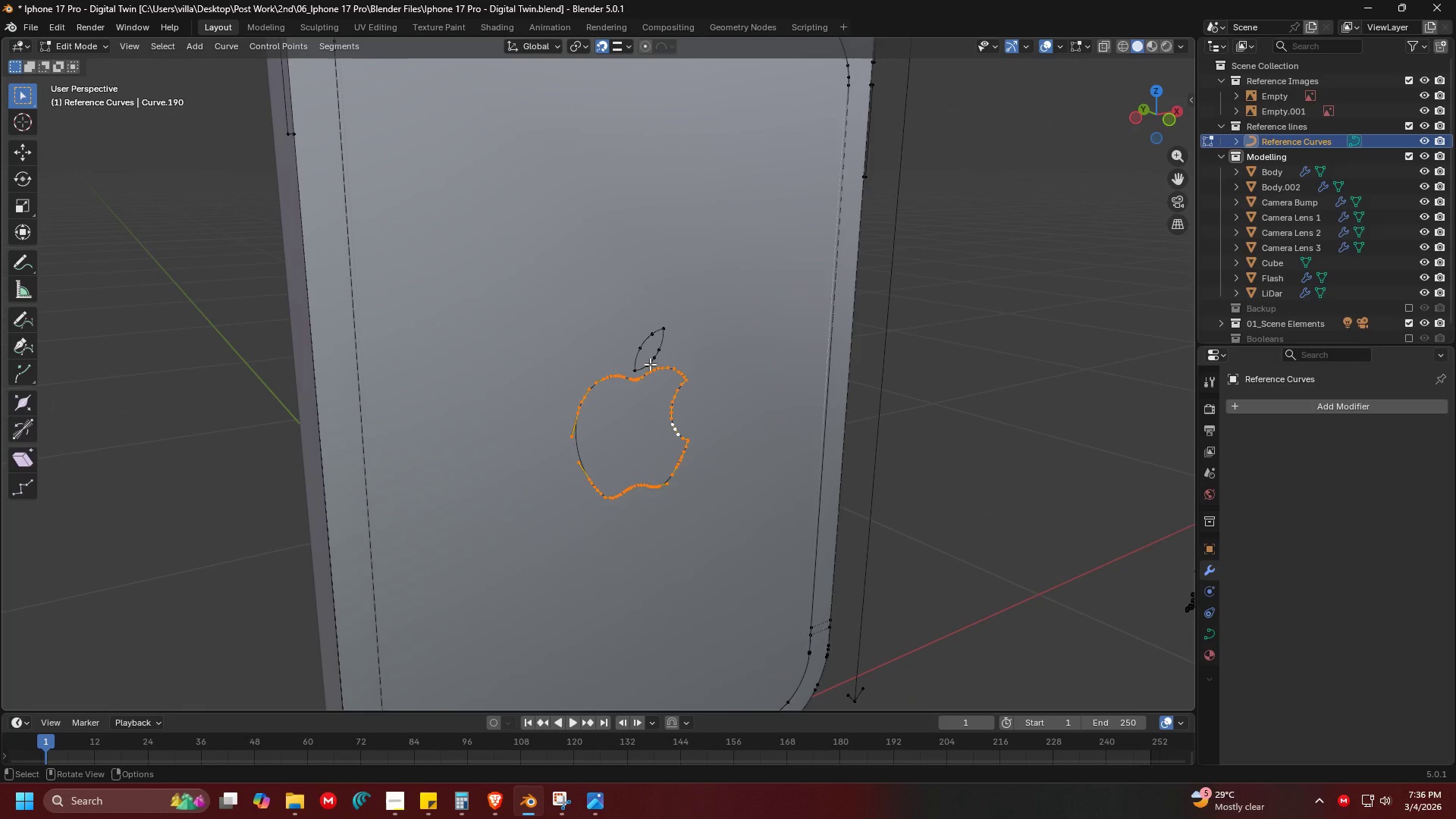 
type(kl)
 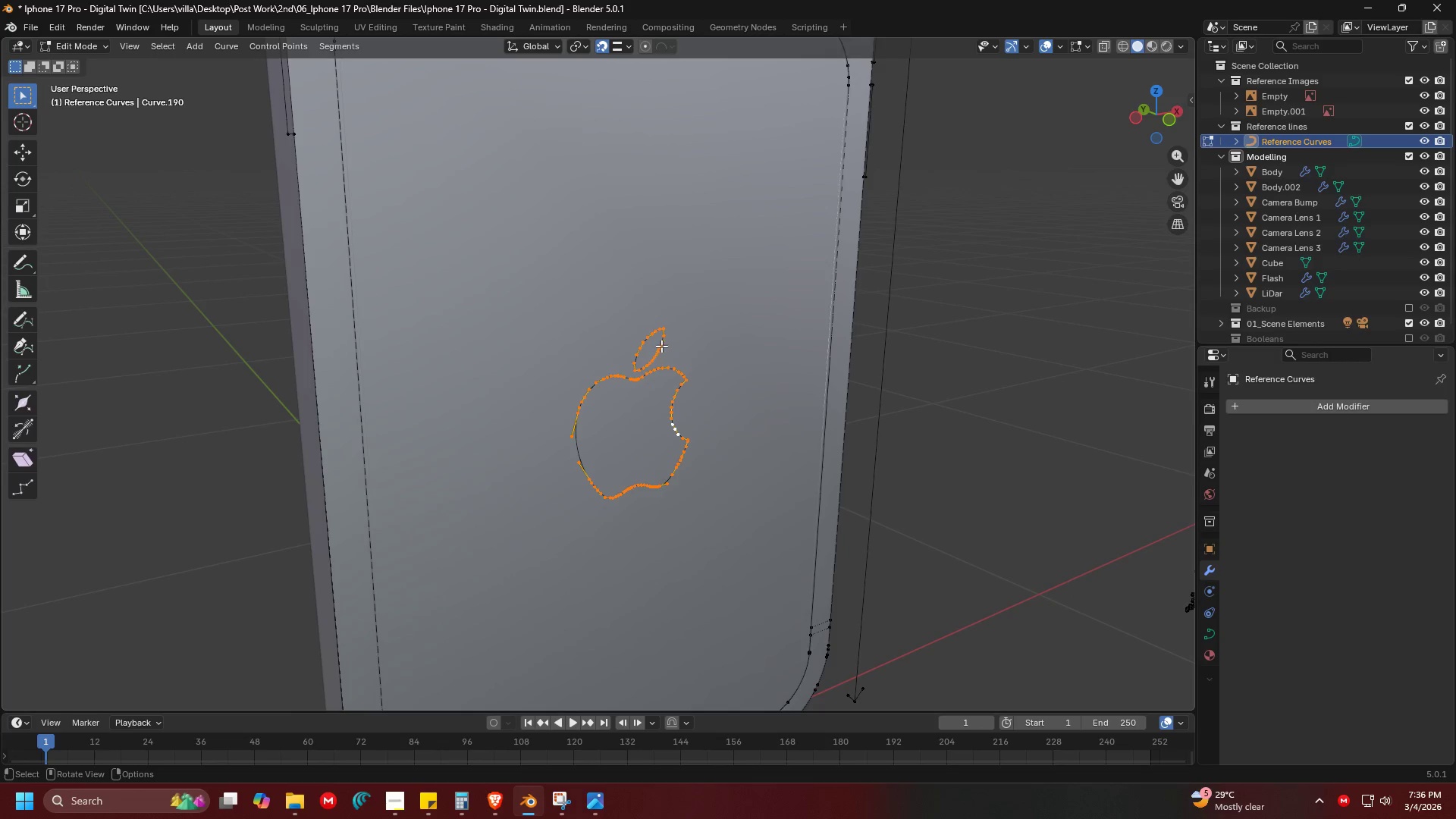 
key(P)
 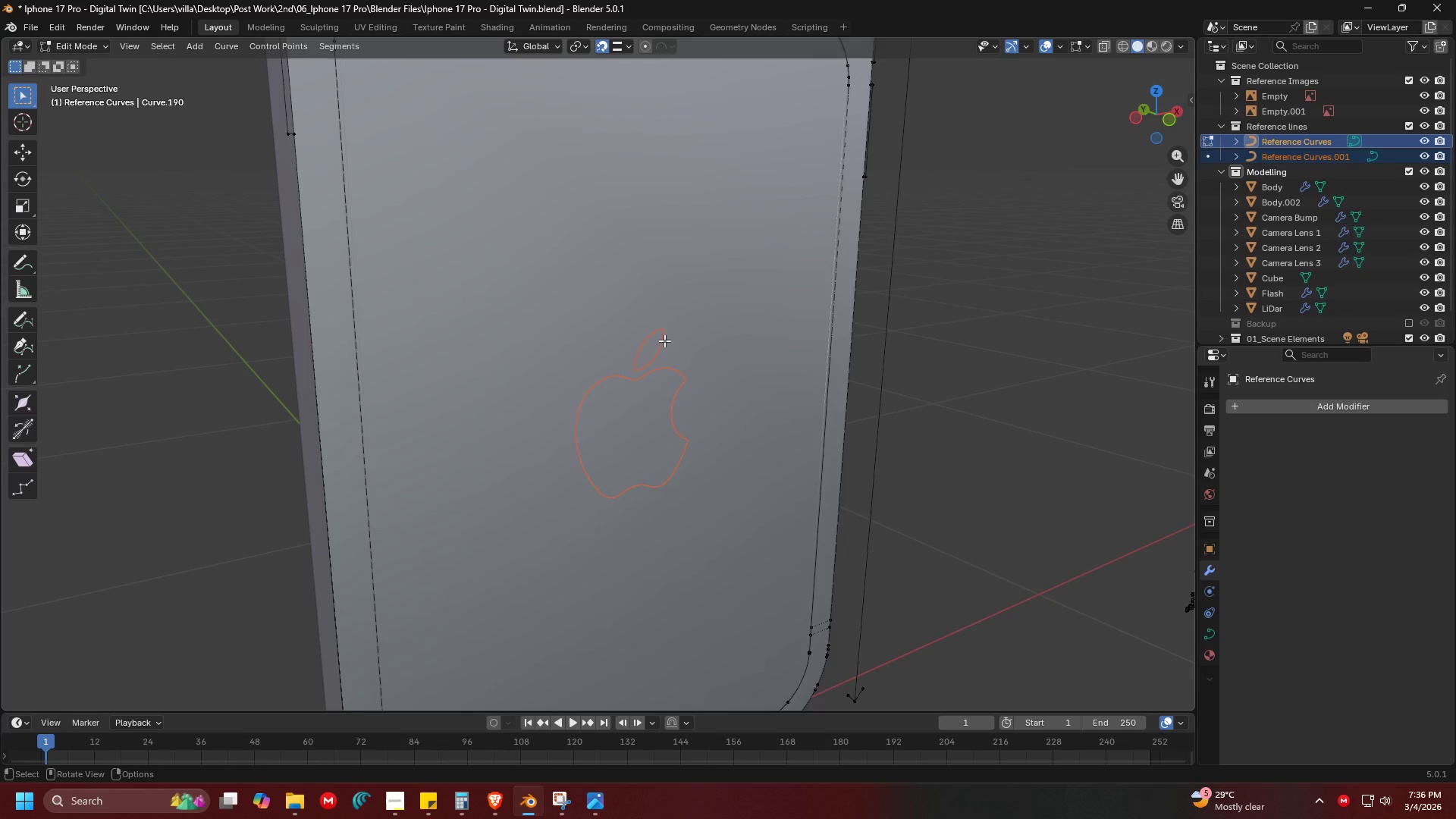 
key(Control+ControlLeft)
 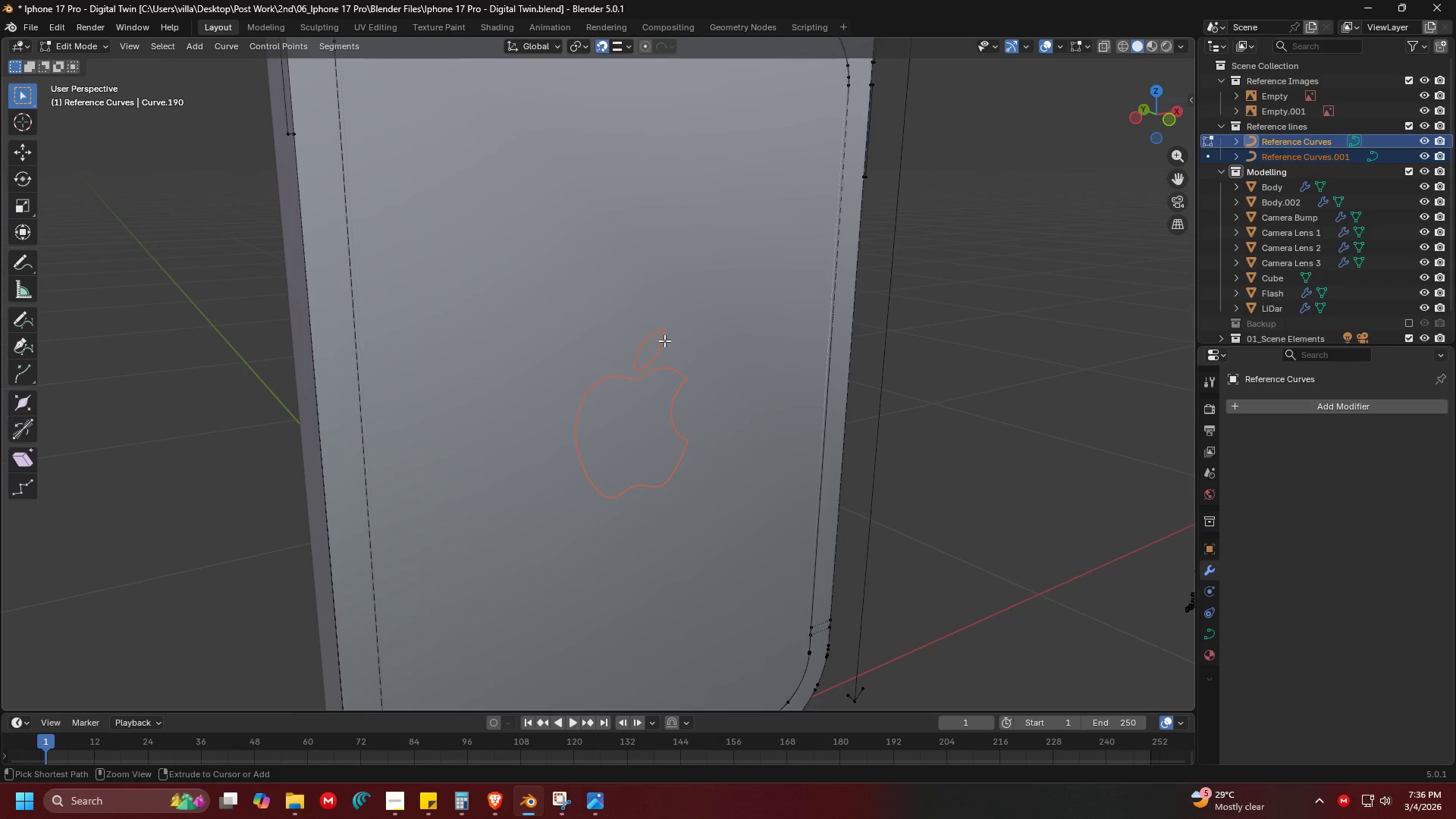 
key(Control+Z)
 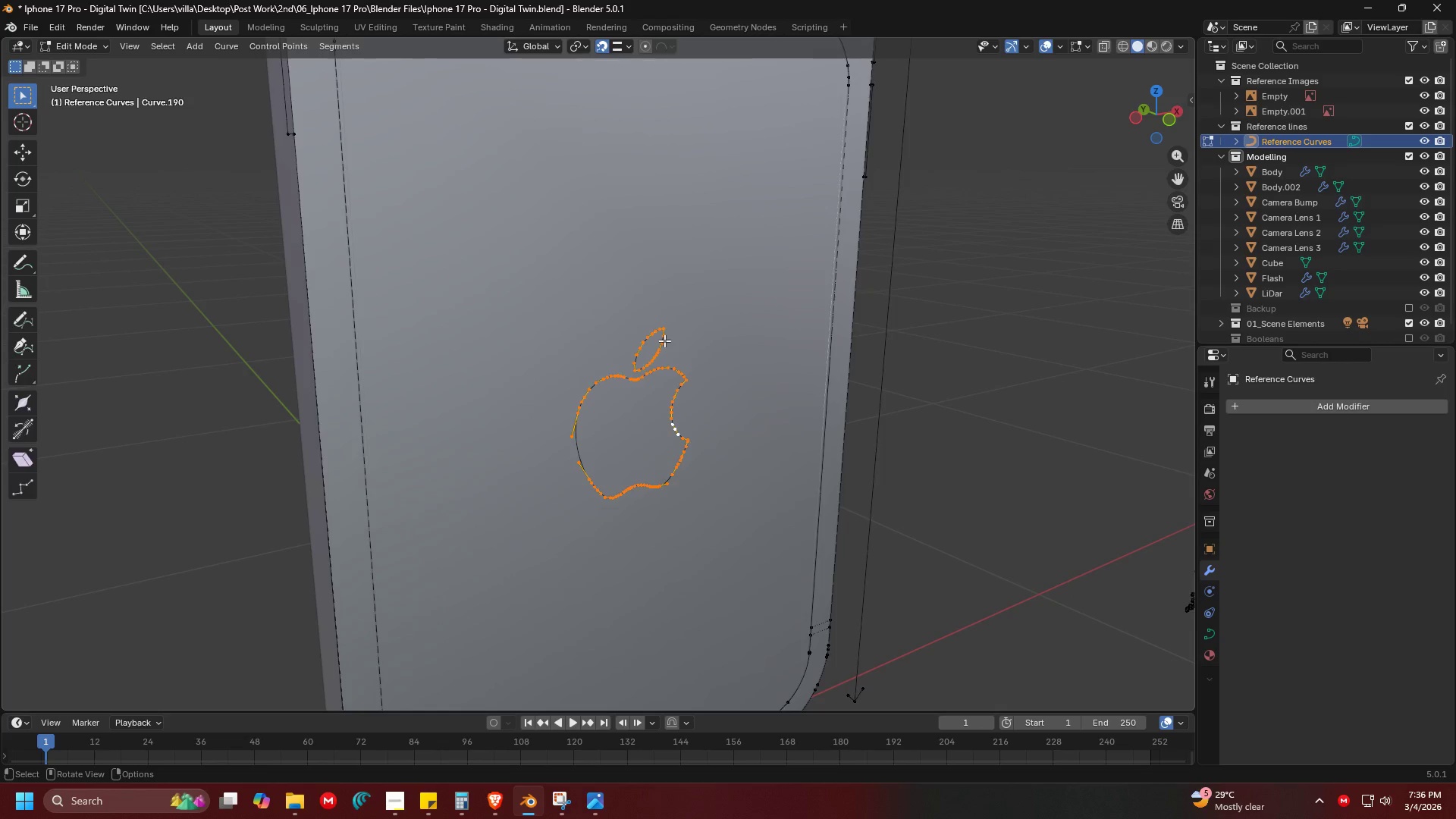 
key(Tab)
 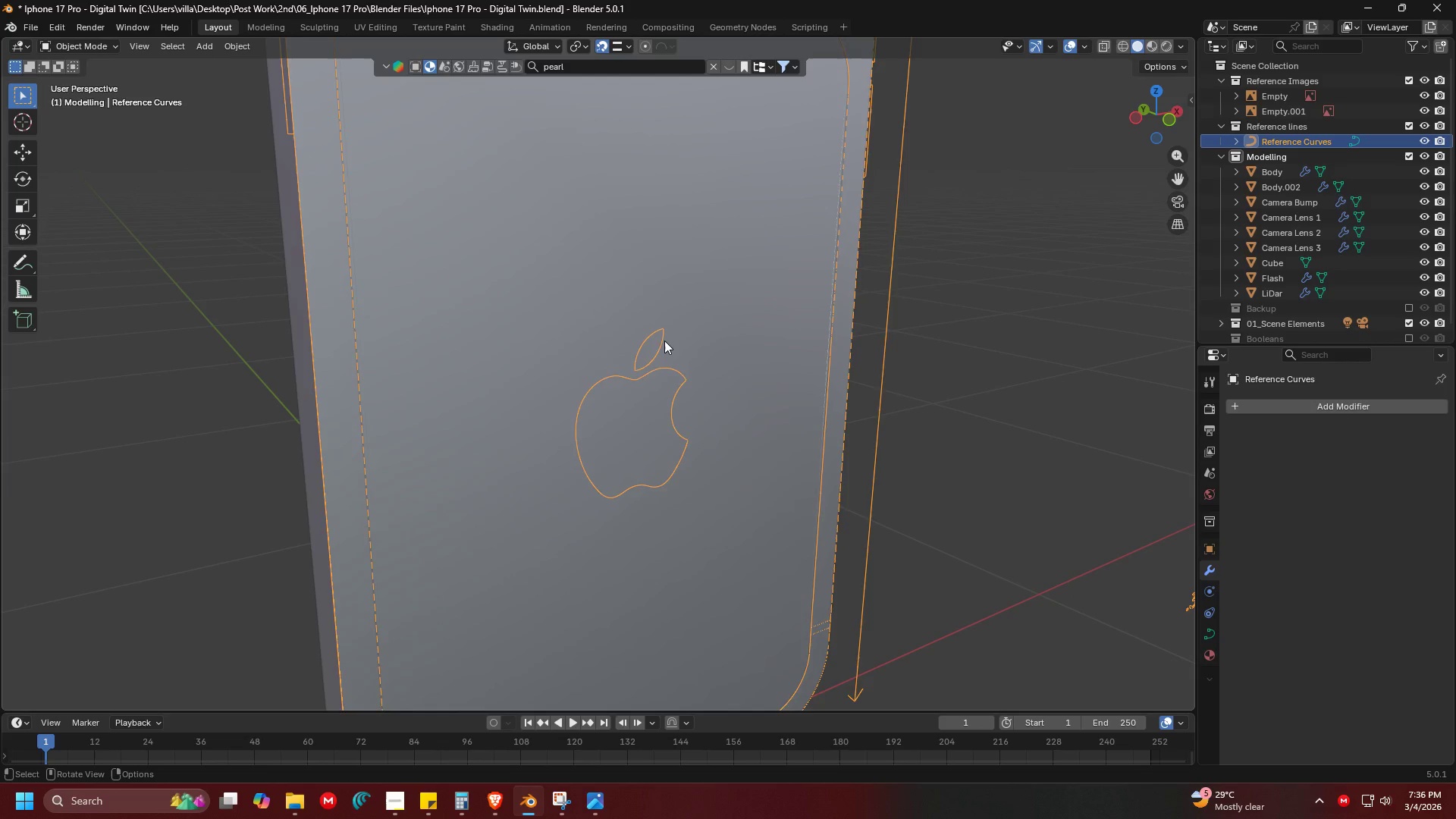 
key(Tab)
 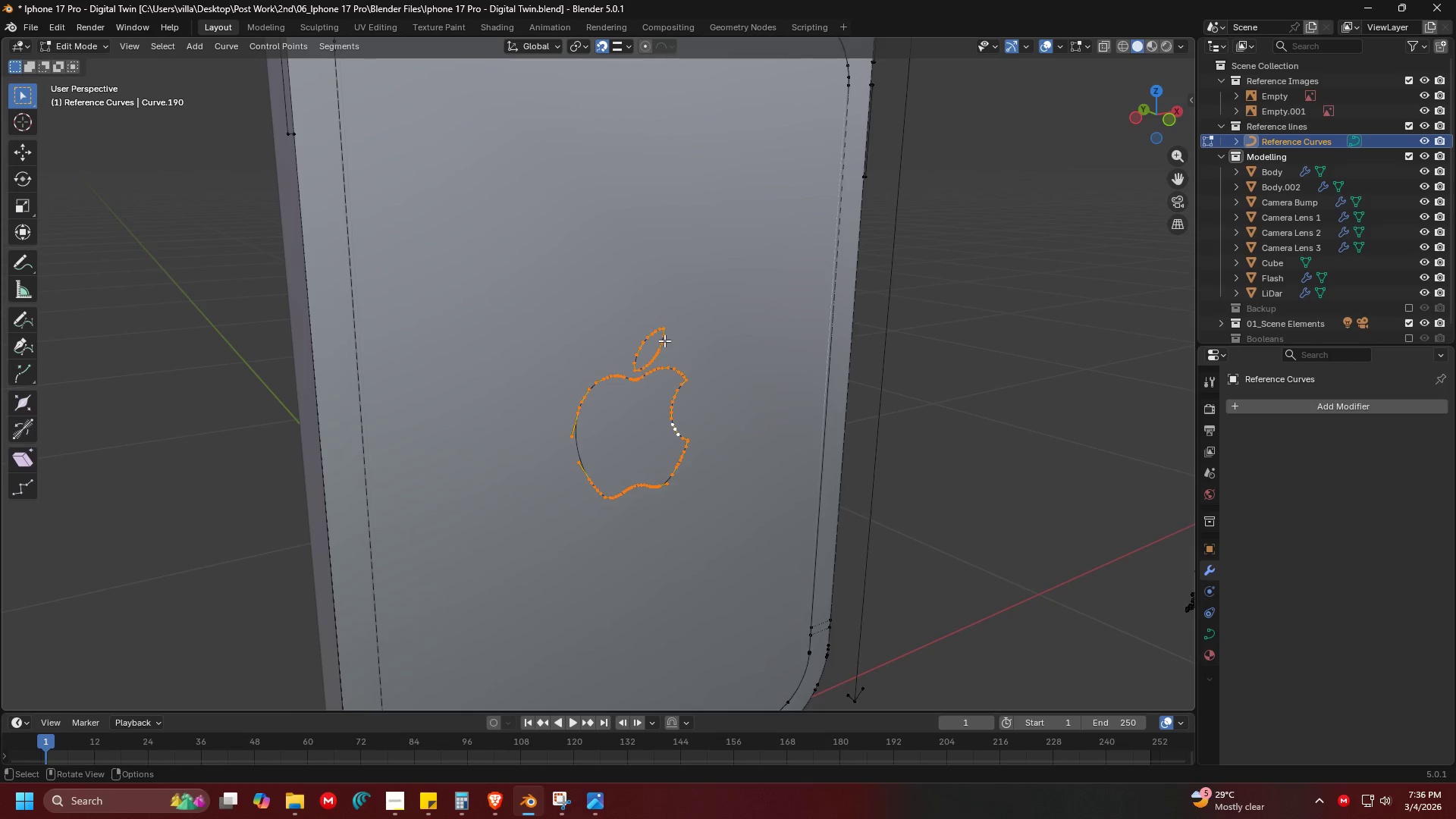 
key(Shift+D)
 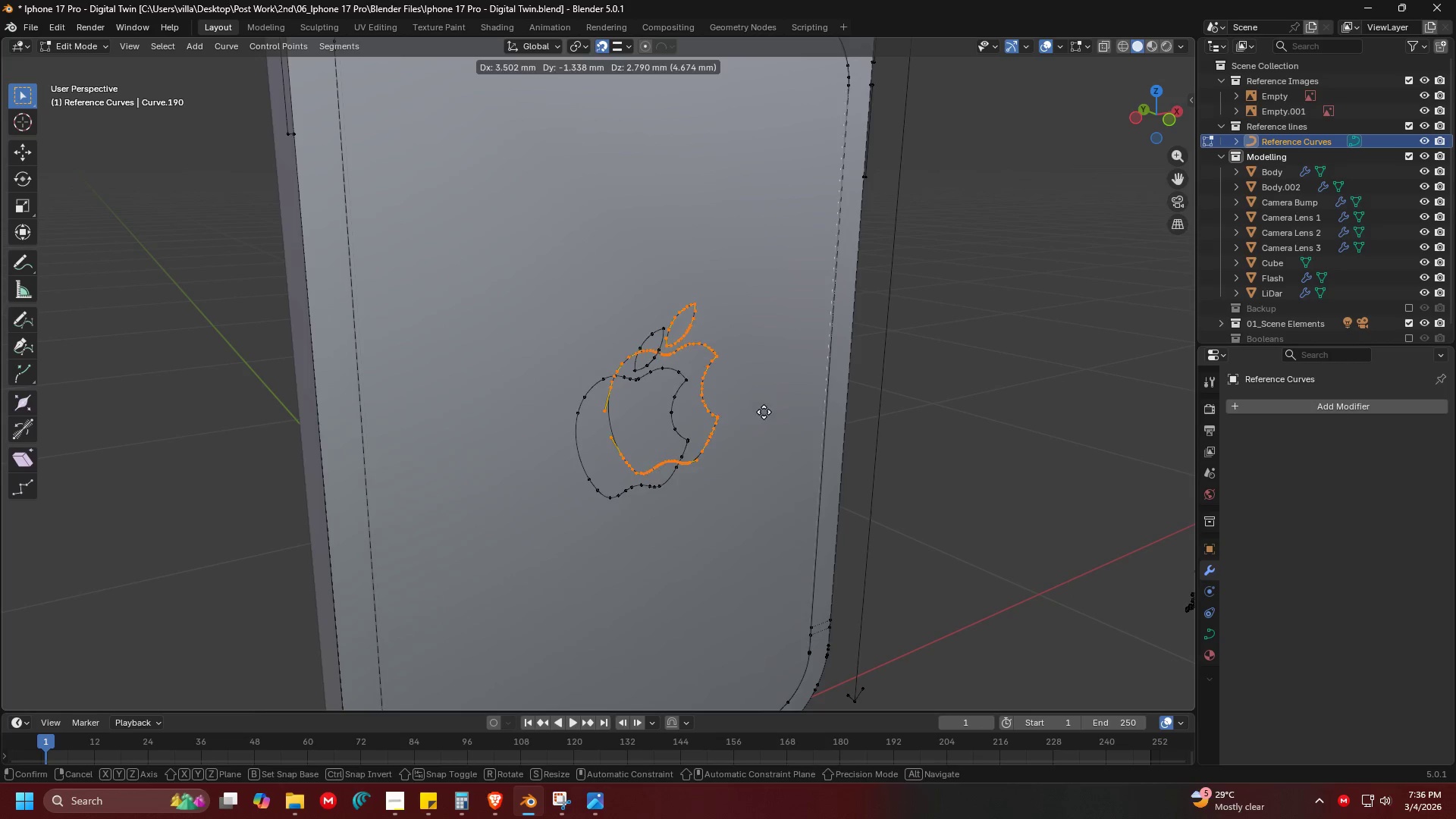 
right_click([767, 407])
 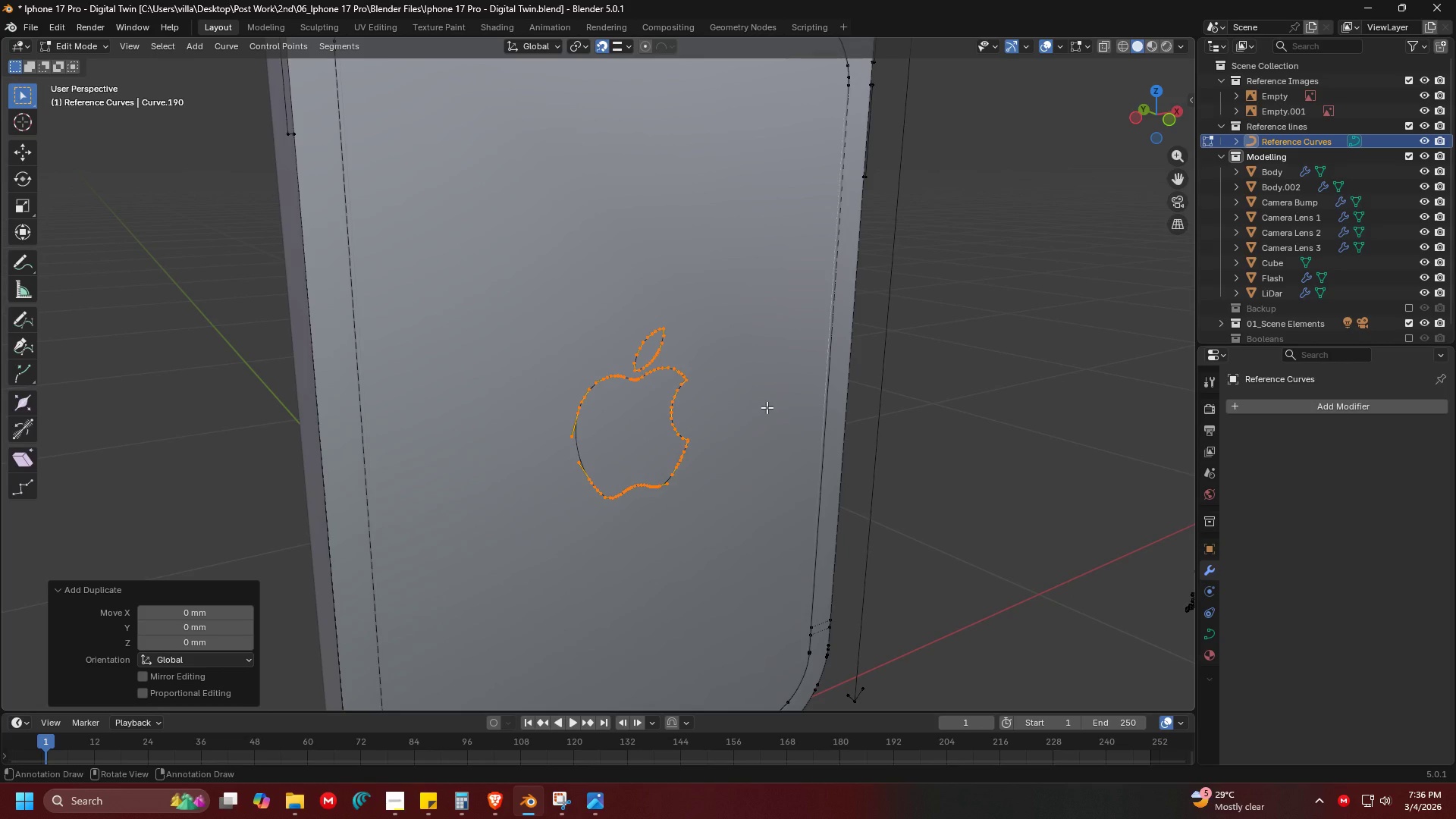 
key(P)
 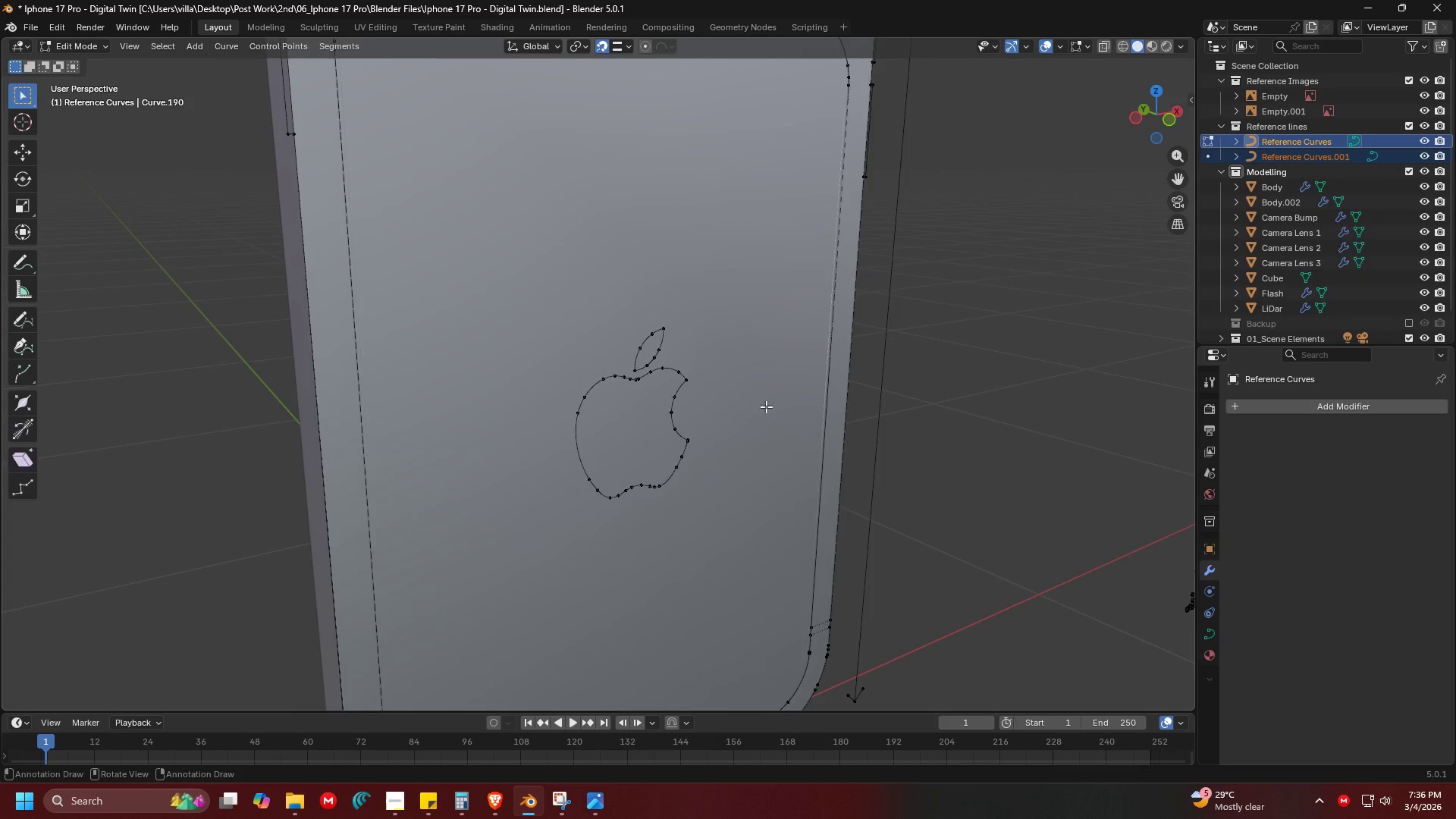 
key(Tab)
 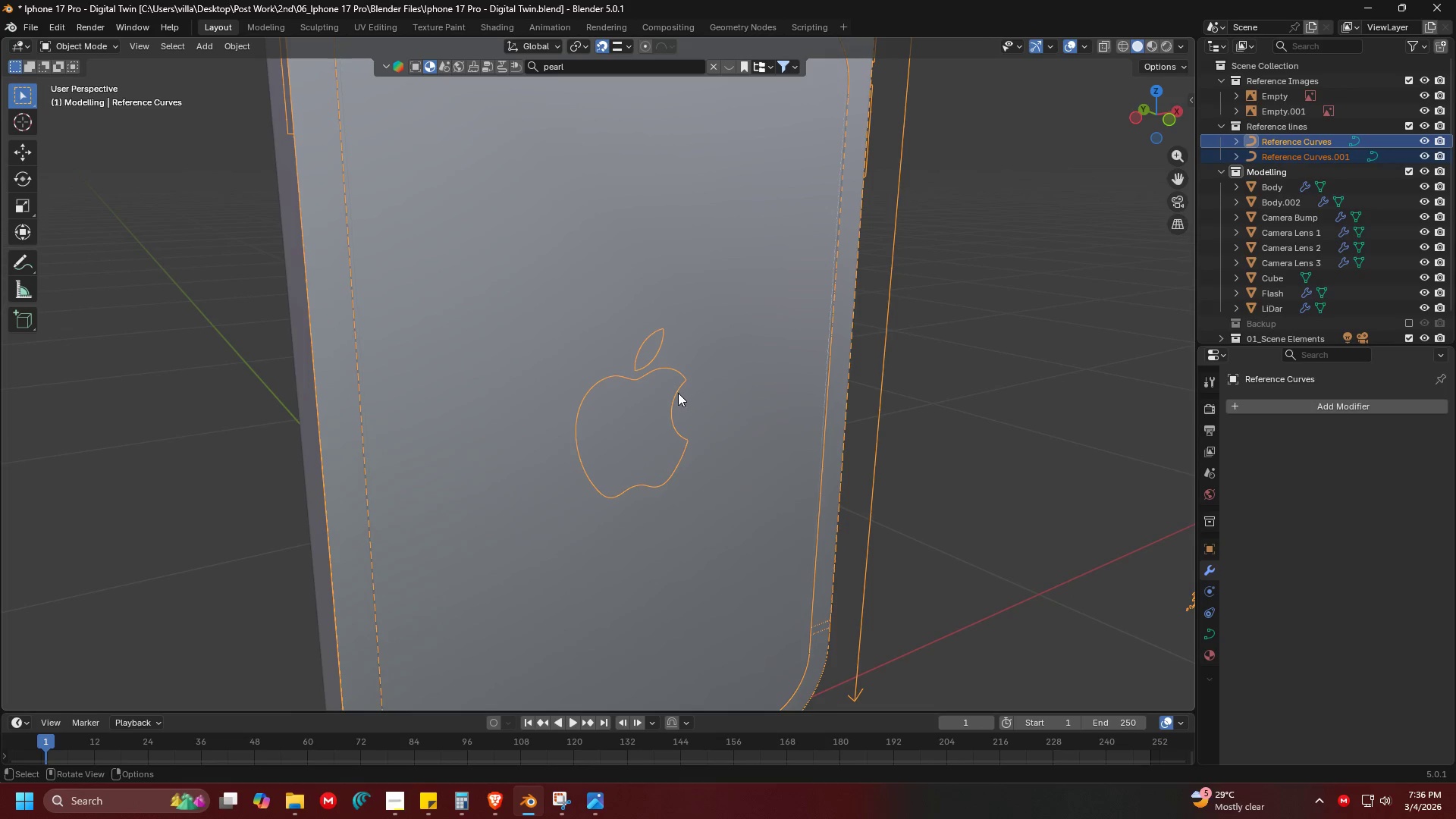 
left_click([677, 393])
 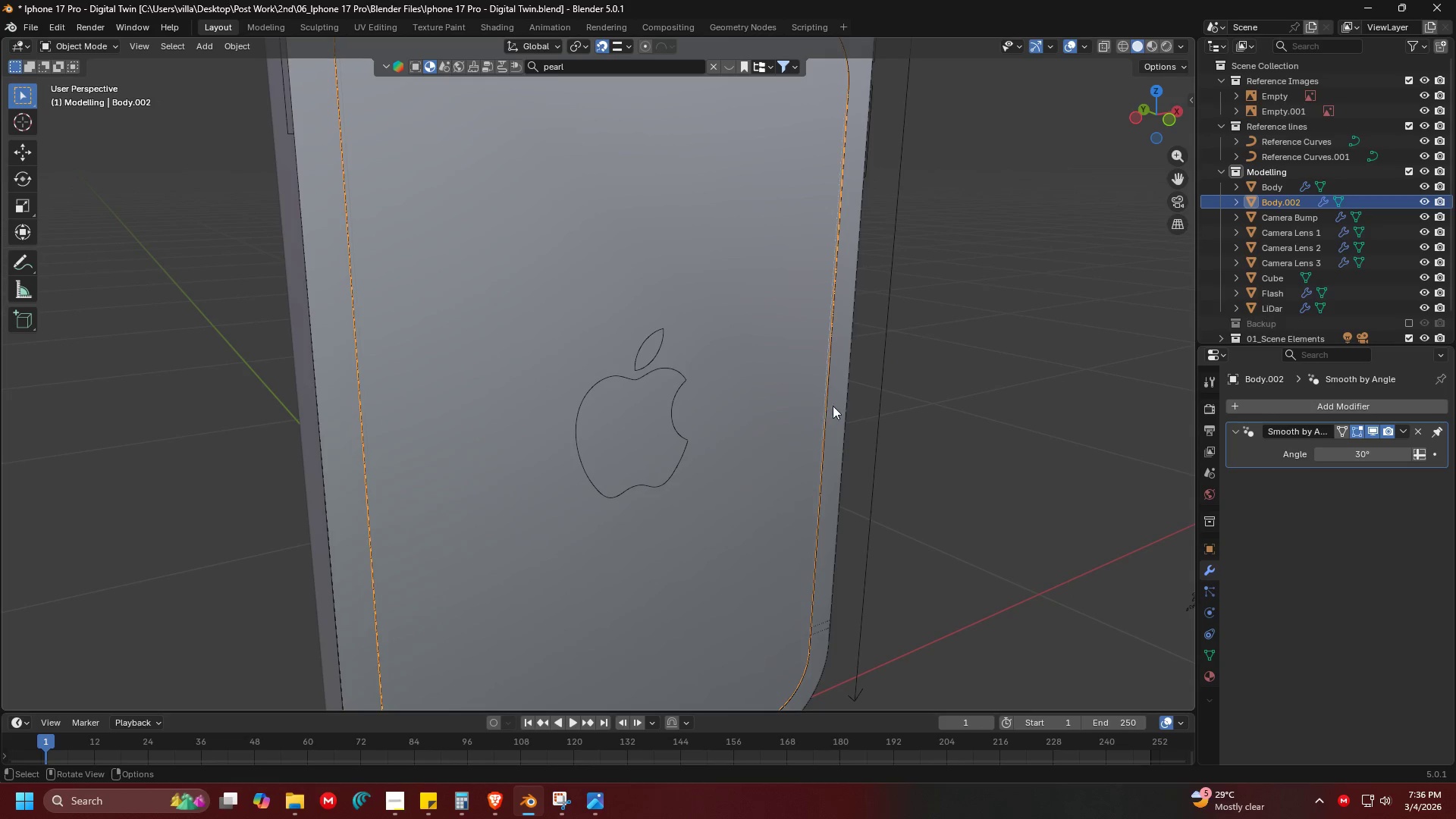 
left_click([886, 388])
 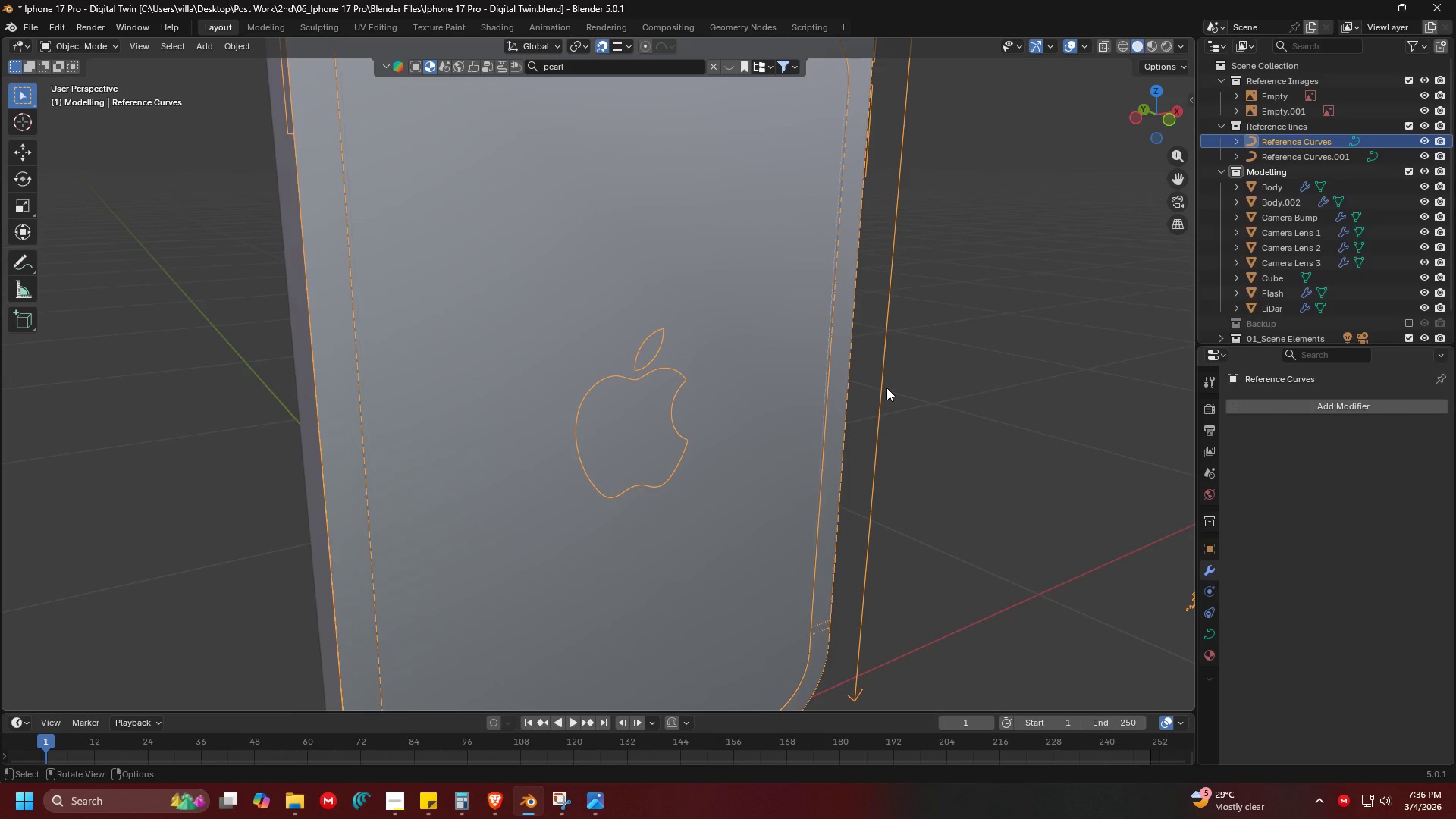 
key(H)
 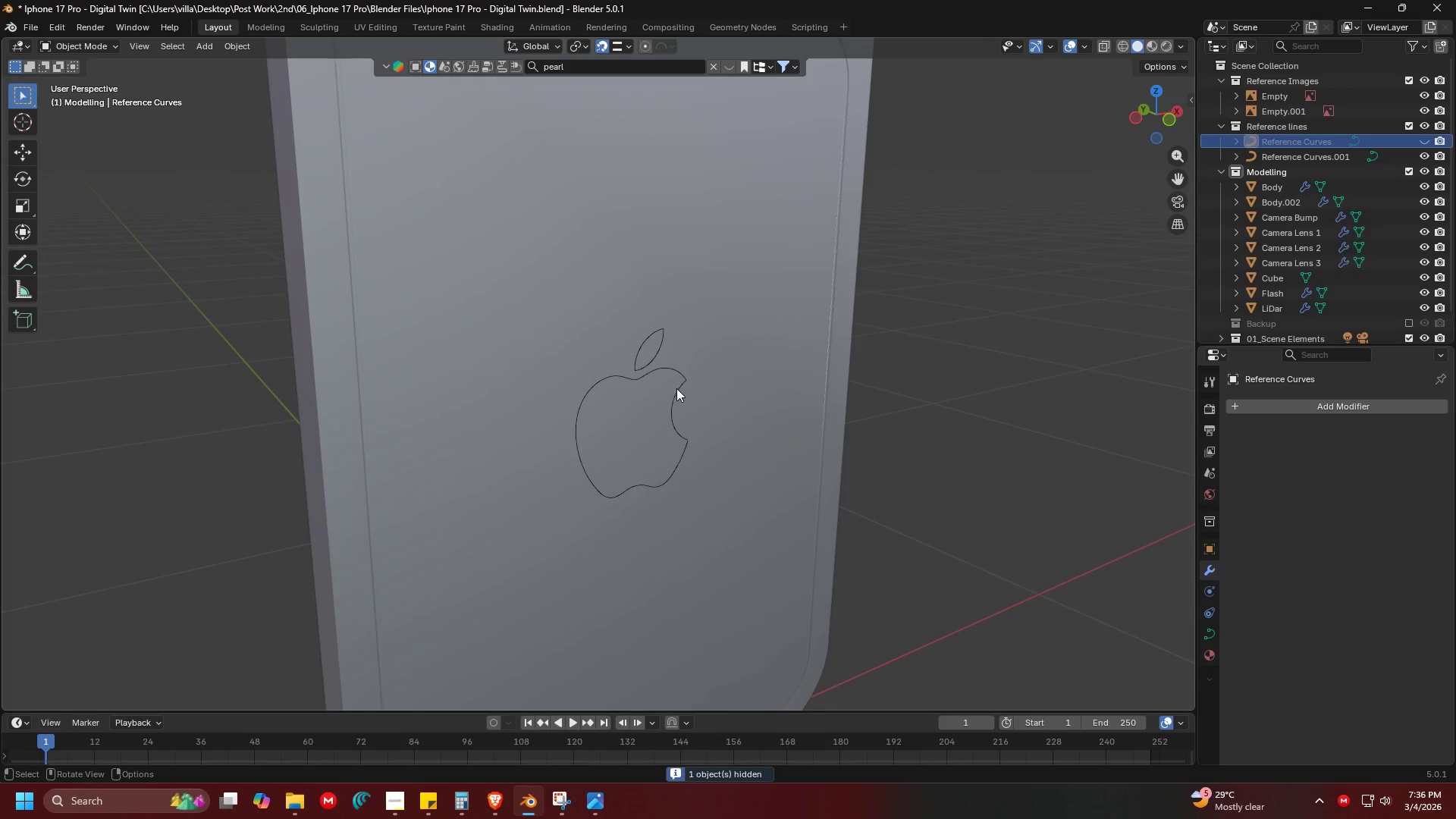 
left_click([739, 395])
 